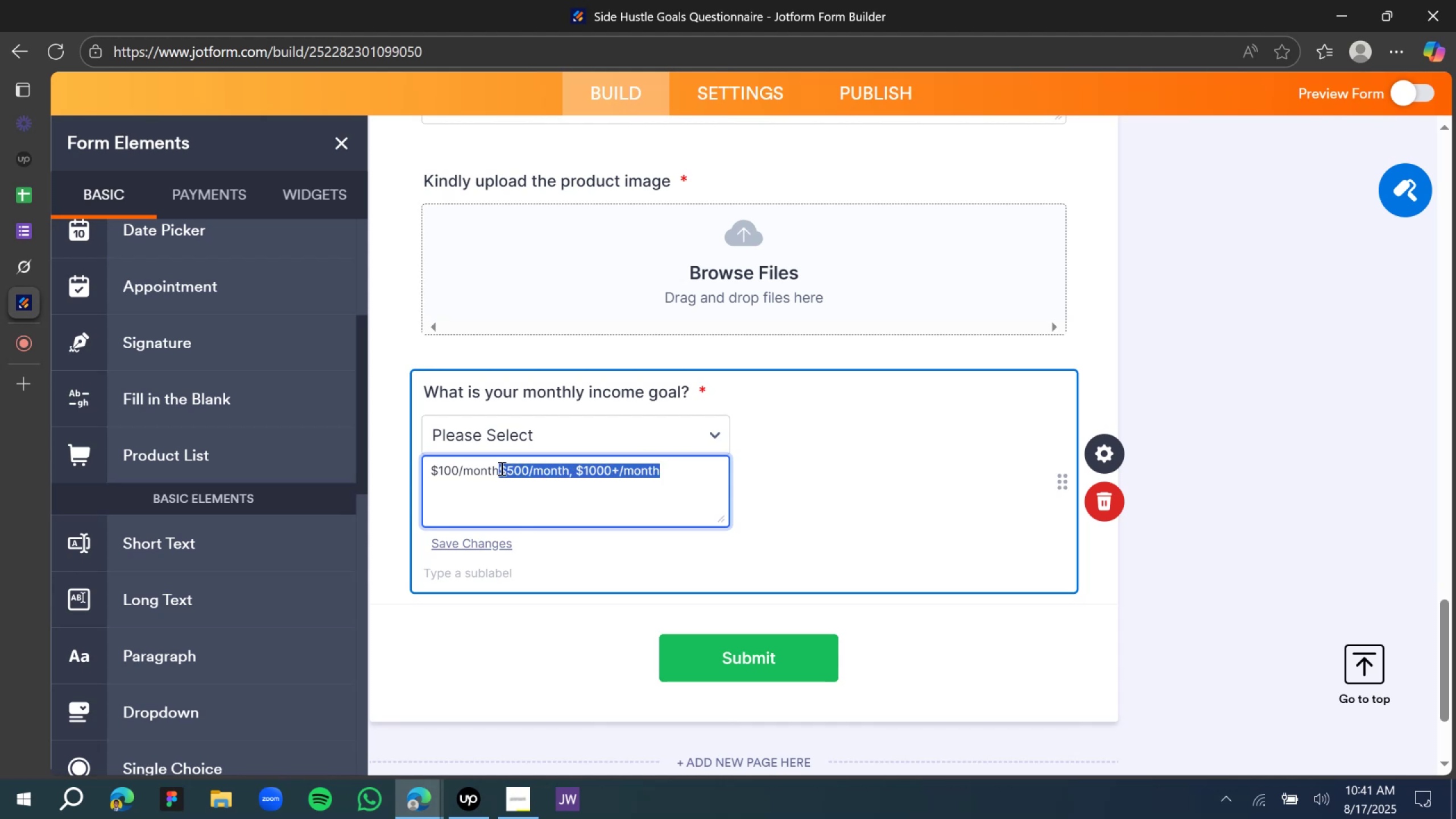 
key(Control+X)
 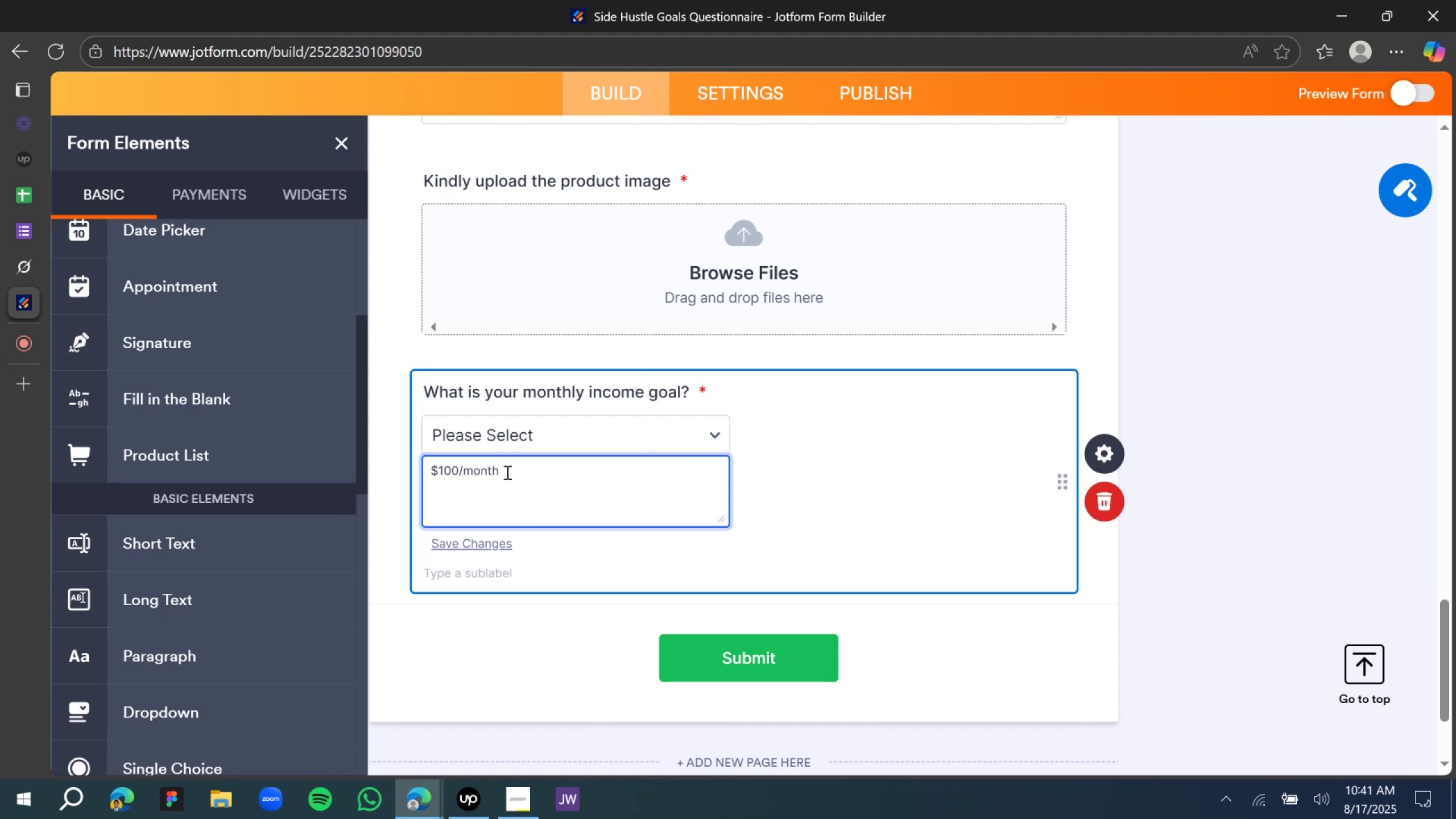 
key(Enter)
 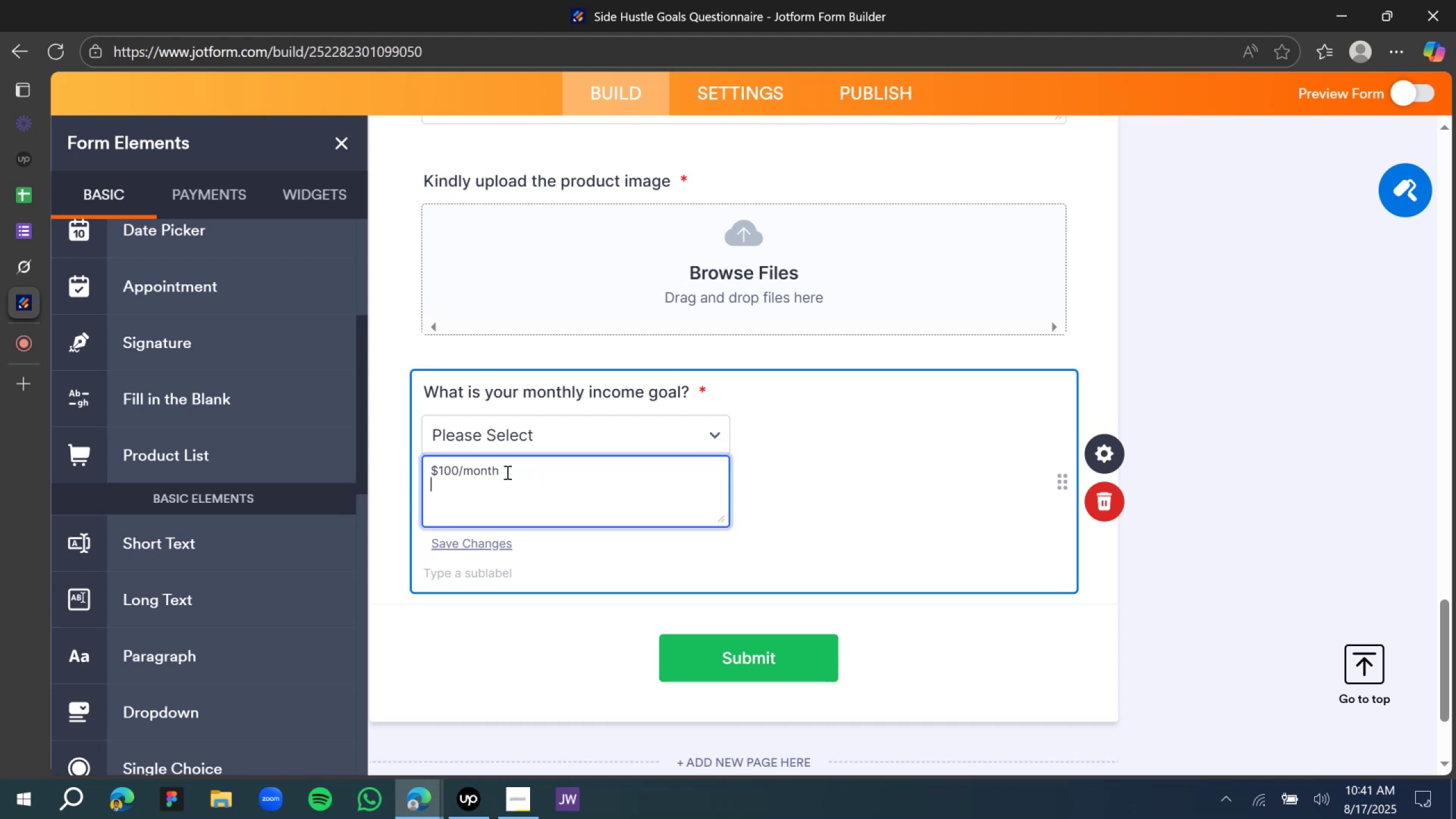 
key(Control+V)
 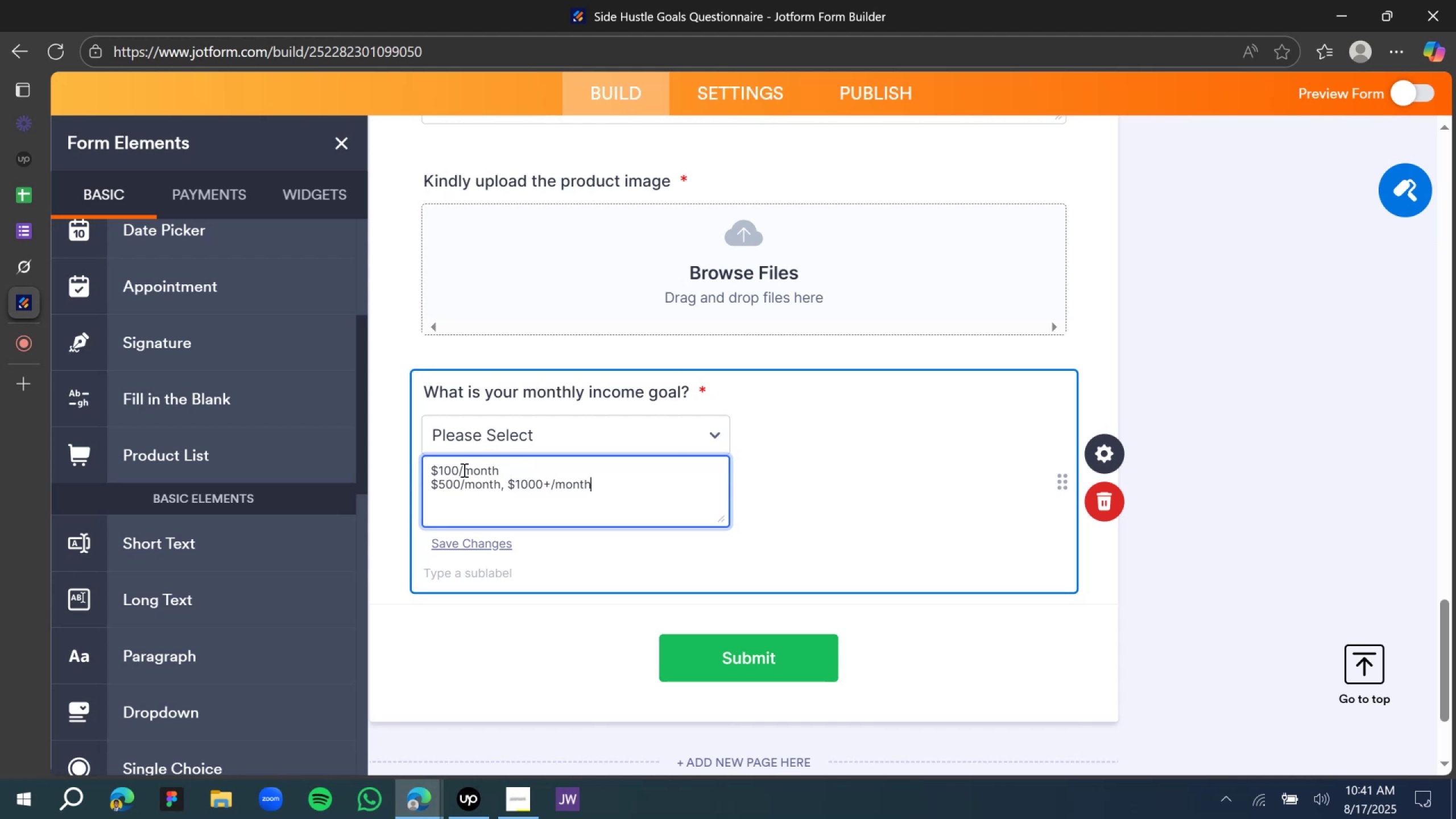 
left_click_drag(start_coordinate=[458, 470], to_coordinate=[504, 464])
 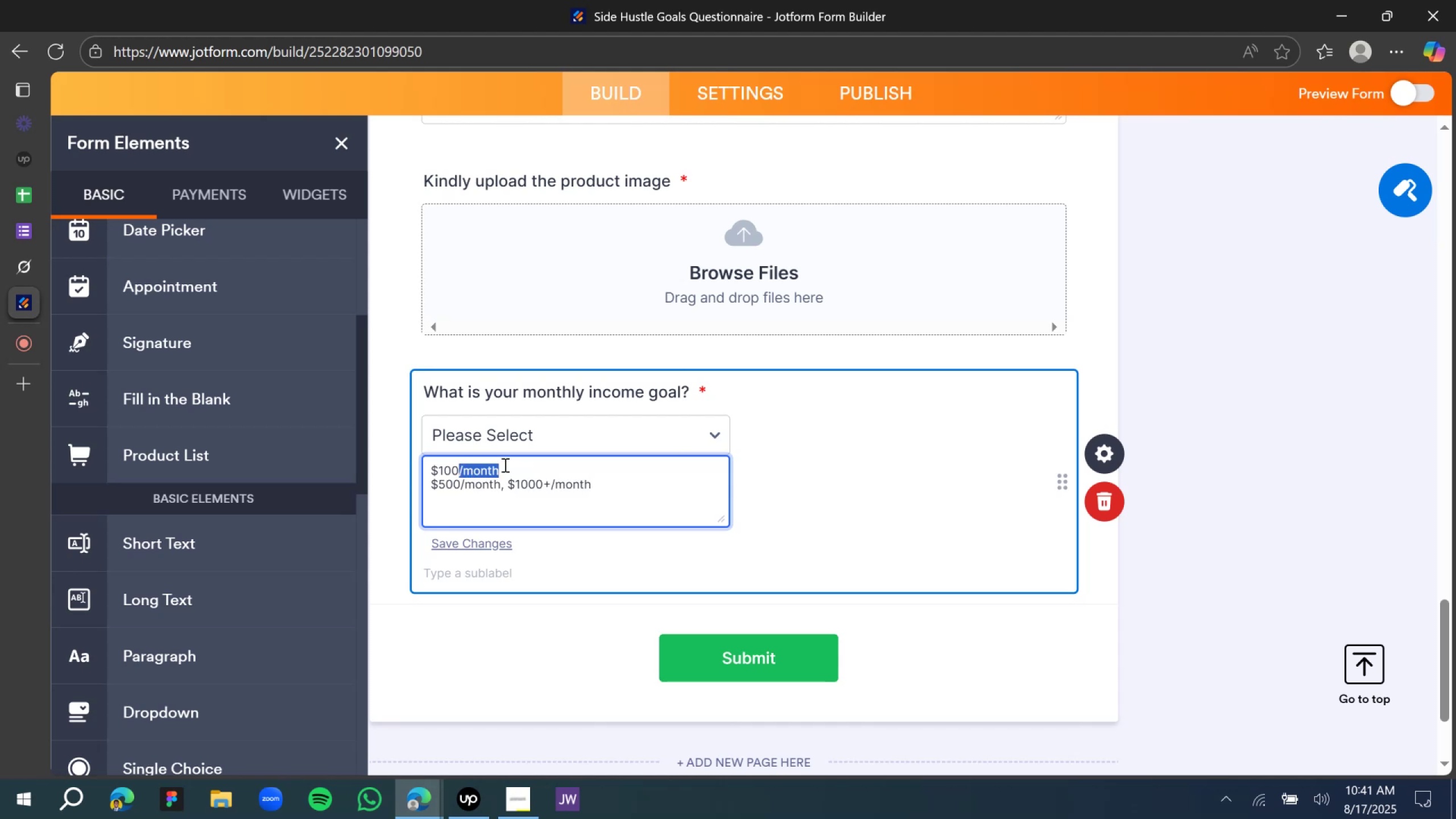 
key(Backspace)
 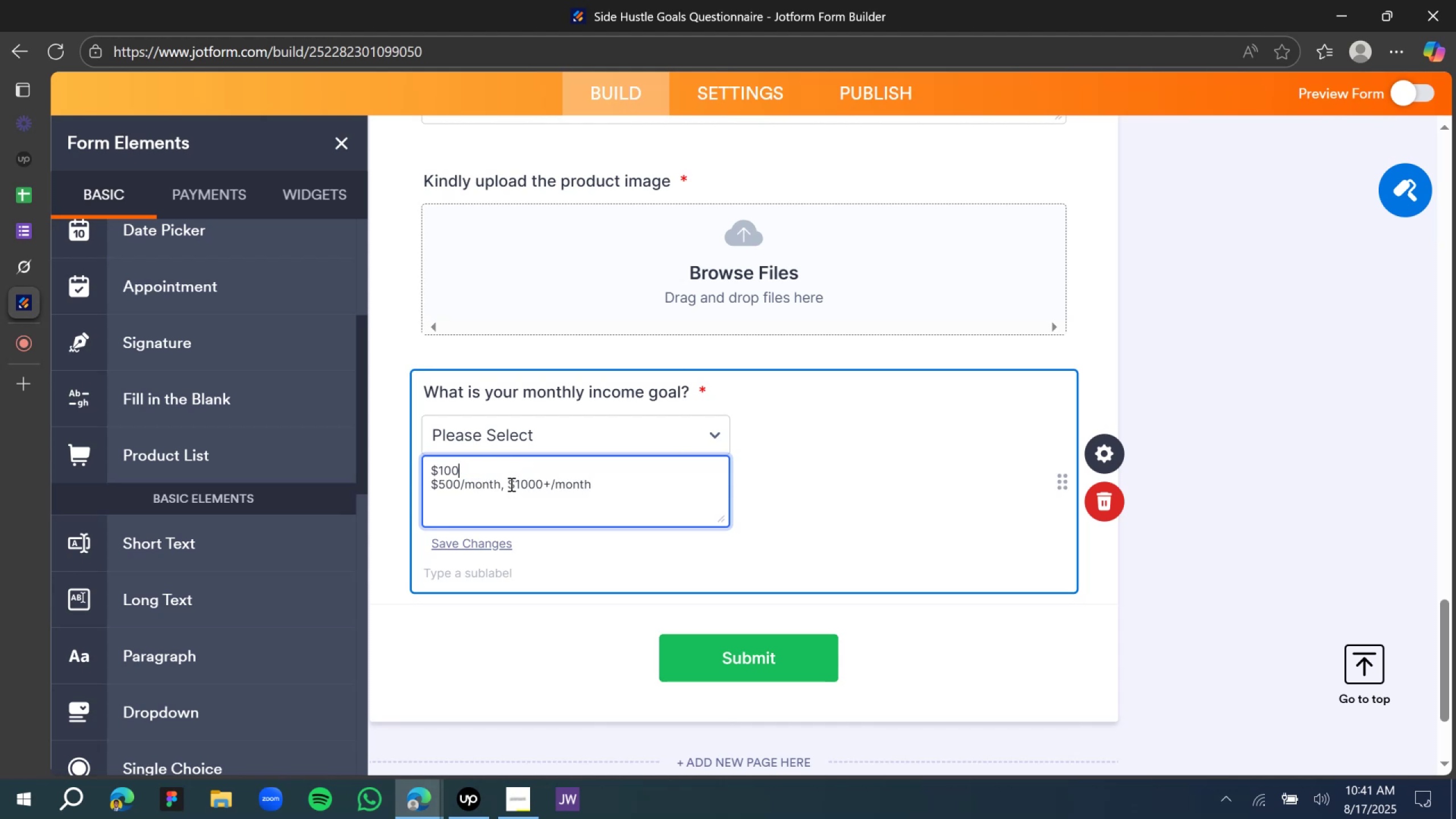 
left_click([508, 483])
 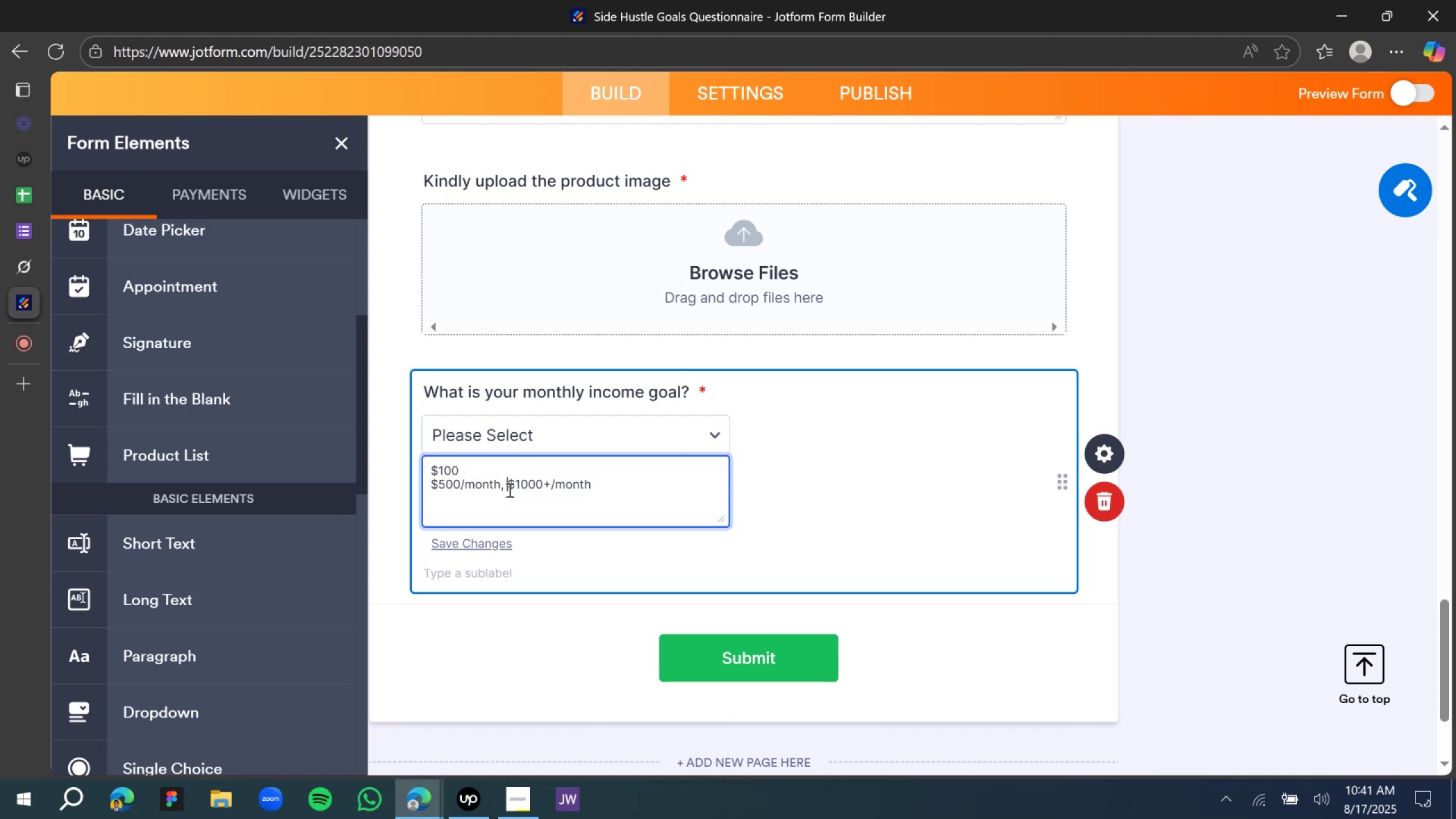 
key(Backspace)
 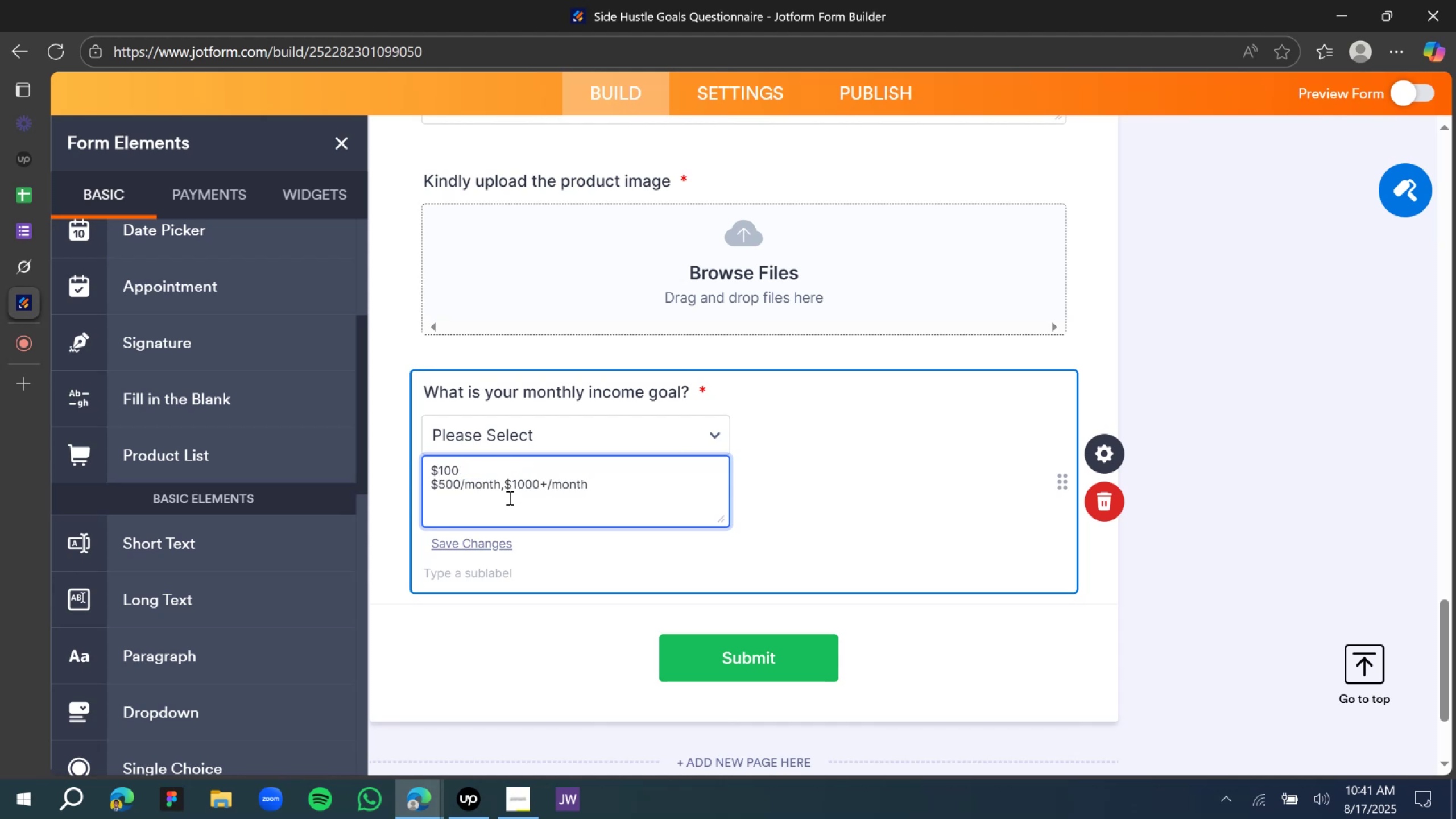 
hold_key(key=Backspace, duration=0.34)
 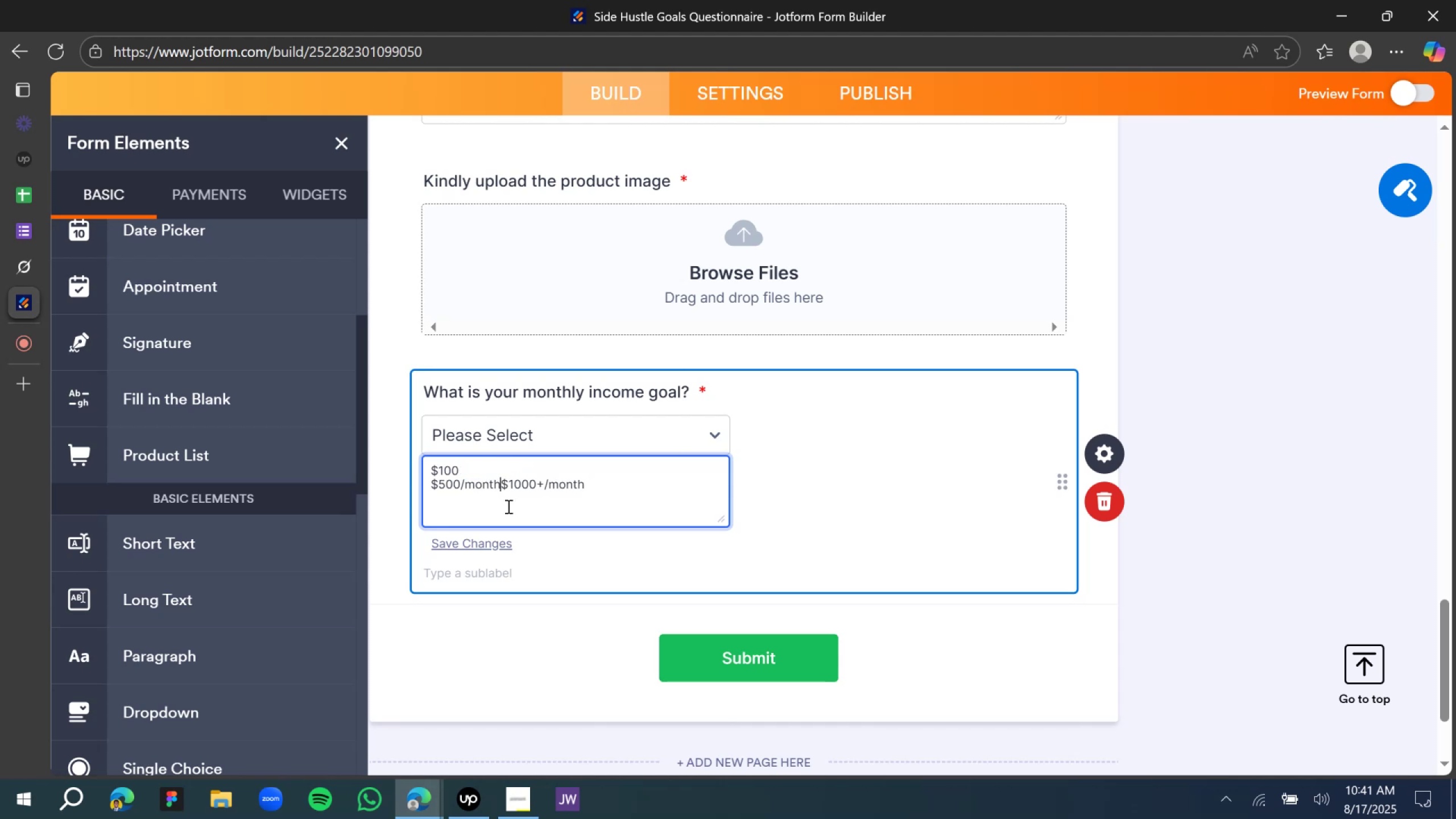 
key(Backspace)
 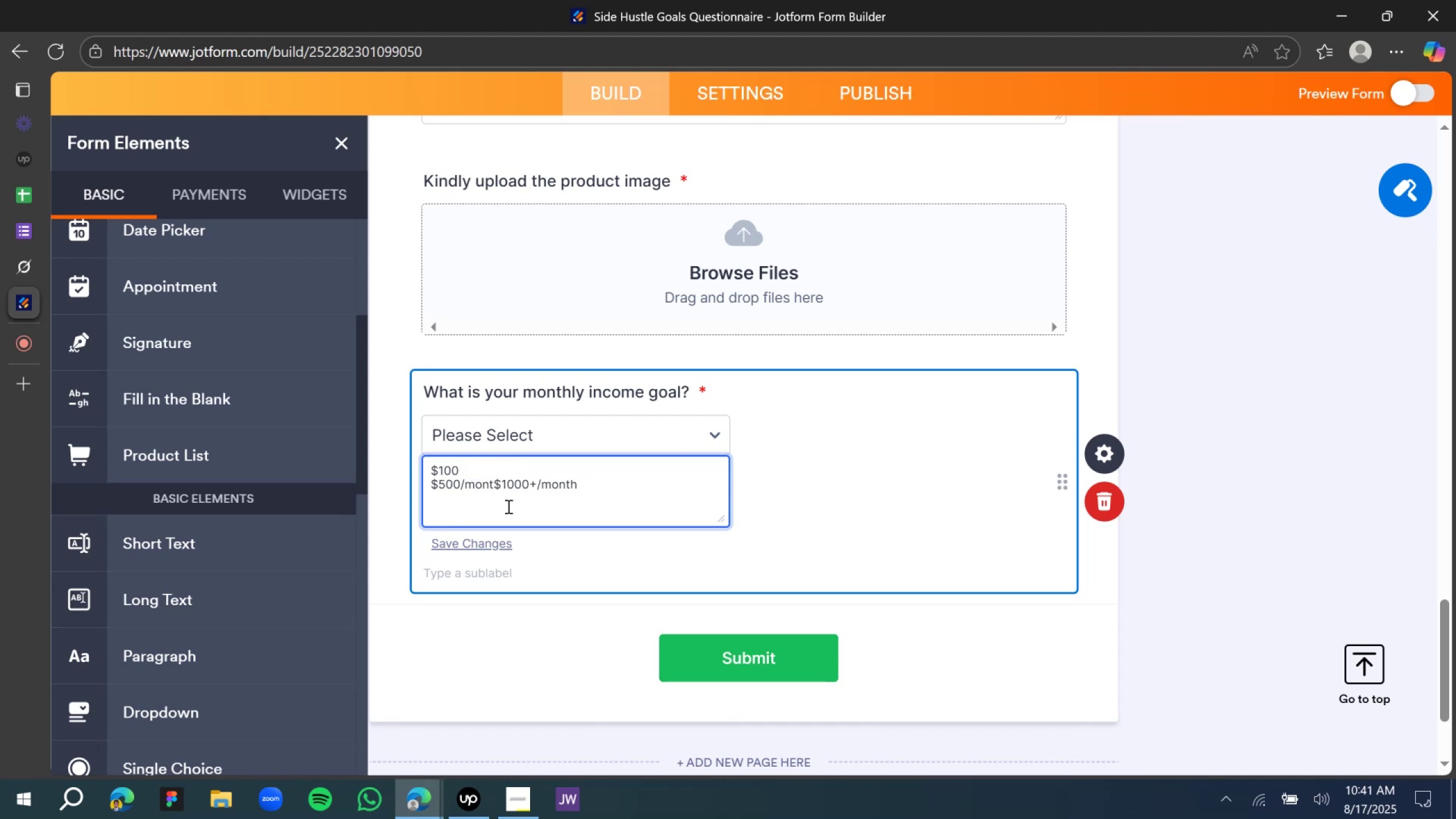 
key(Backspace)
 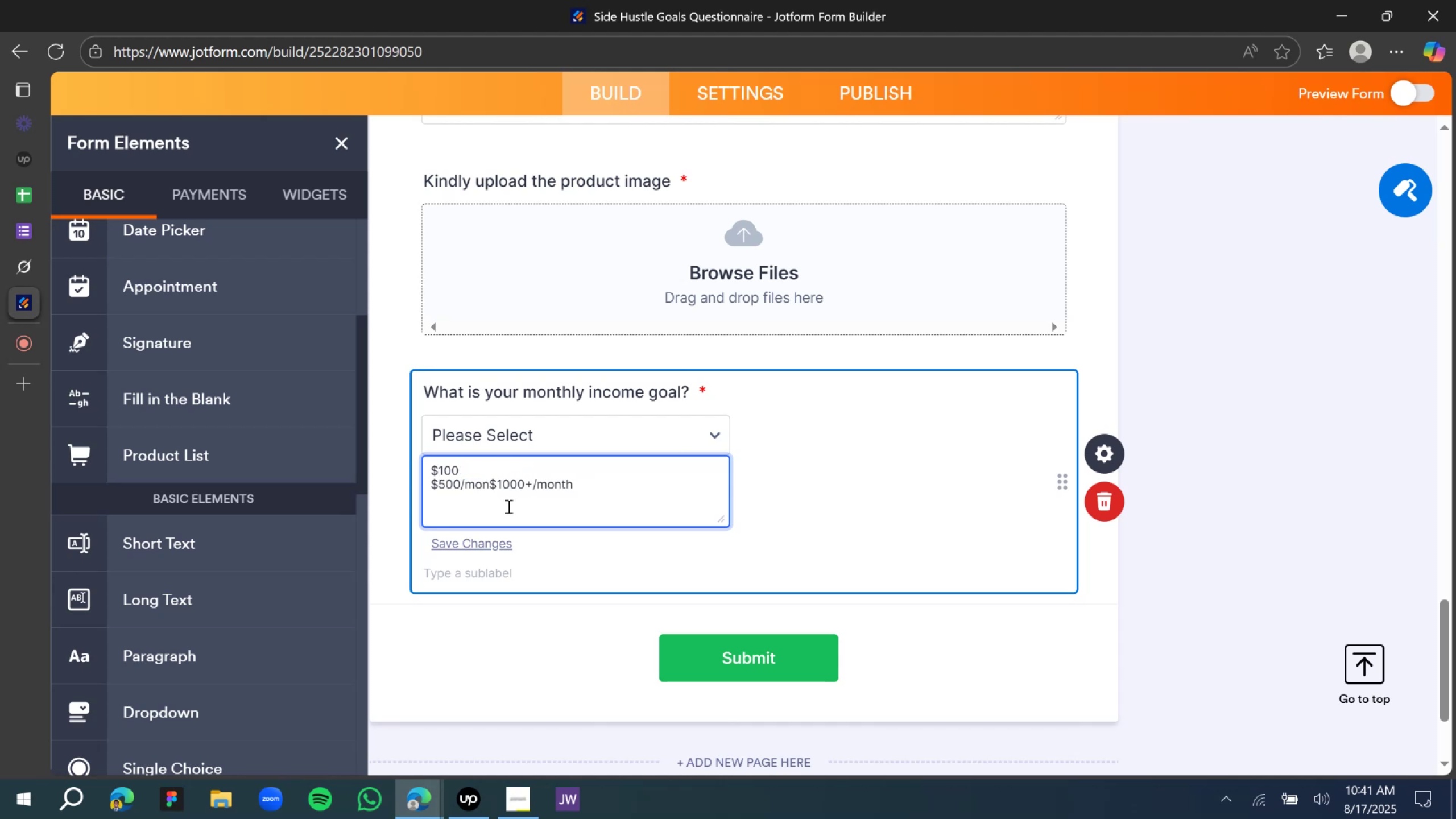 
key(Backspace)
 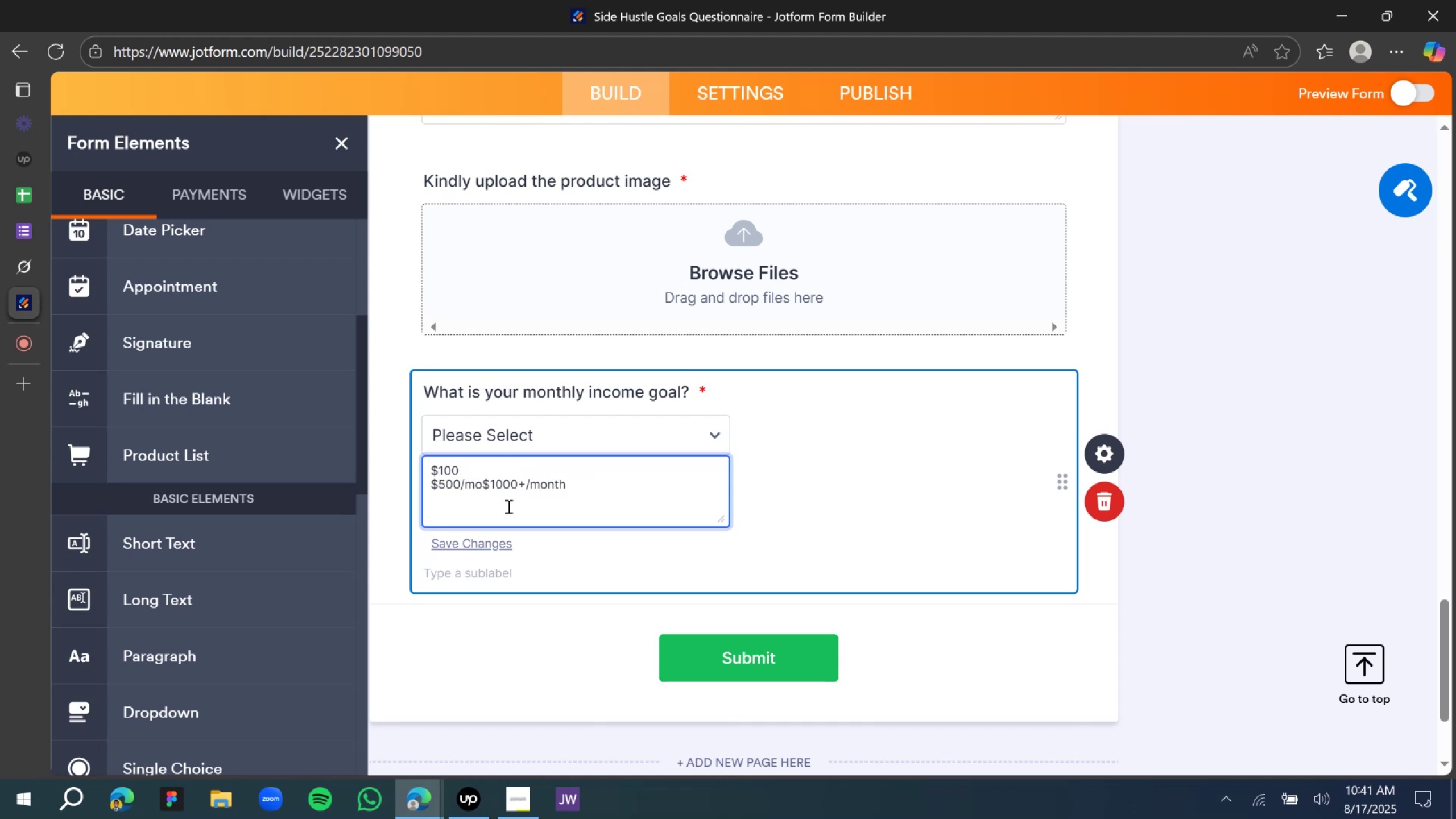 
key(Backspace)
 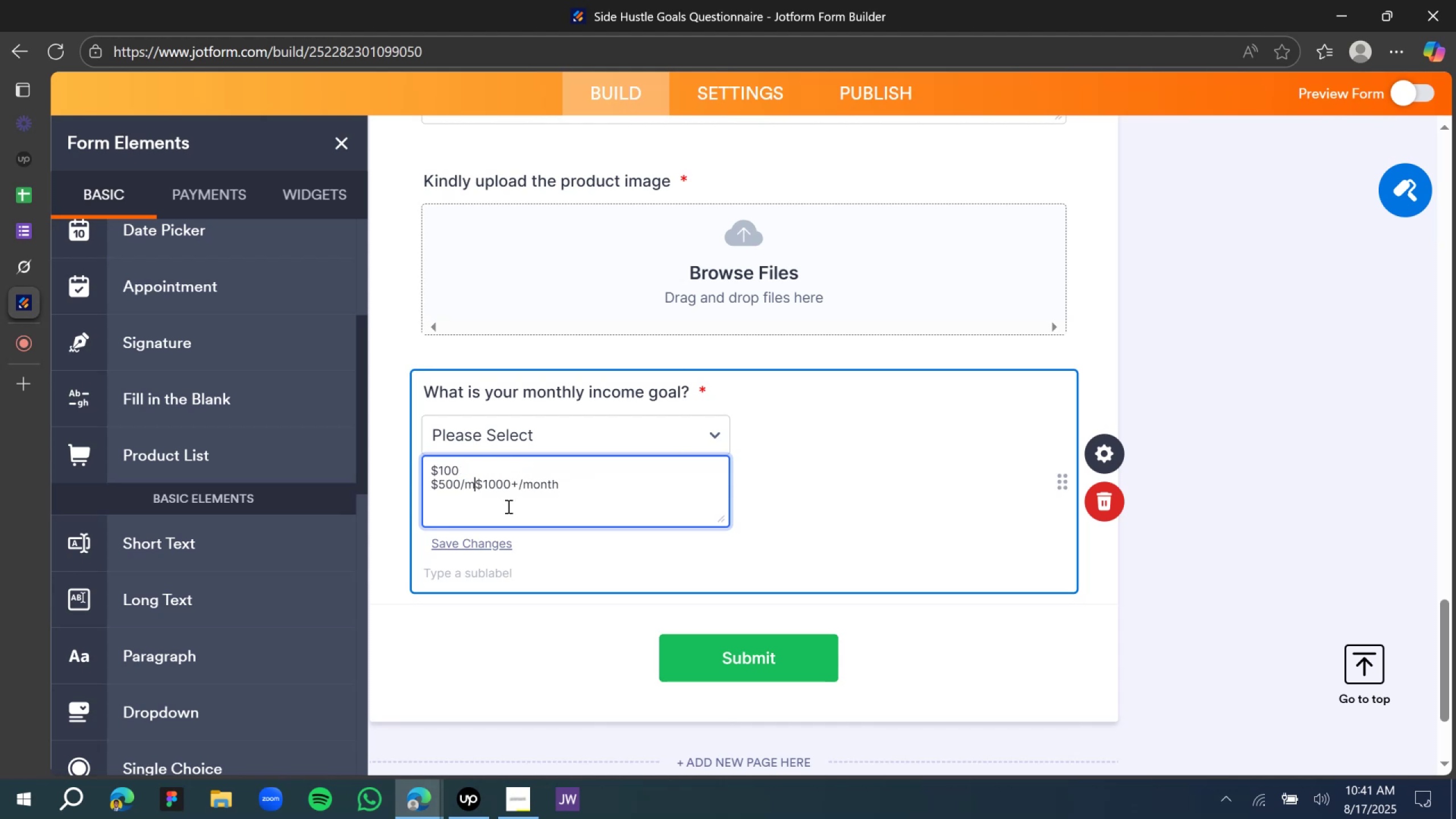 
key(Backspace)
 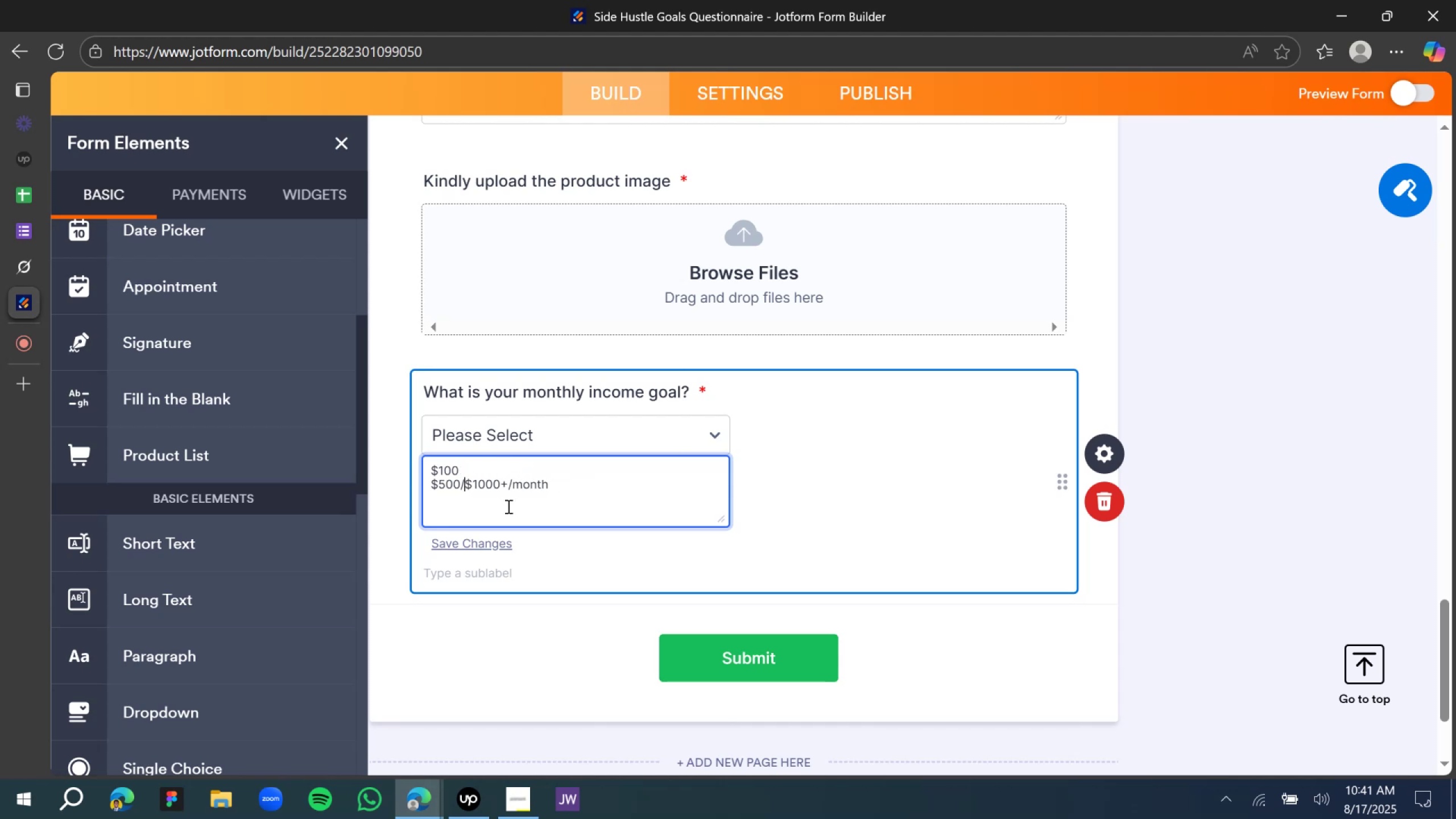 
key(Backspace)
 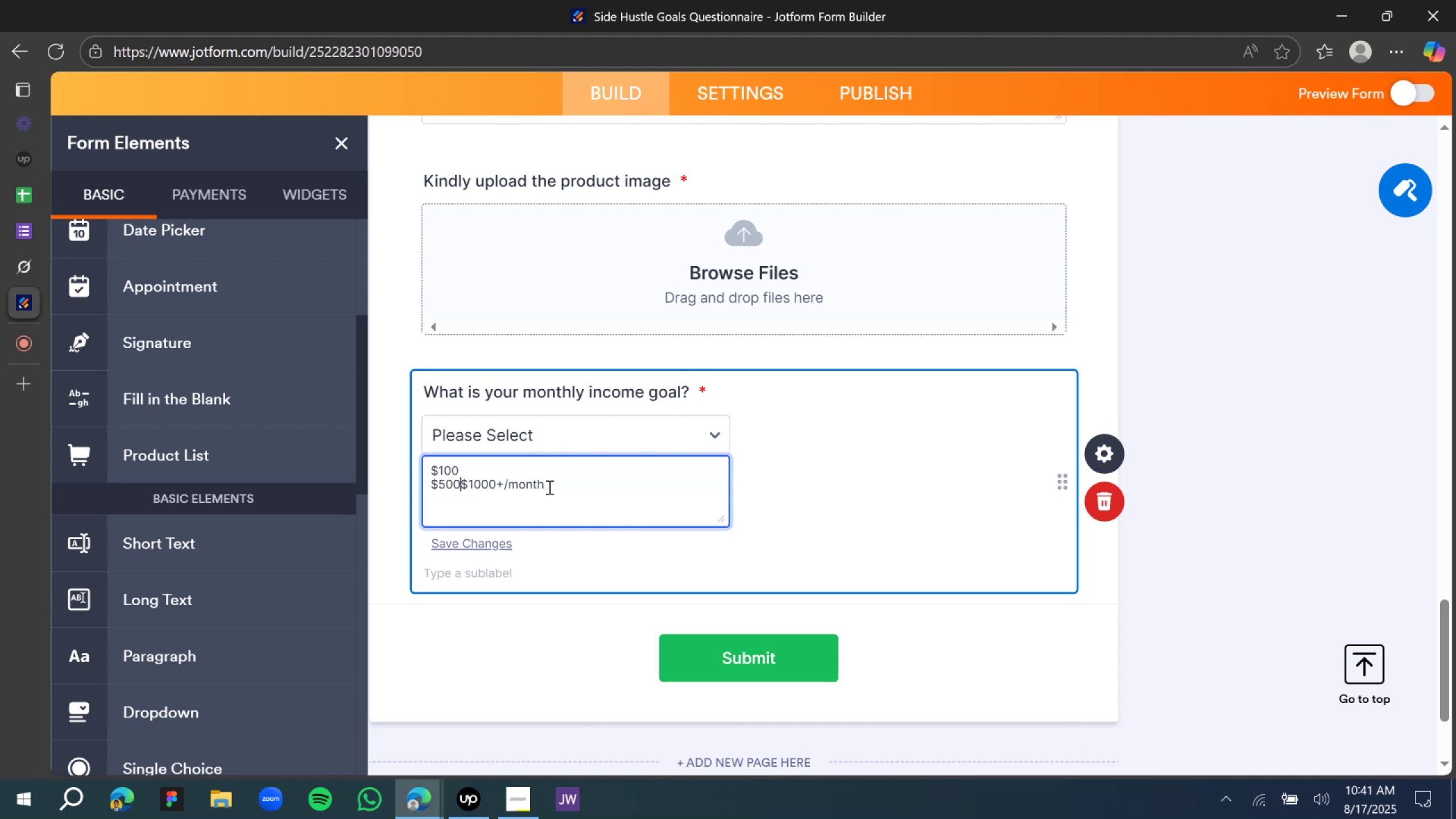 
hold_key(key=ShiftRight, duration=1.38)
 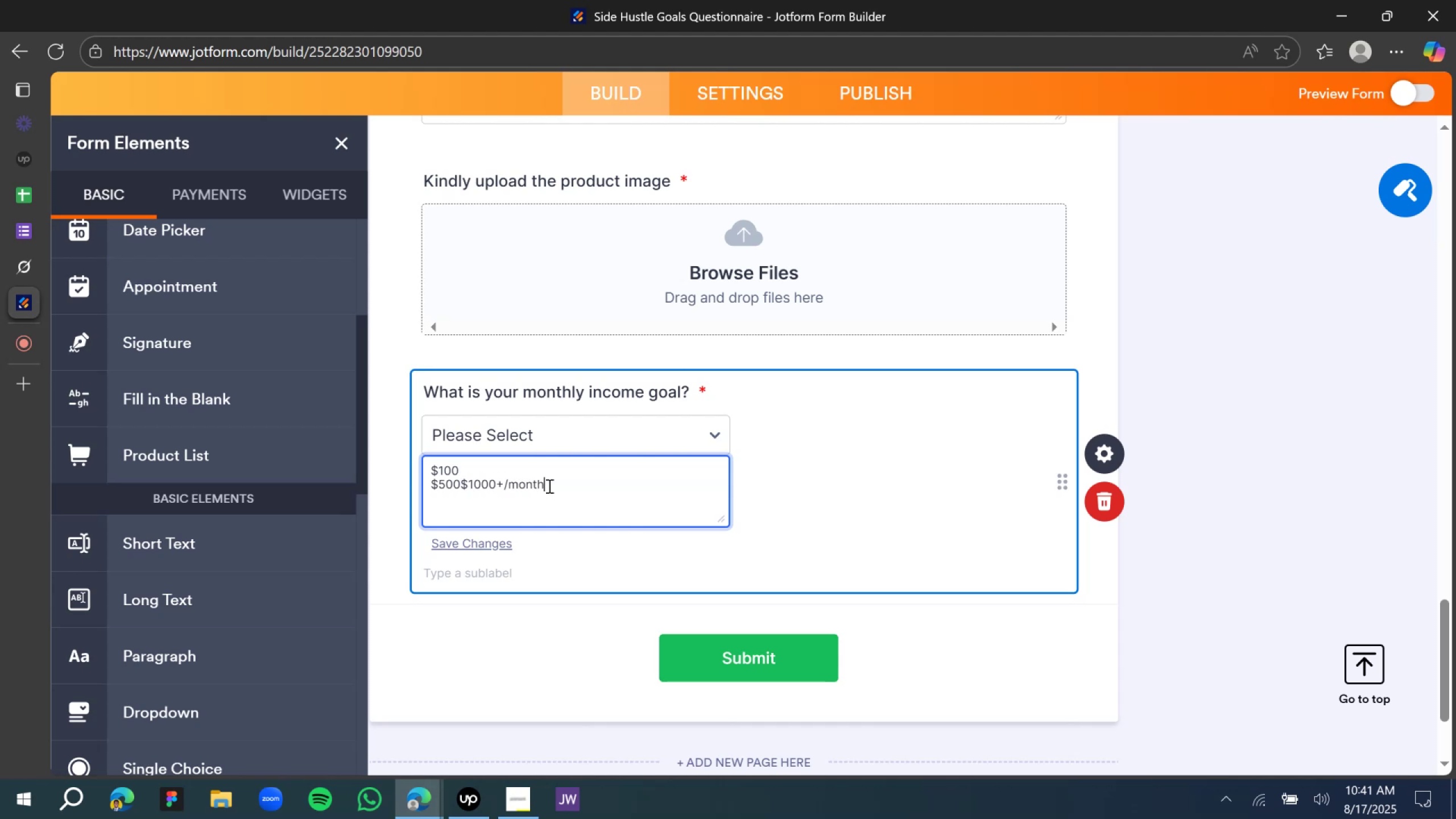 
hold_key(key=ArrowRight, duration=1.25)
 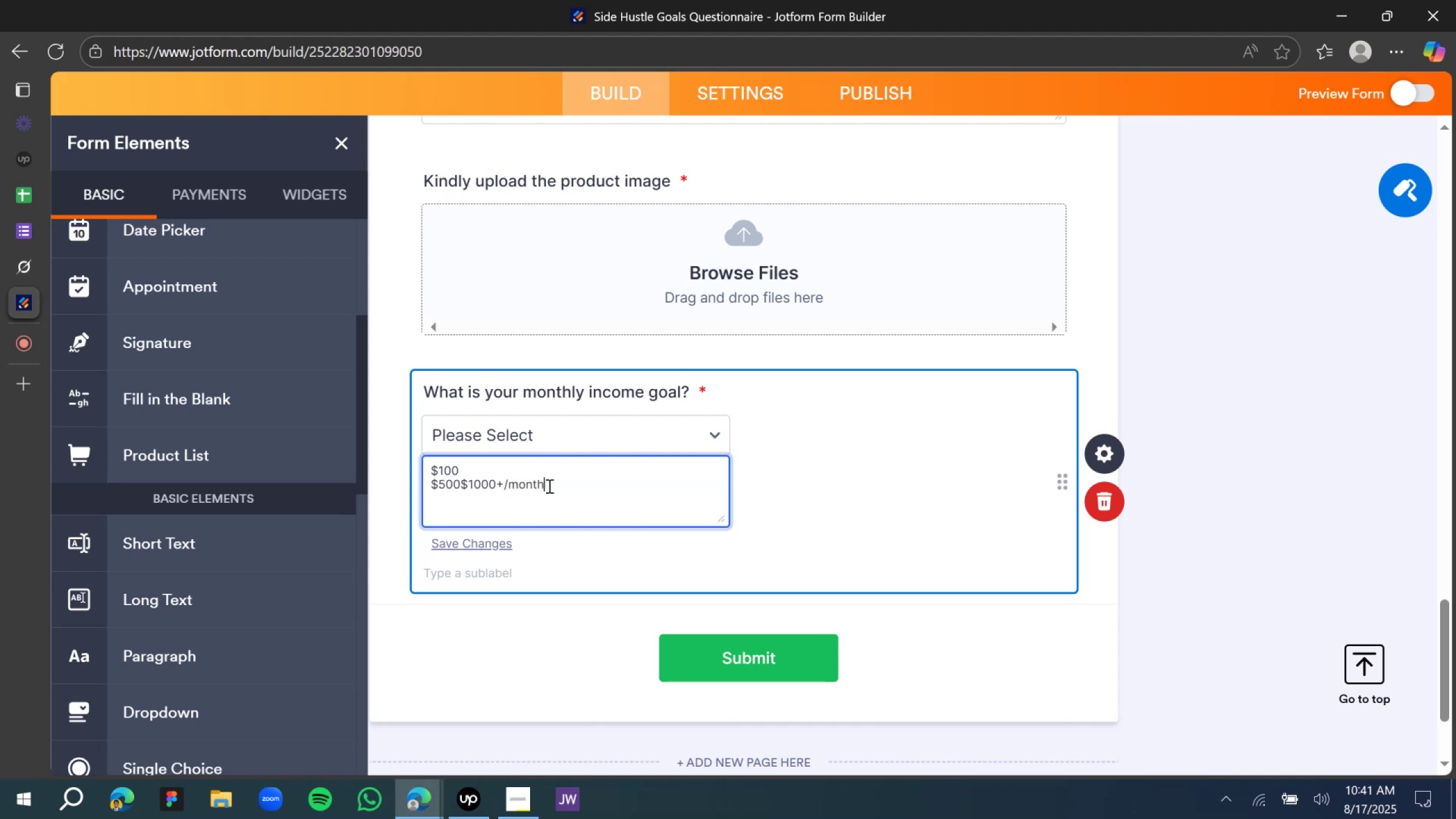 
key(Control+X)
 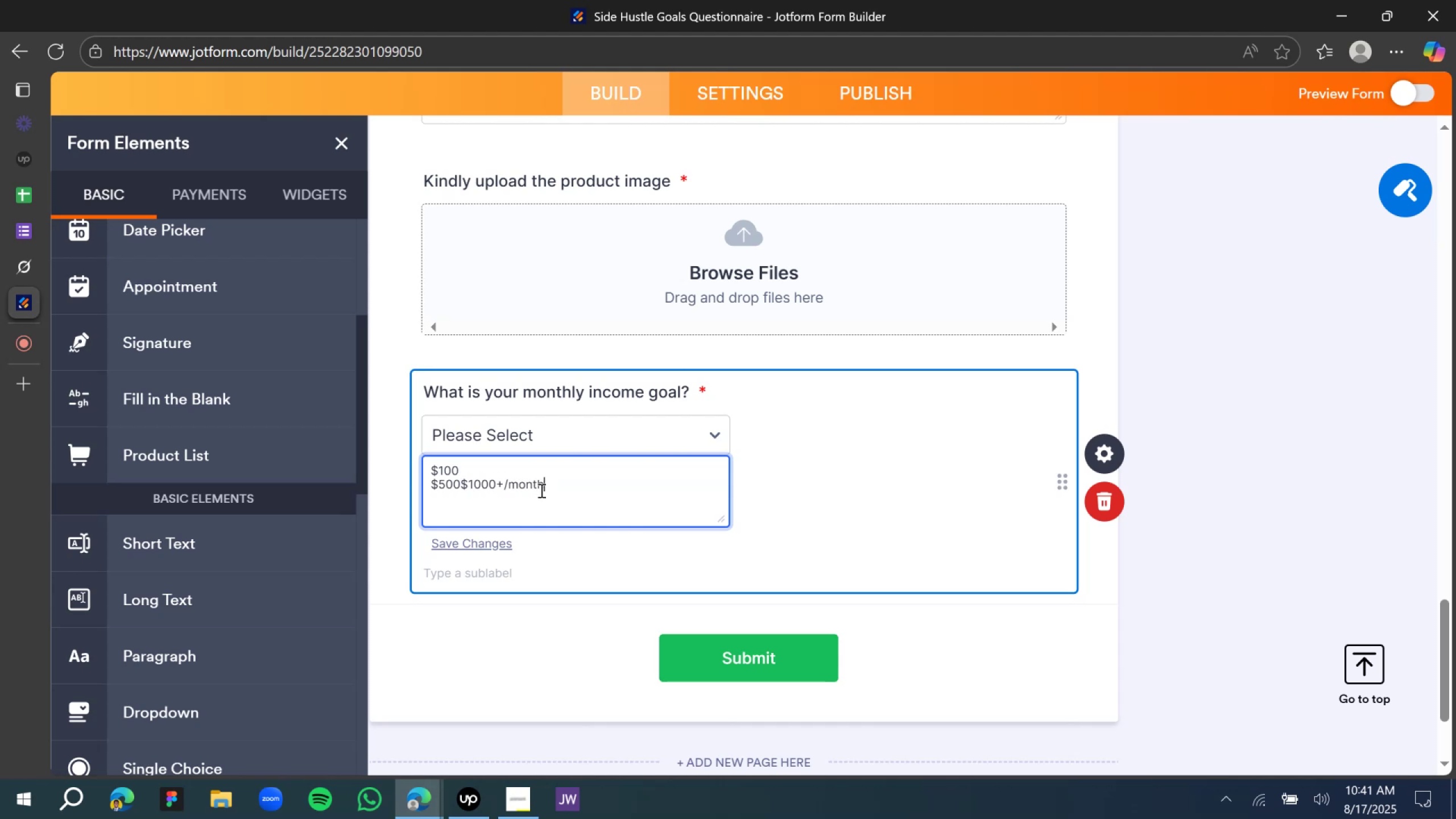 
left_click_drag(start_coordinate=[557, 490], to_coordinate=[464, 491])
 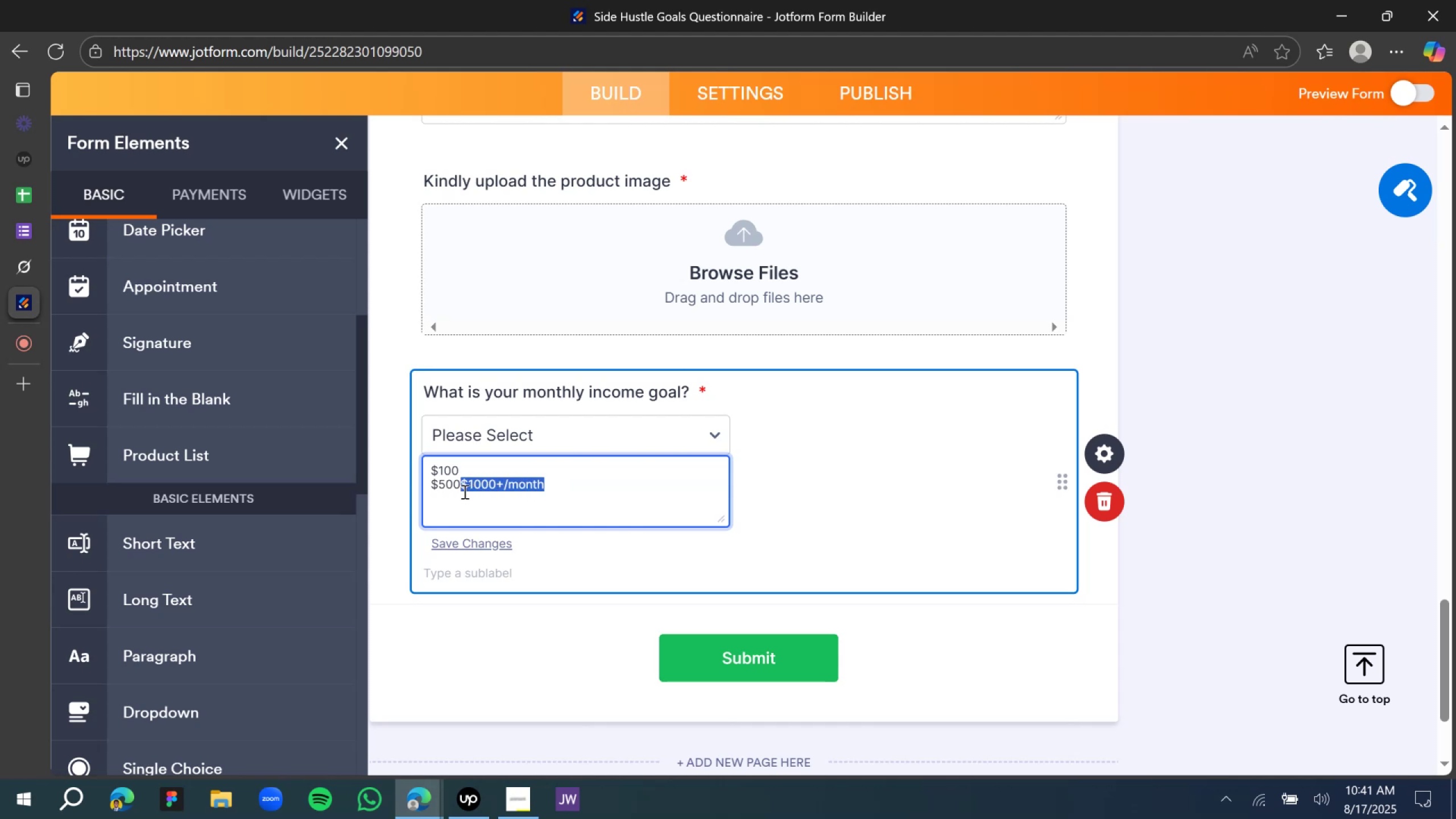 
key(Control+X)
 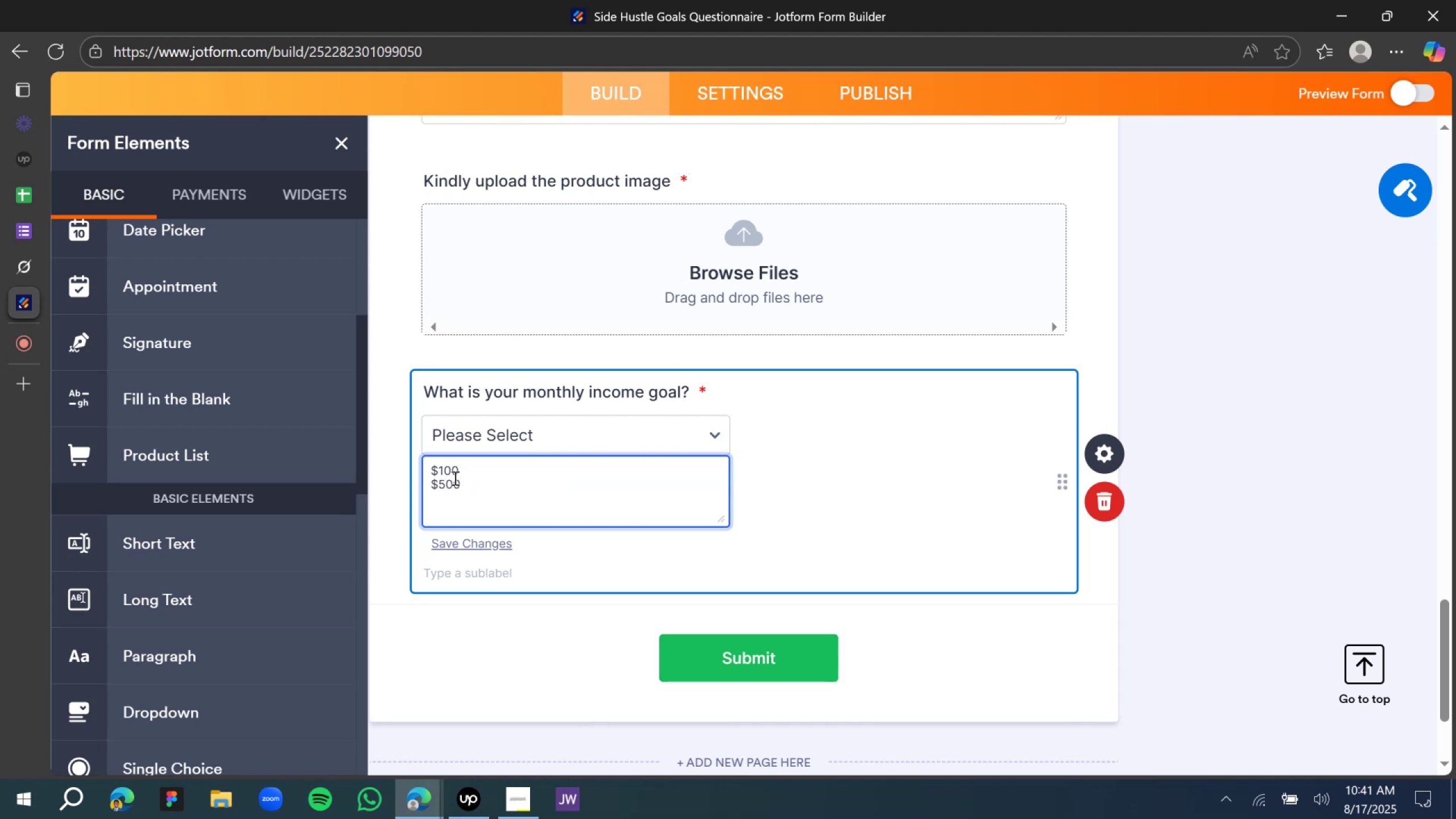 
left_click([457, 470])
 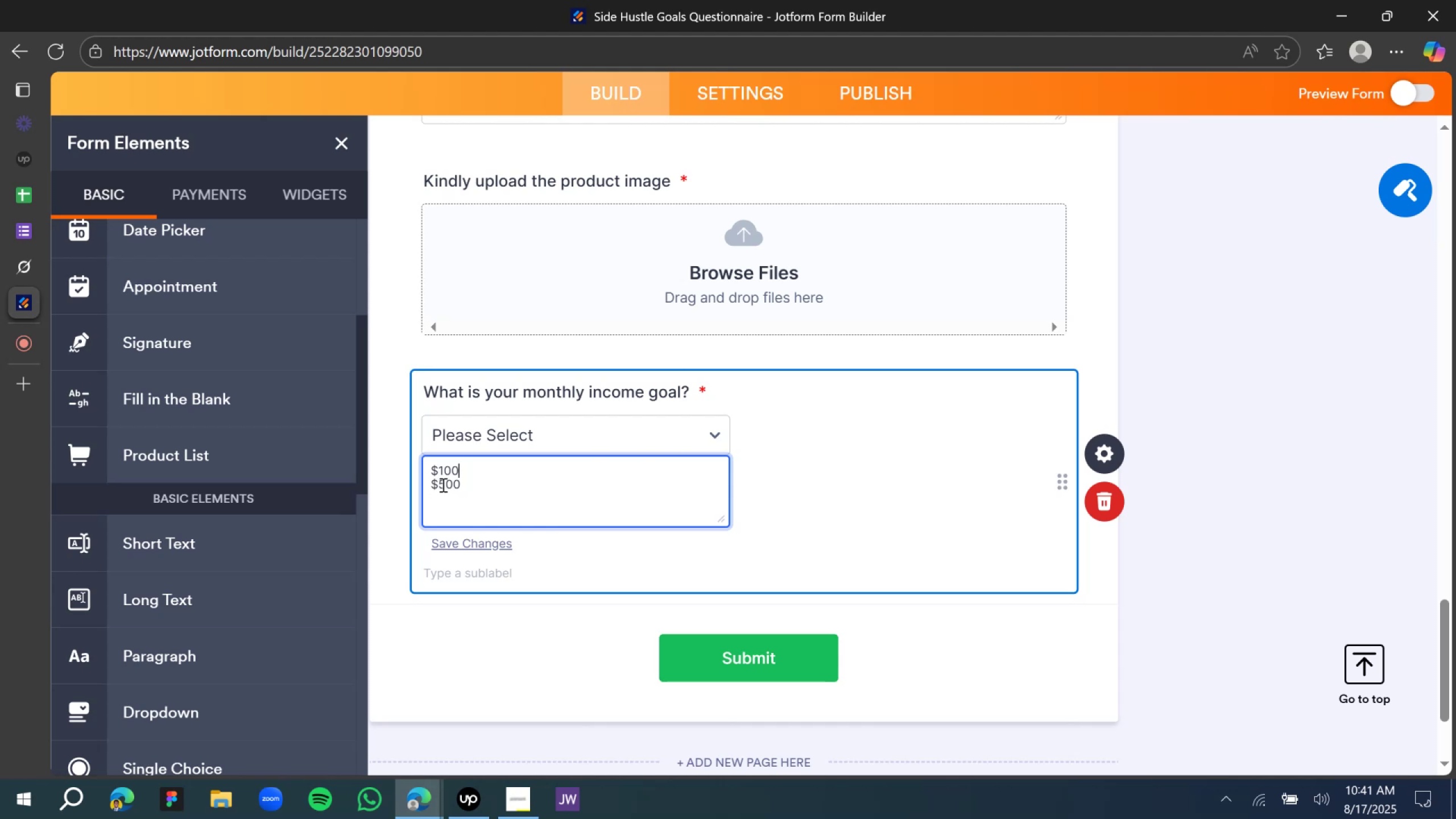 
left_click([456, 487])
 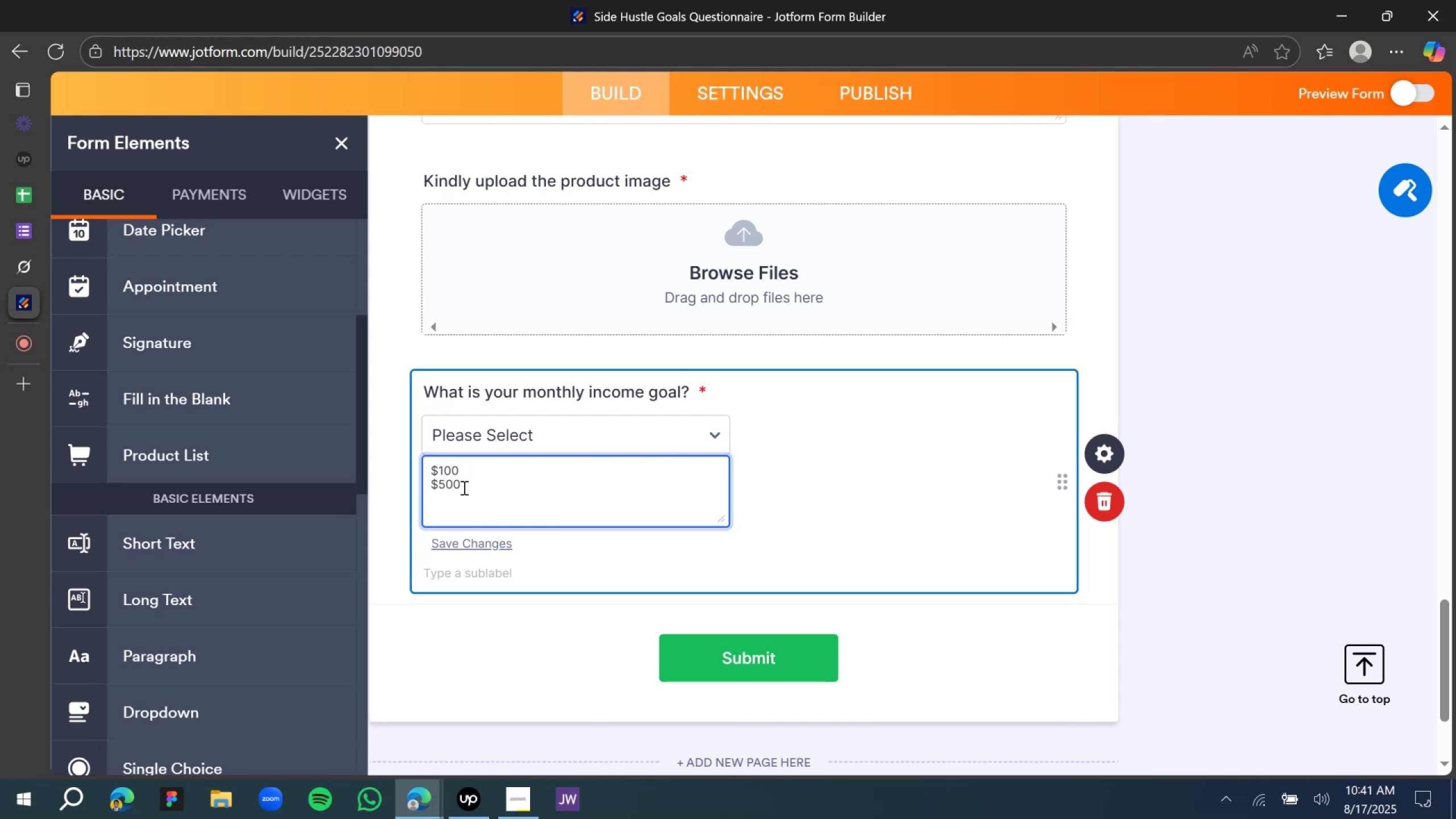 
left_click([463, 487])
 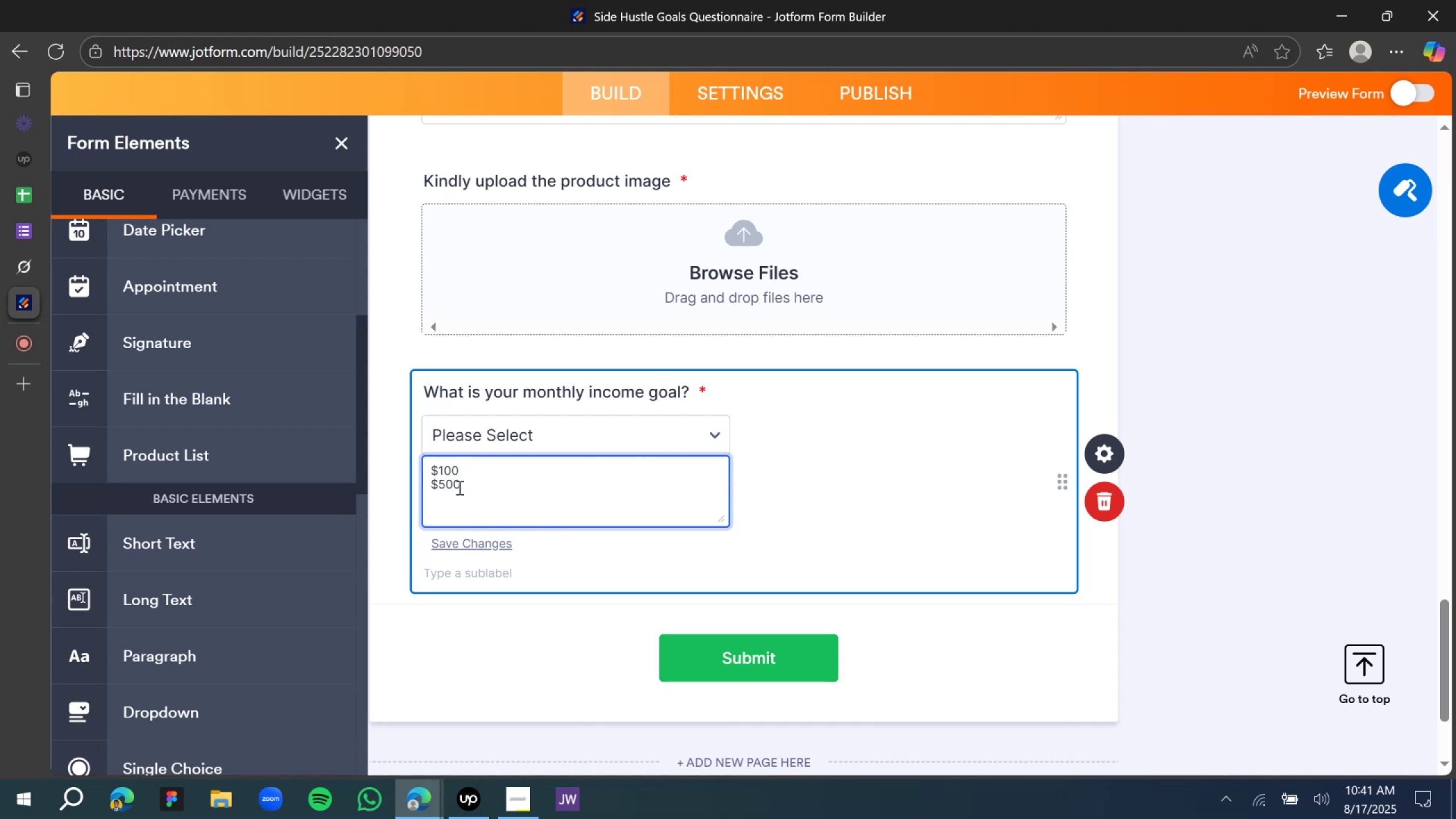 
key(Enter)
 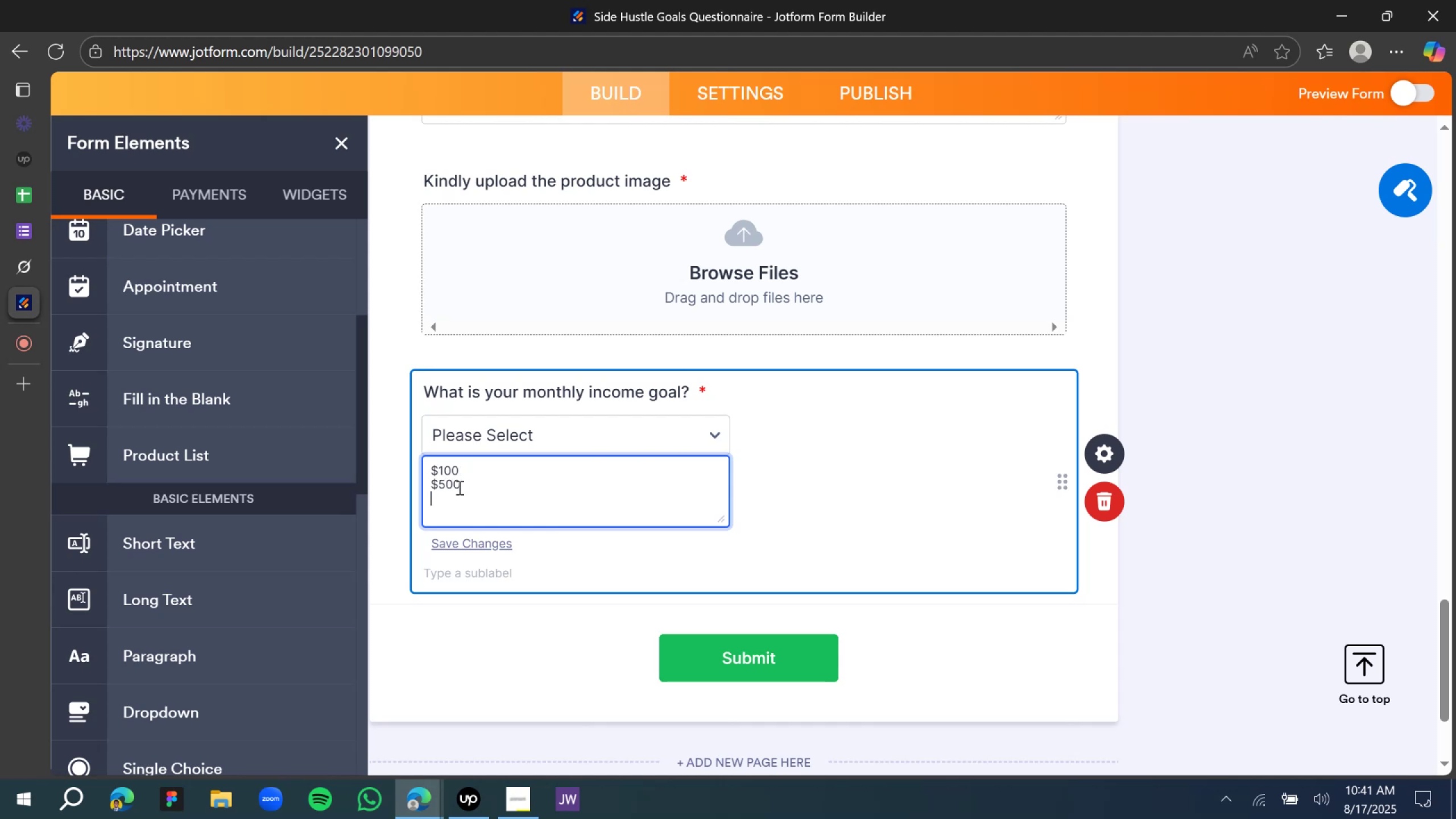 
key(Control+V)
 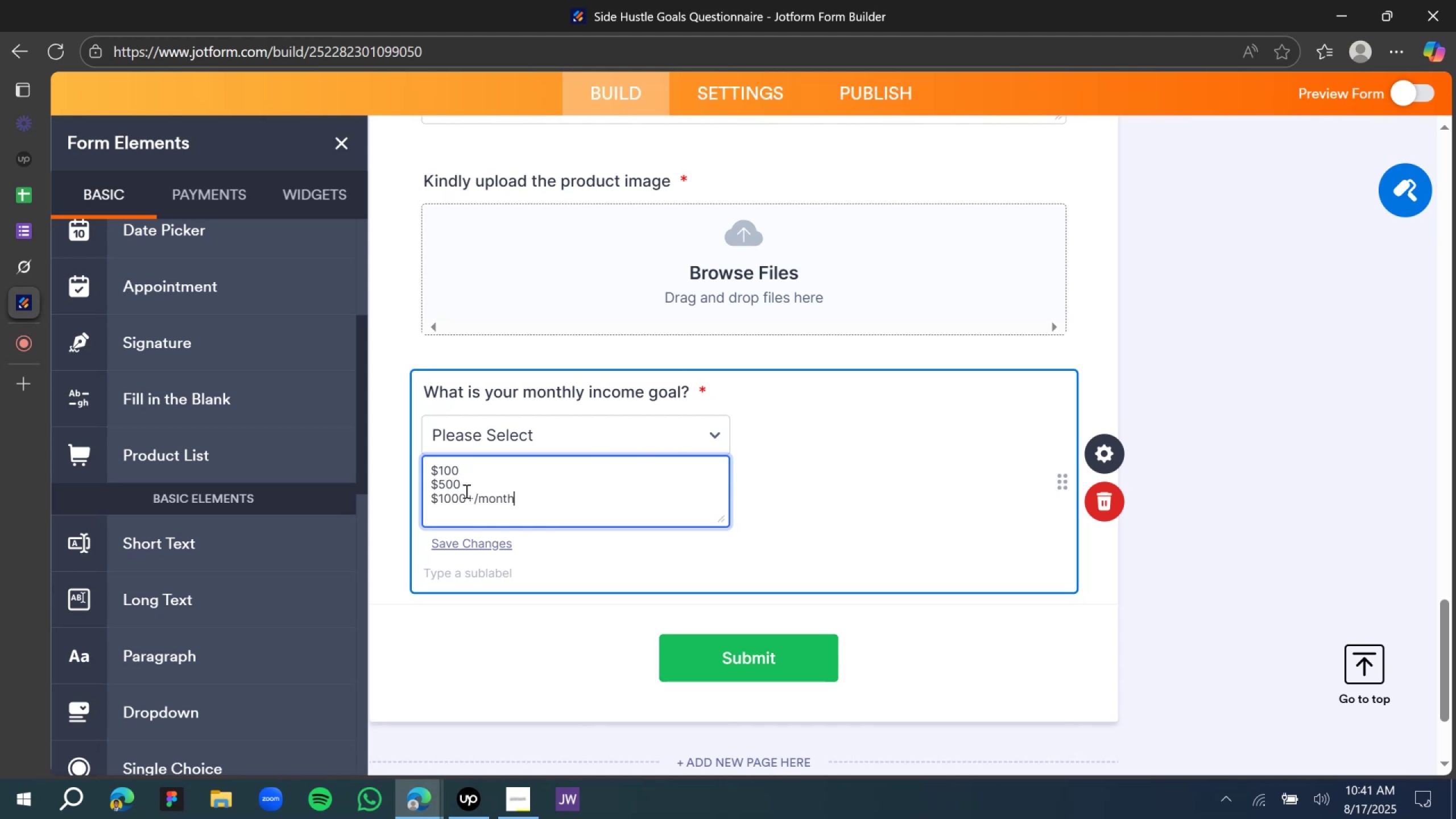 
left_click_drag(start_coordinate=[469, 498], to_coordinate=[516, 498])
 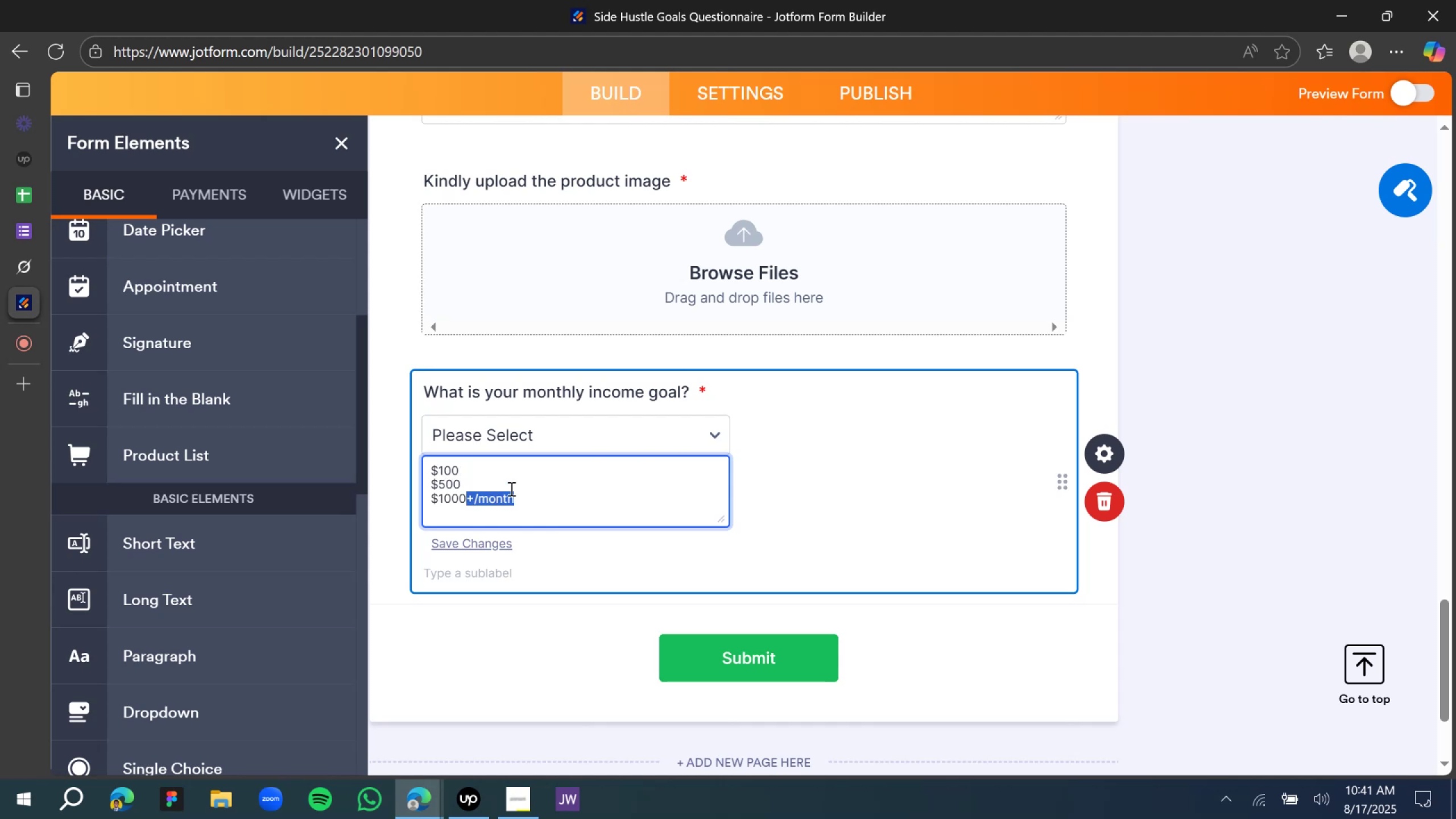 
key(Backspace)
 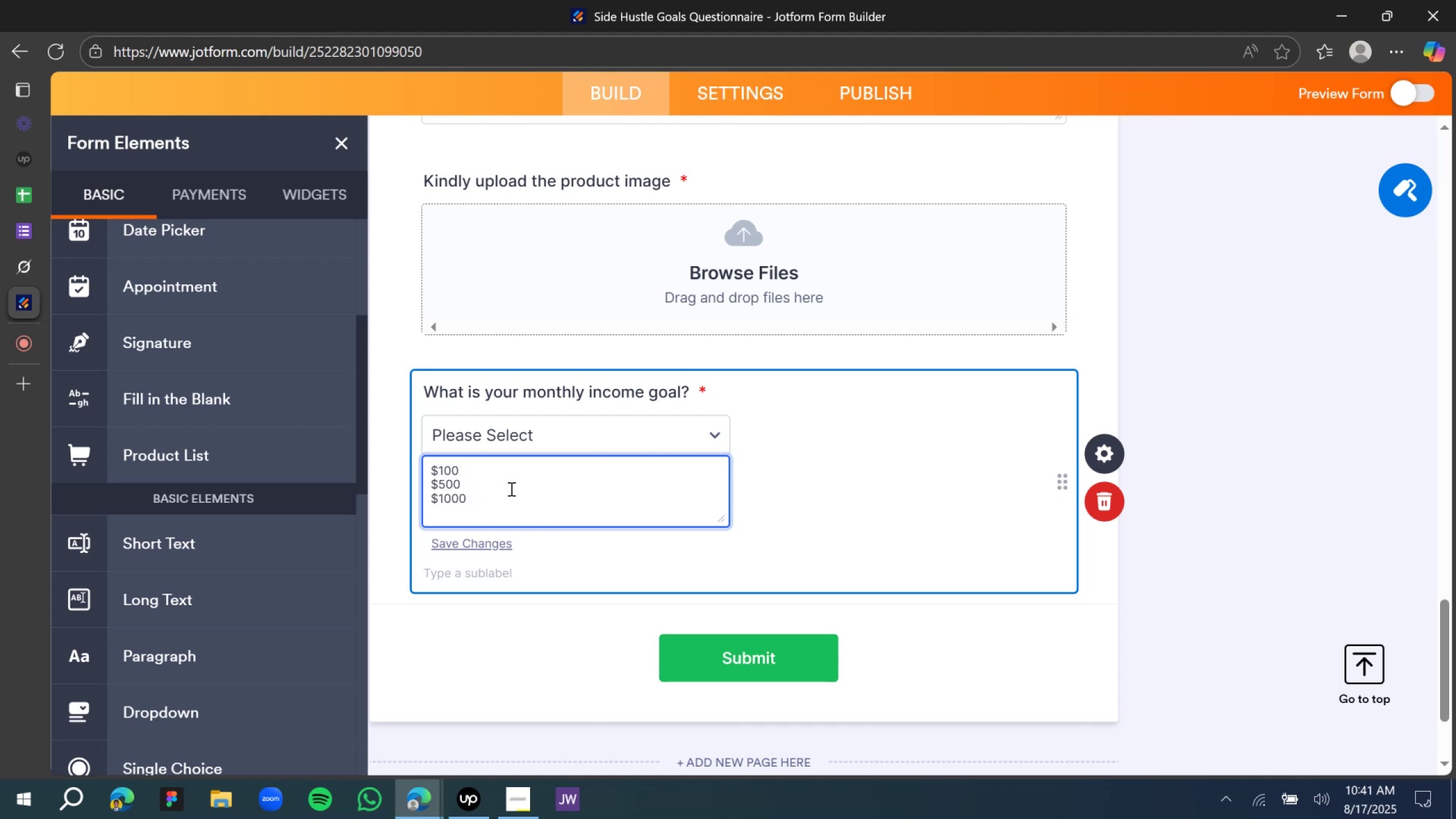 
key(Shift+Equal)
 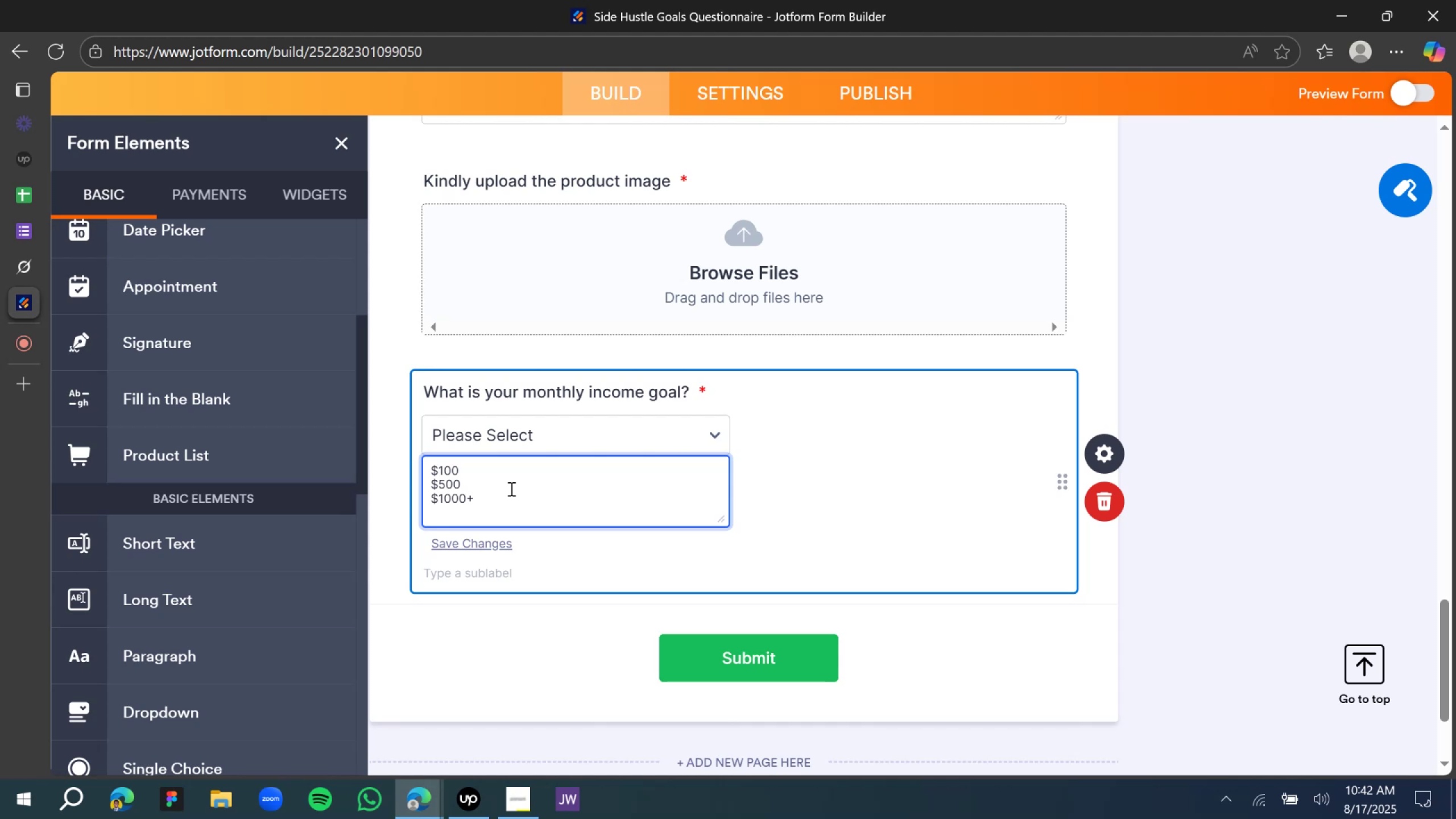 
wait(5.31)
 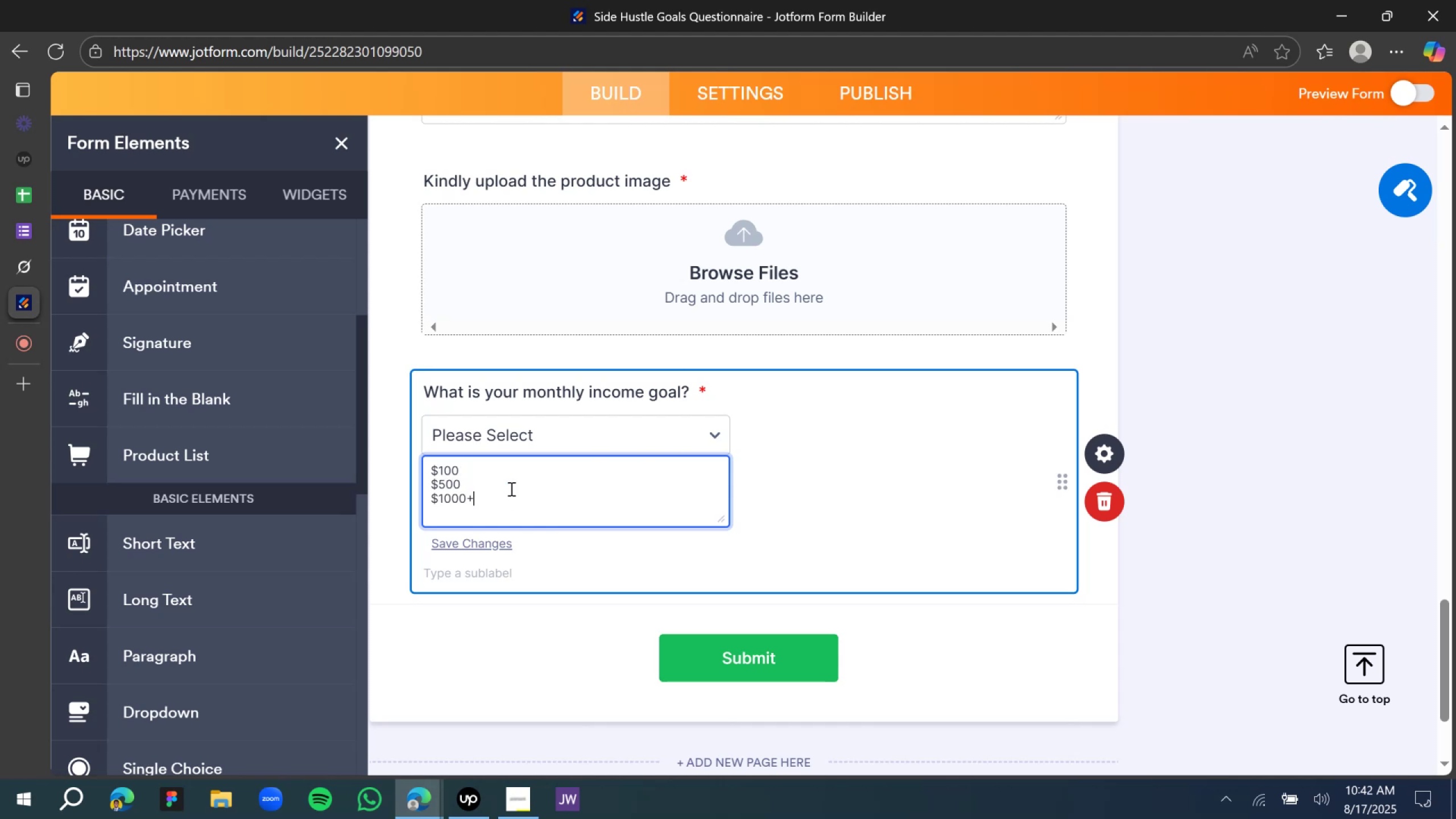 
left_click([1192, 399])
 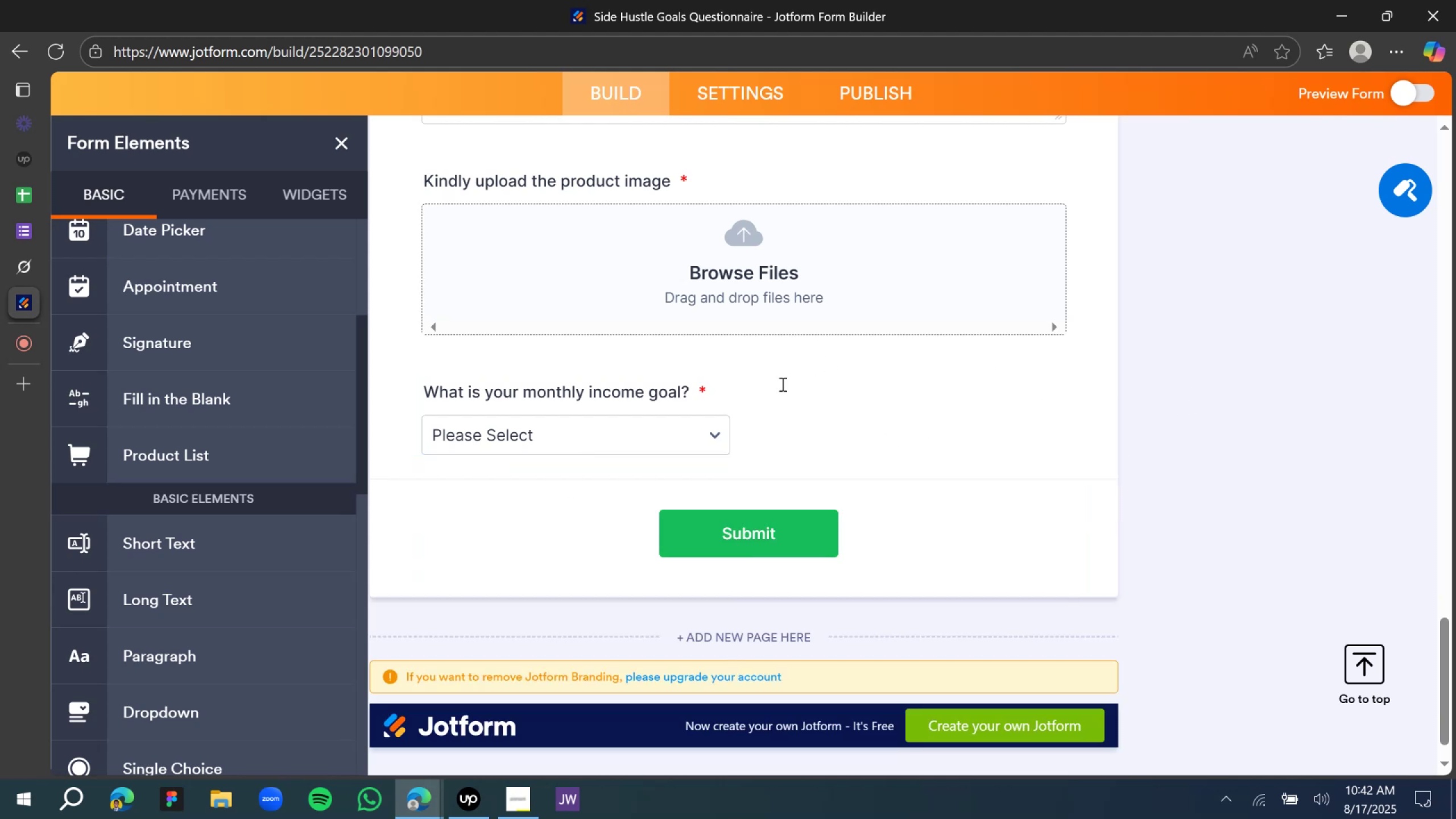 
wait(8.64)
 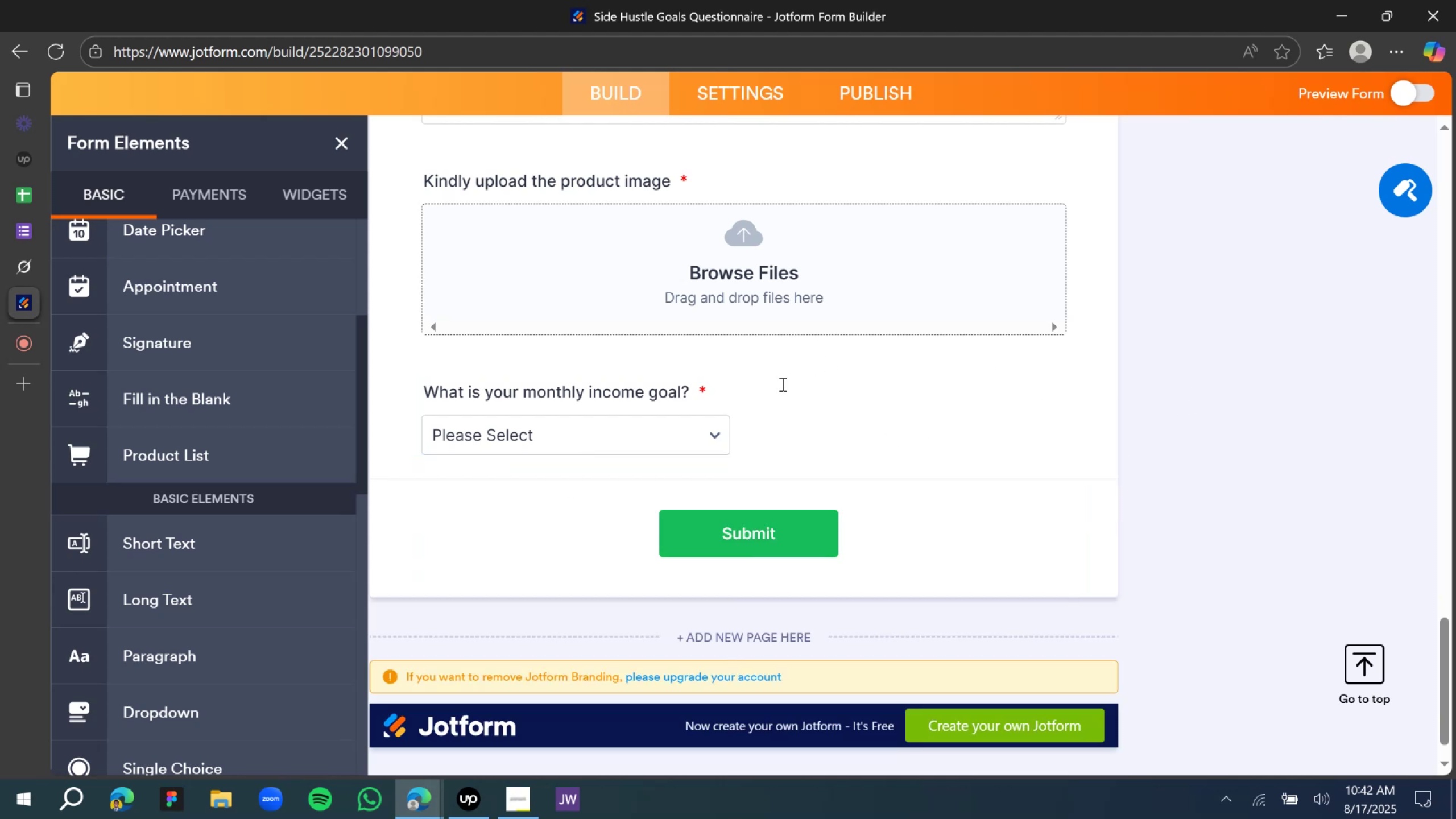 
left_click([32, 273])
 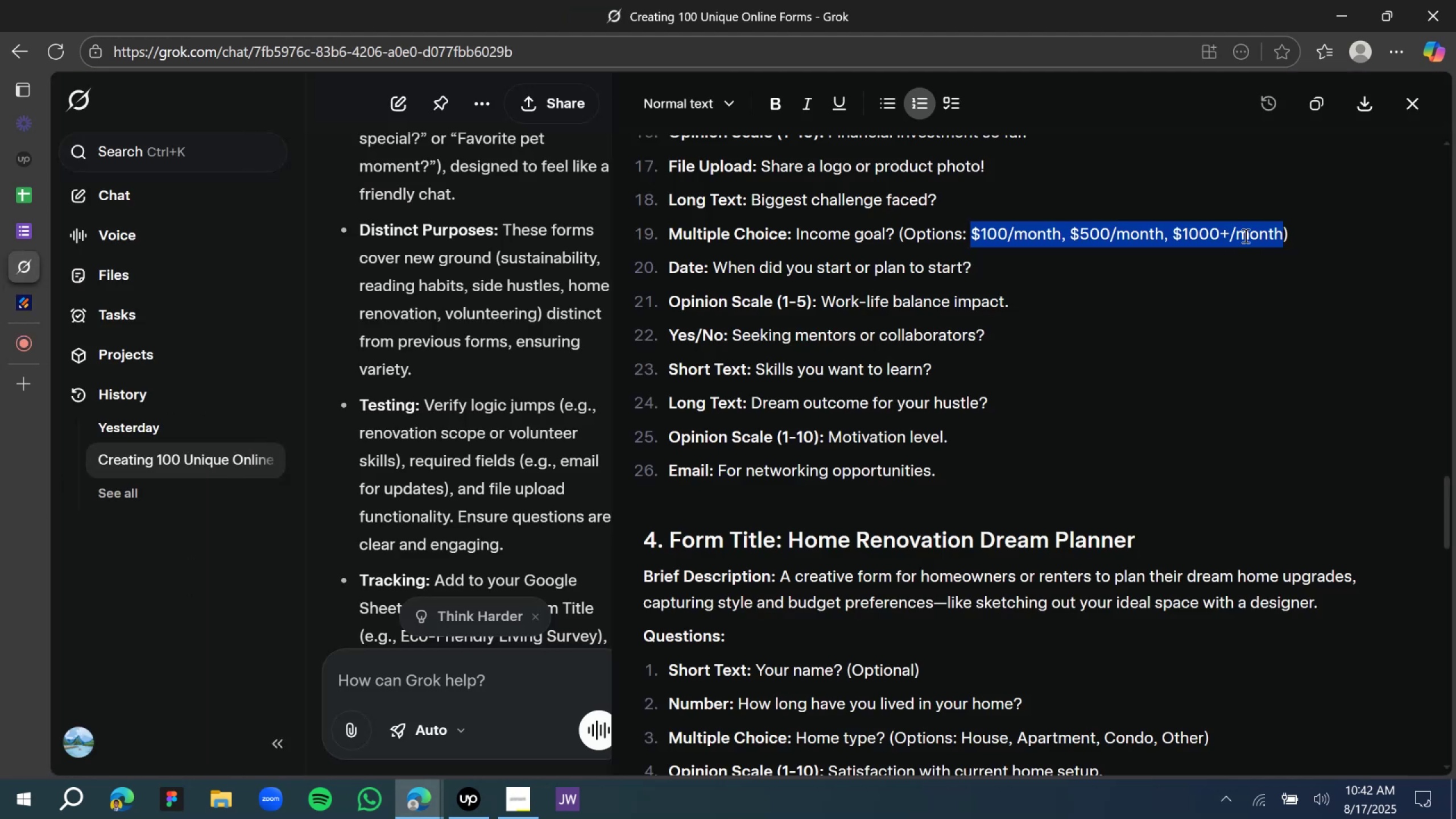 
left_click([1336, 203])
 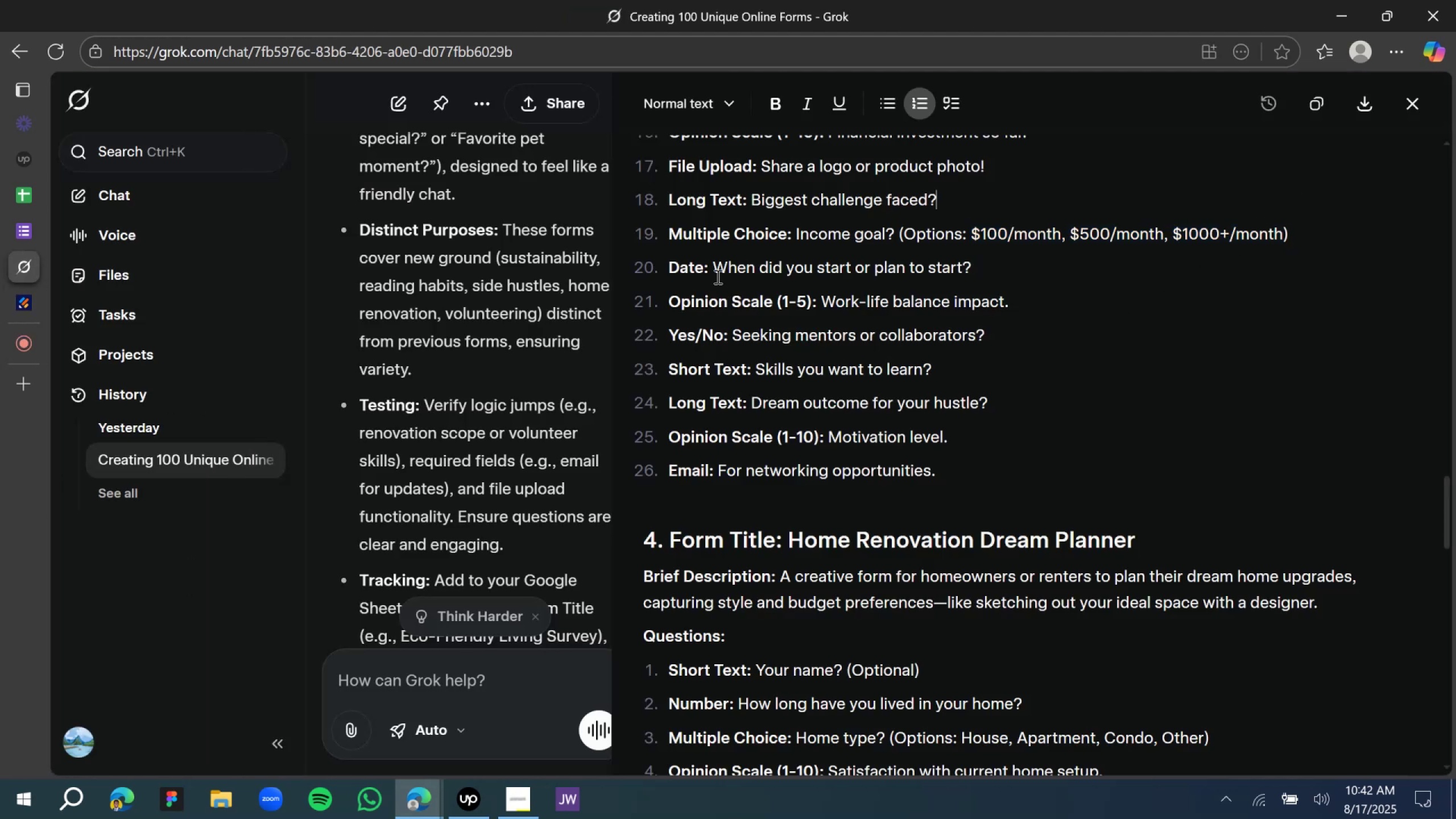 
left_click_drag(start_coordinate=[713, 270], to_coordinate=[974, 268])
 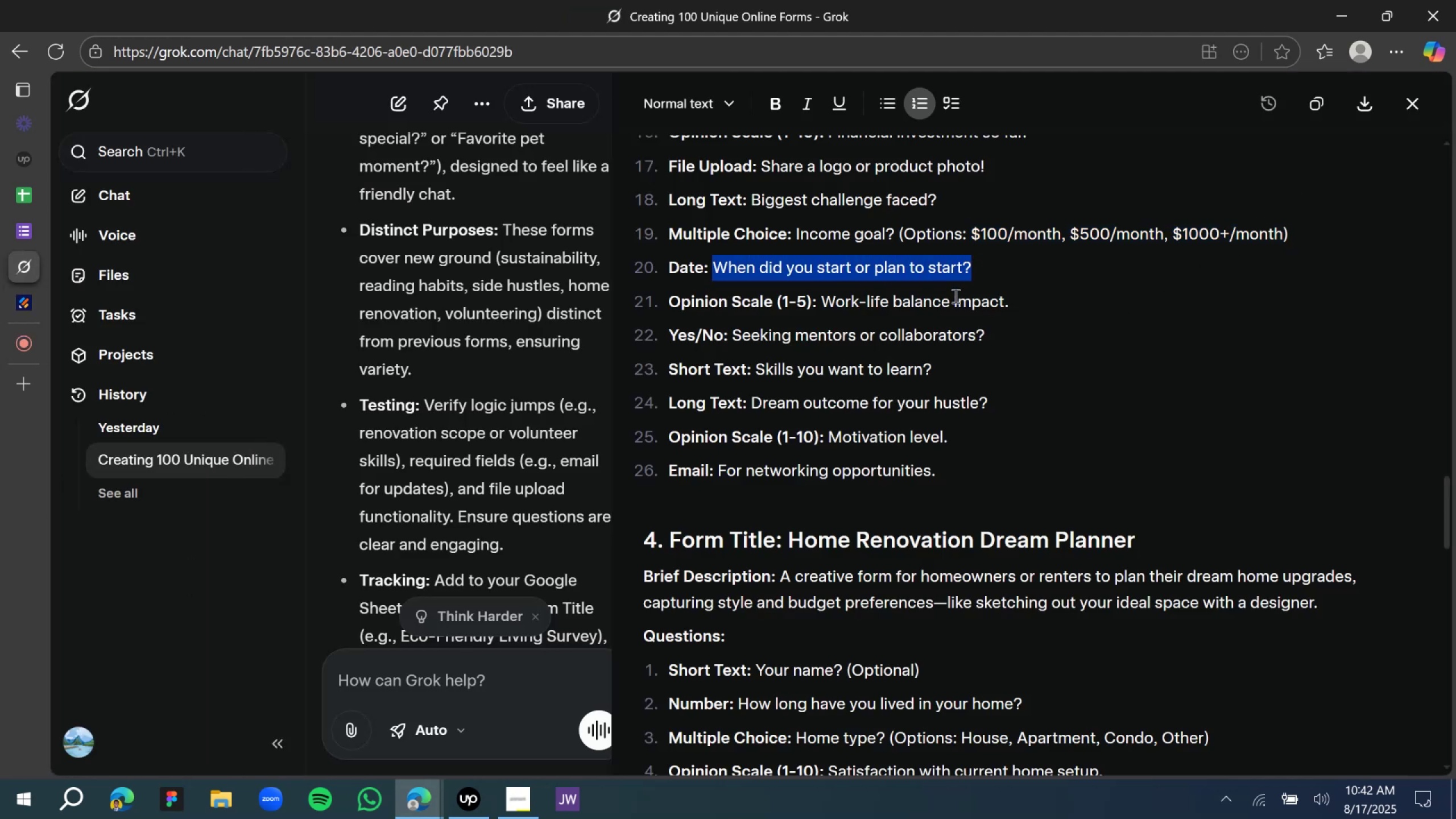 
key(Control+C)
 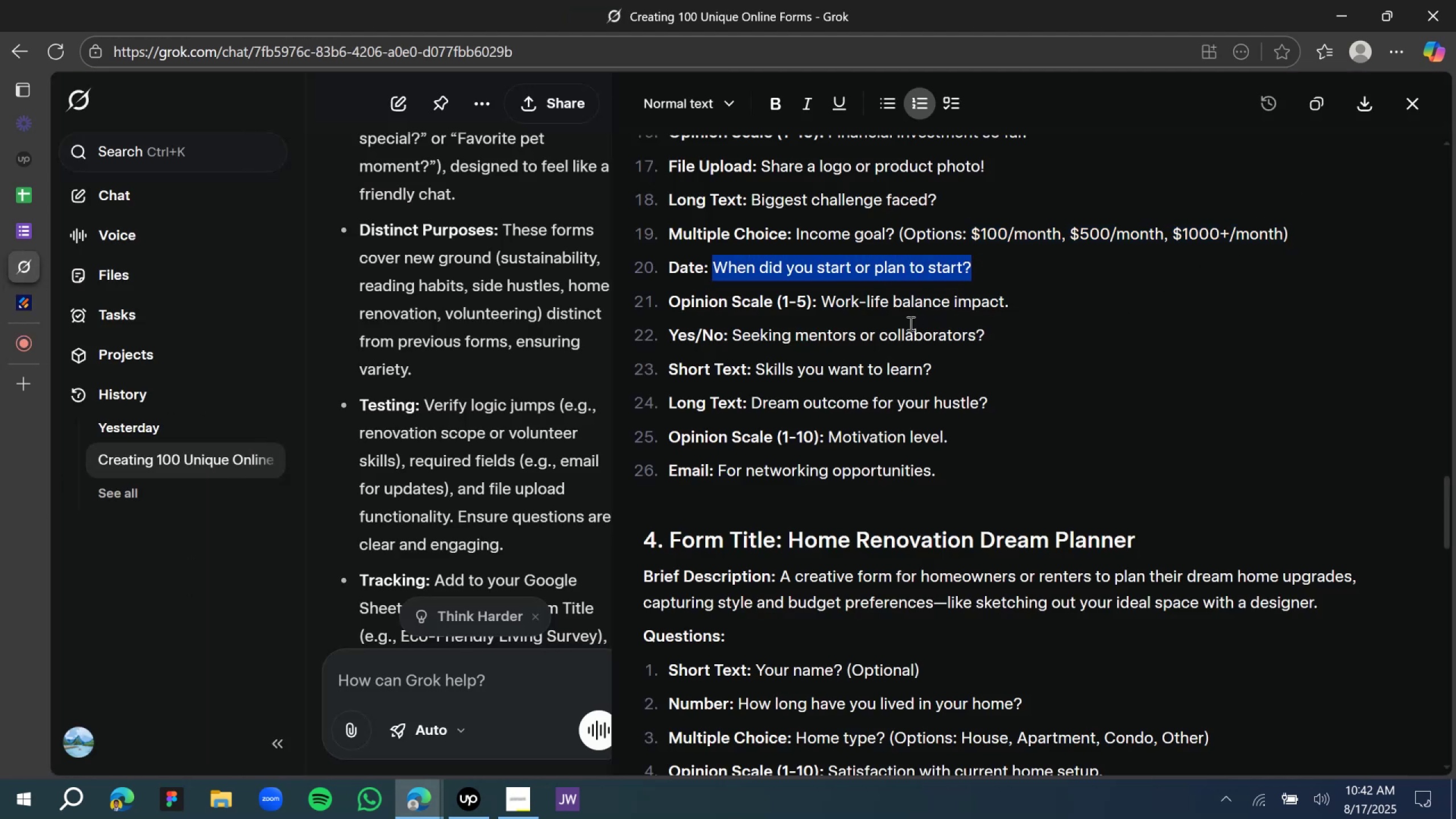 
key(Control+C)
 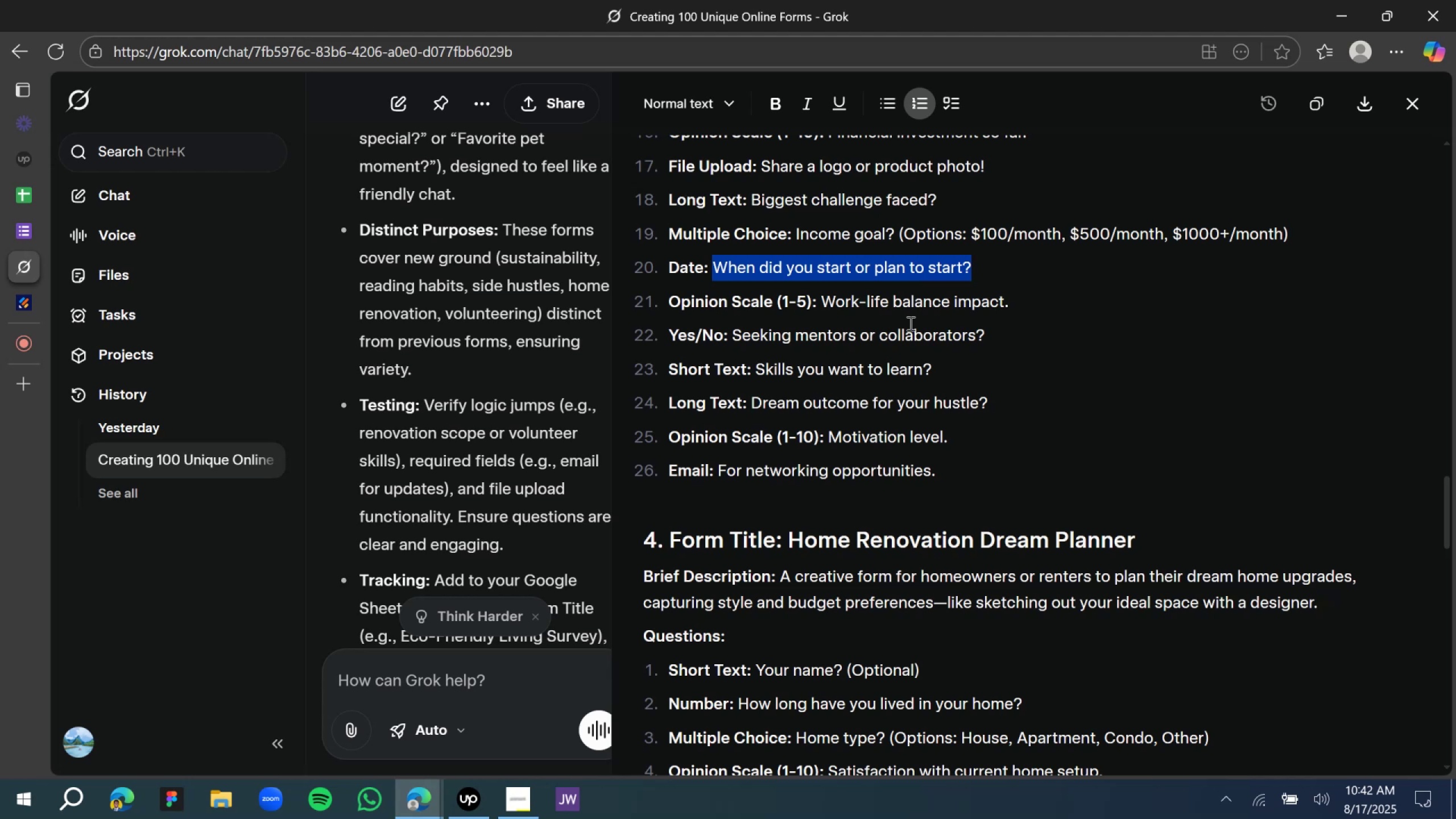 
key(Control+C)
 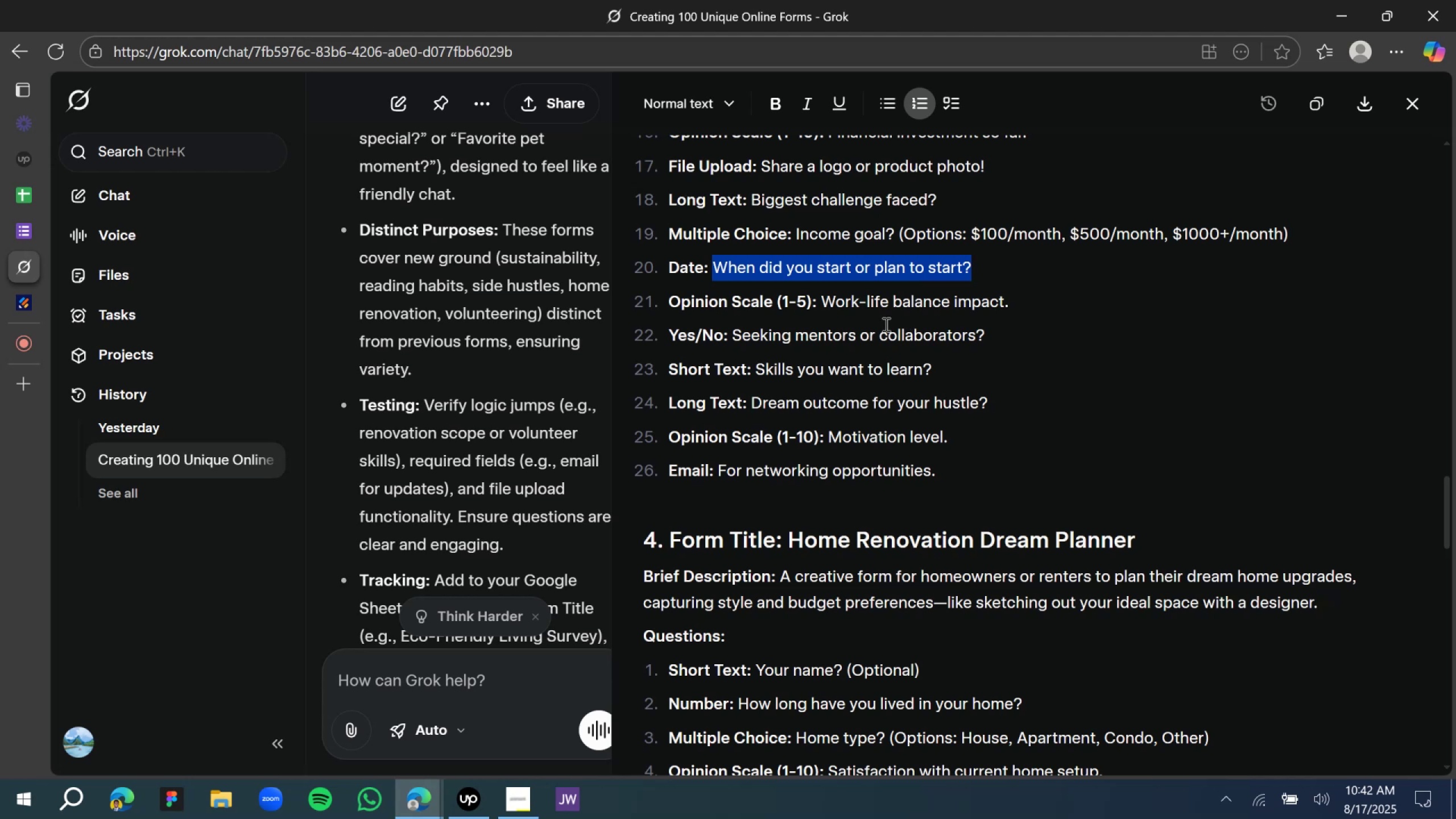 
key(Control+C)
 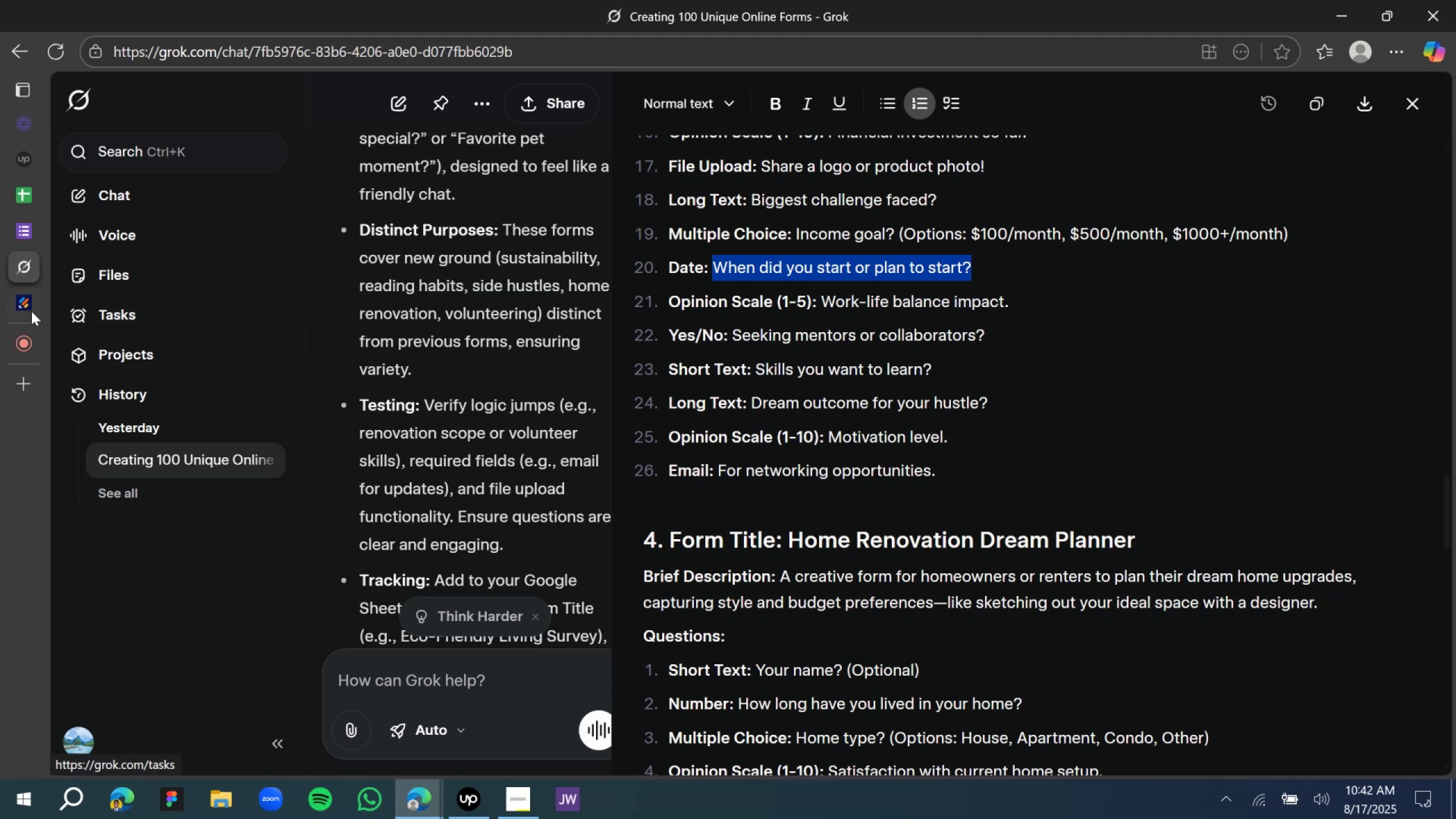 
left_click([30, 305])
 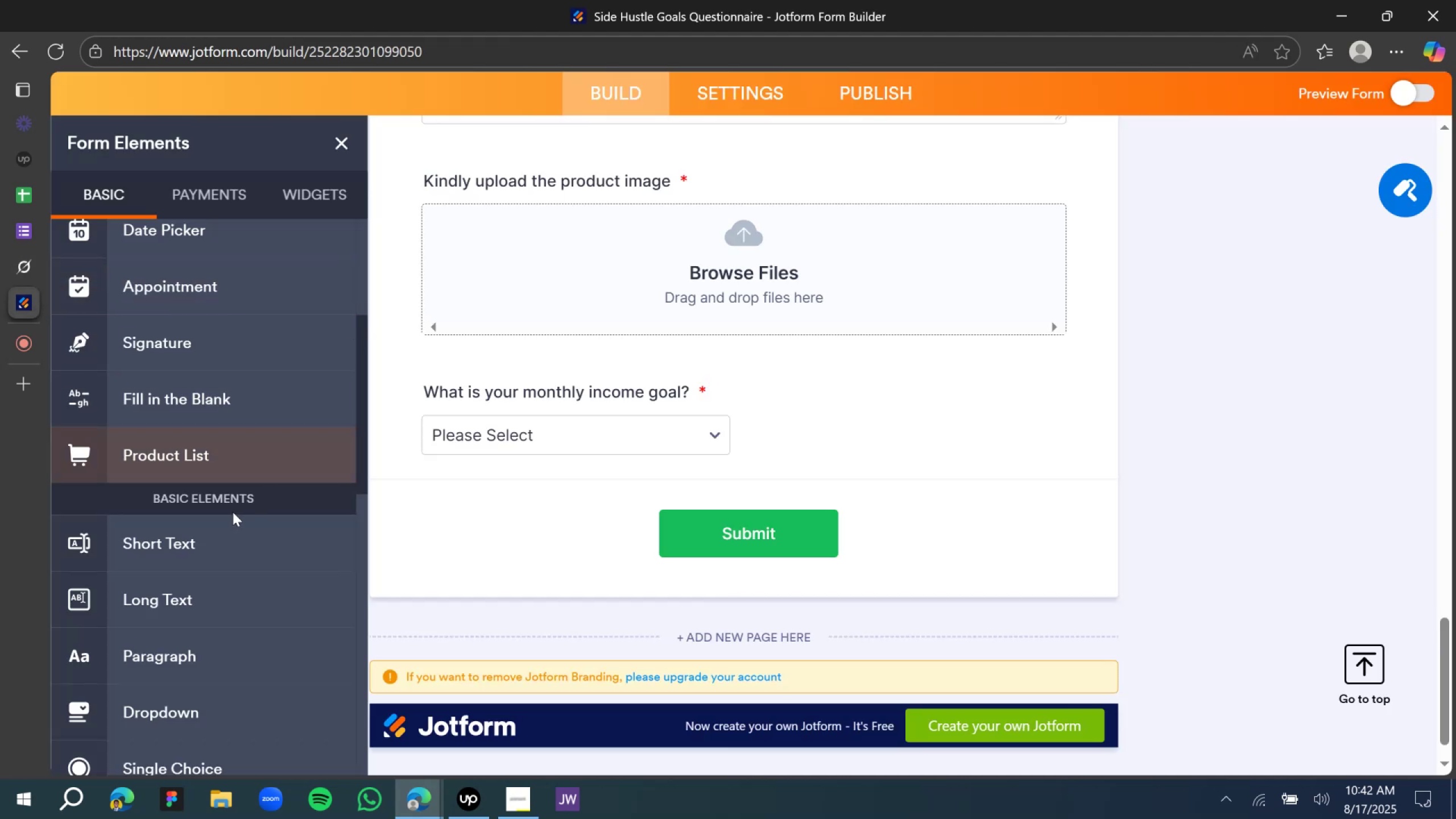 
scroll: coordinate [162, 640], scroll_direction: down, amount: 8.0
 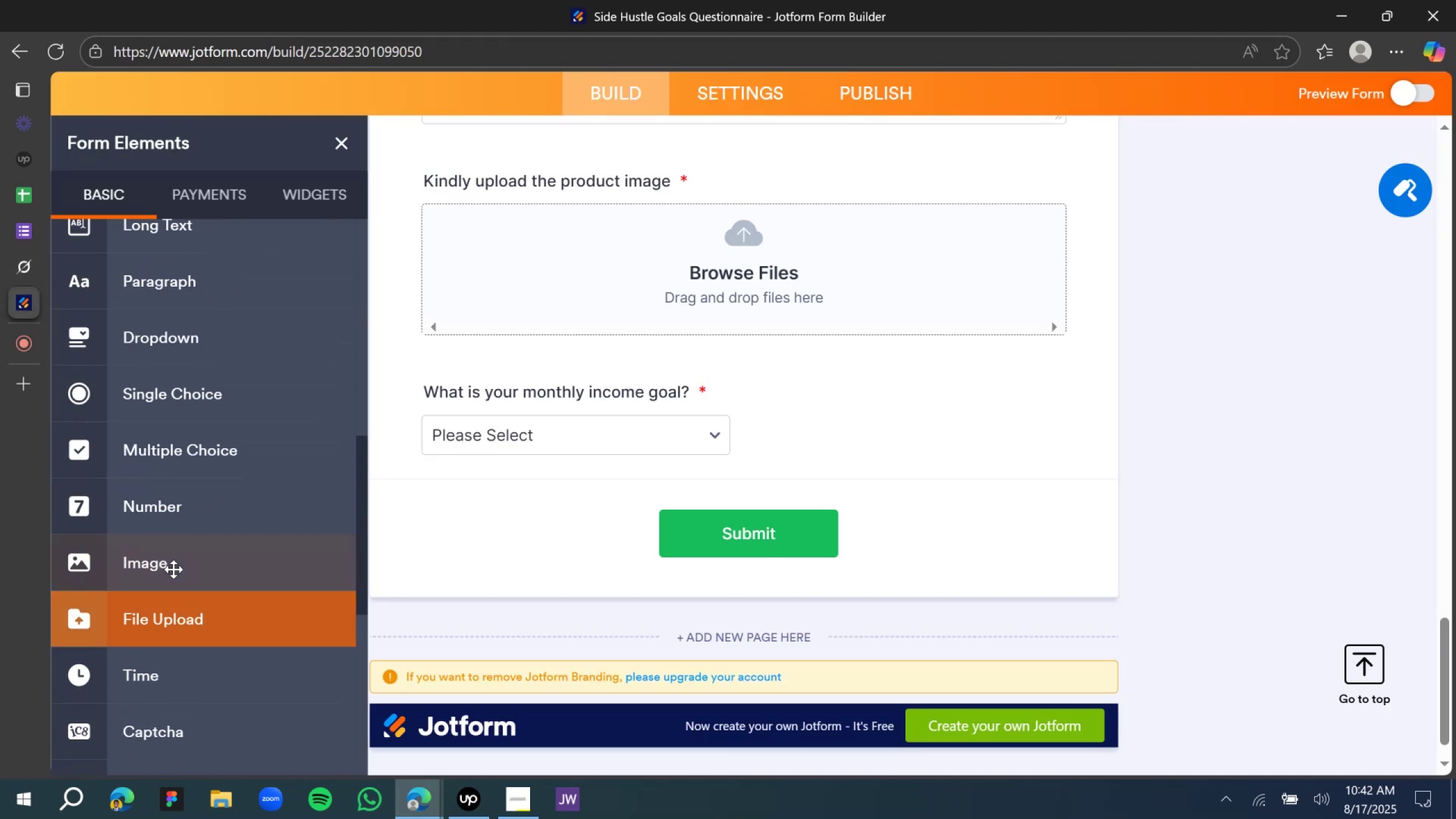 
scroll: coordinate [169, 495], scroll_direction: up, amount: 8.0
 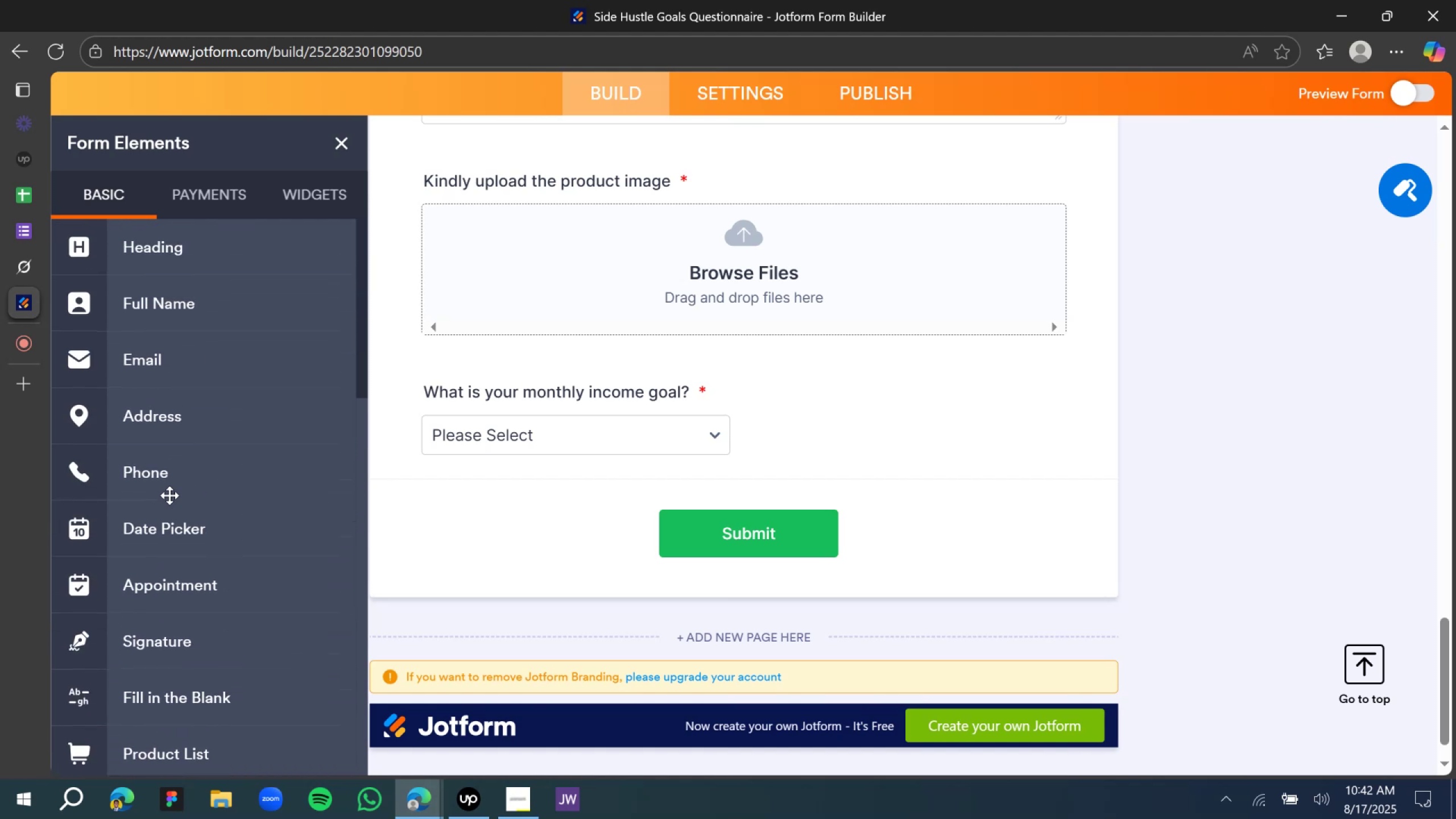 
scroll: coordinate [169, 506], scroll_direction: down, amount: 17.0
 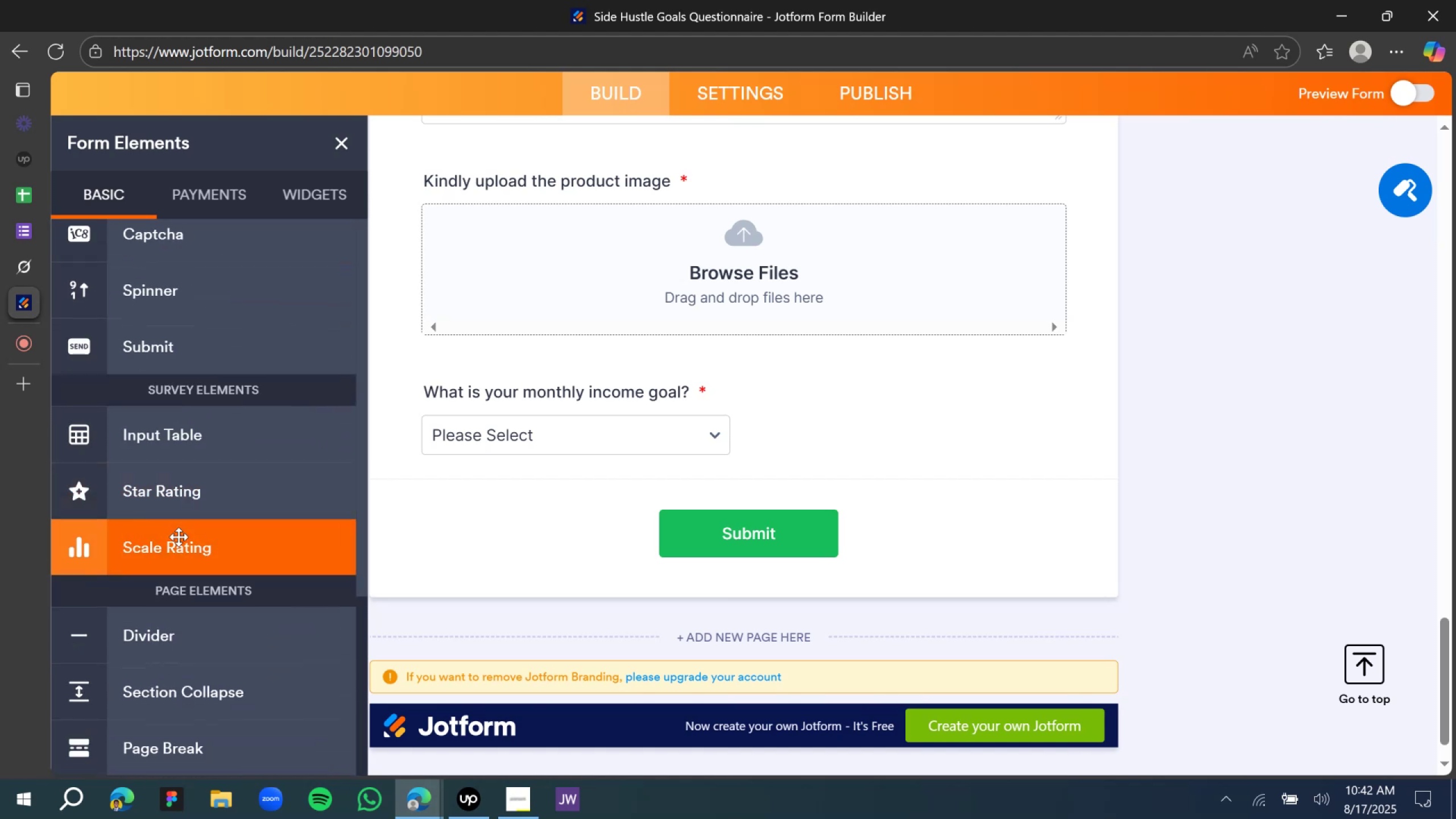 
scroll: coordinate [183, 542], scroll_direction: up, amount: 12.0
 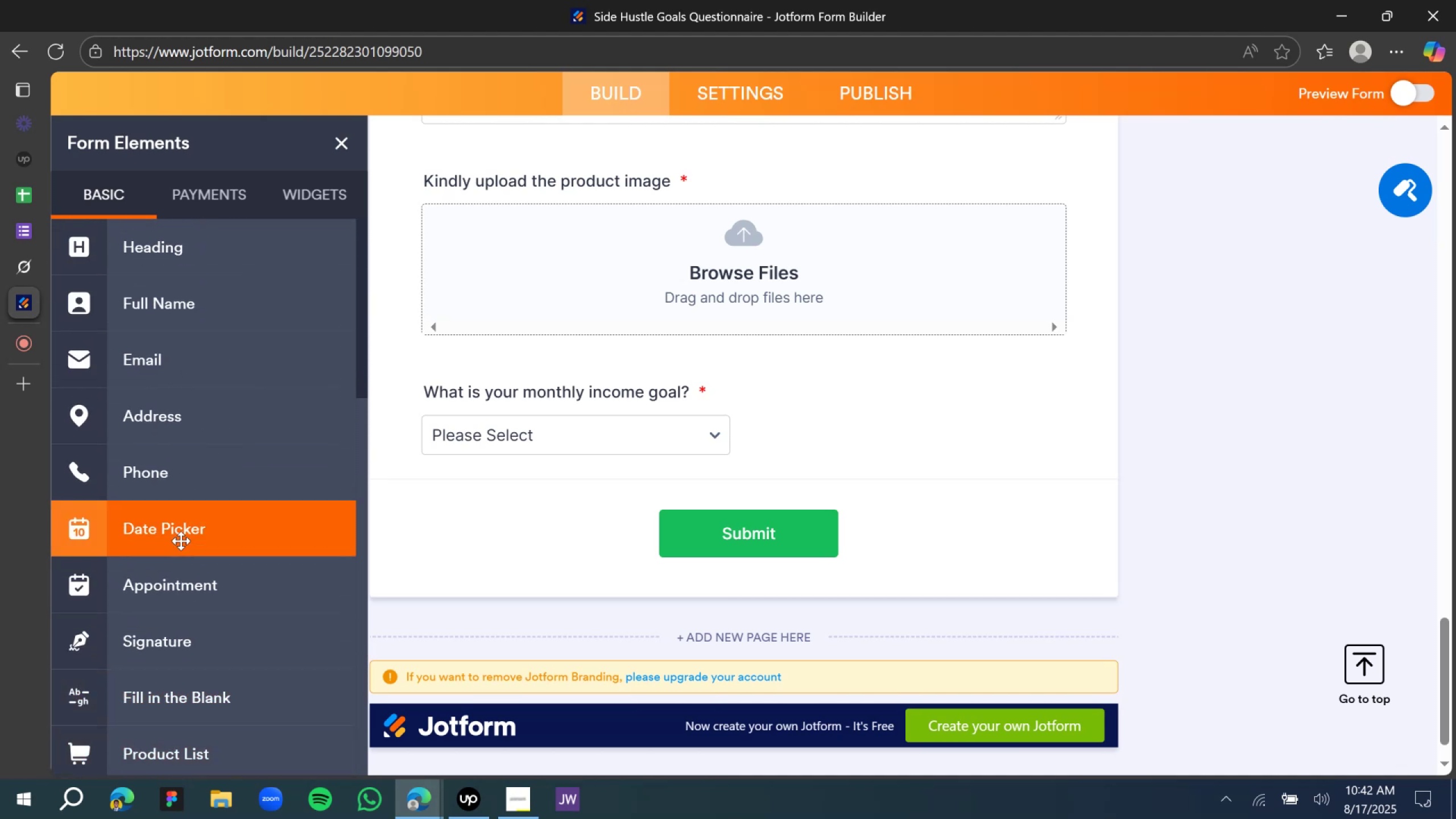 
left_click_drag(start_coordinate=[181, 540], to_coordinate=[408, 510])
 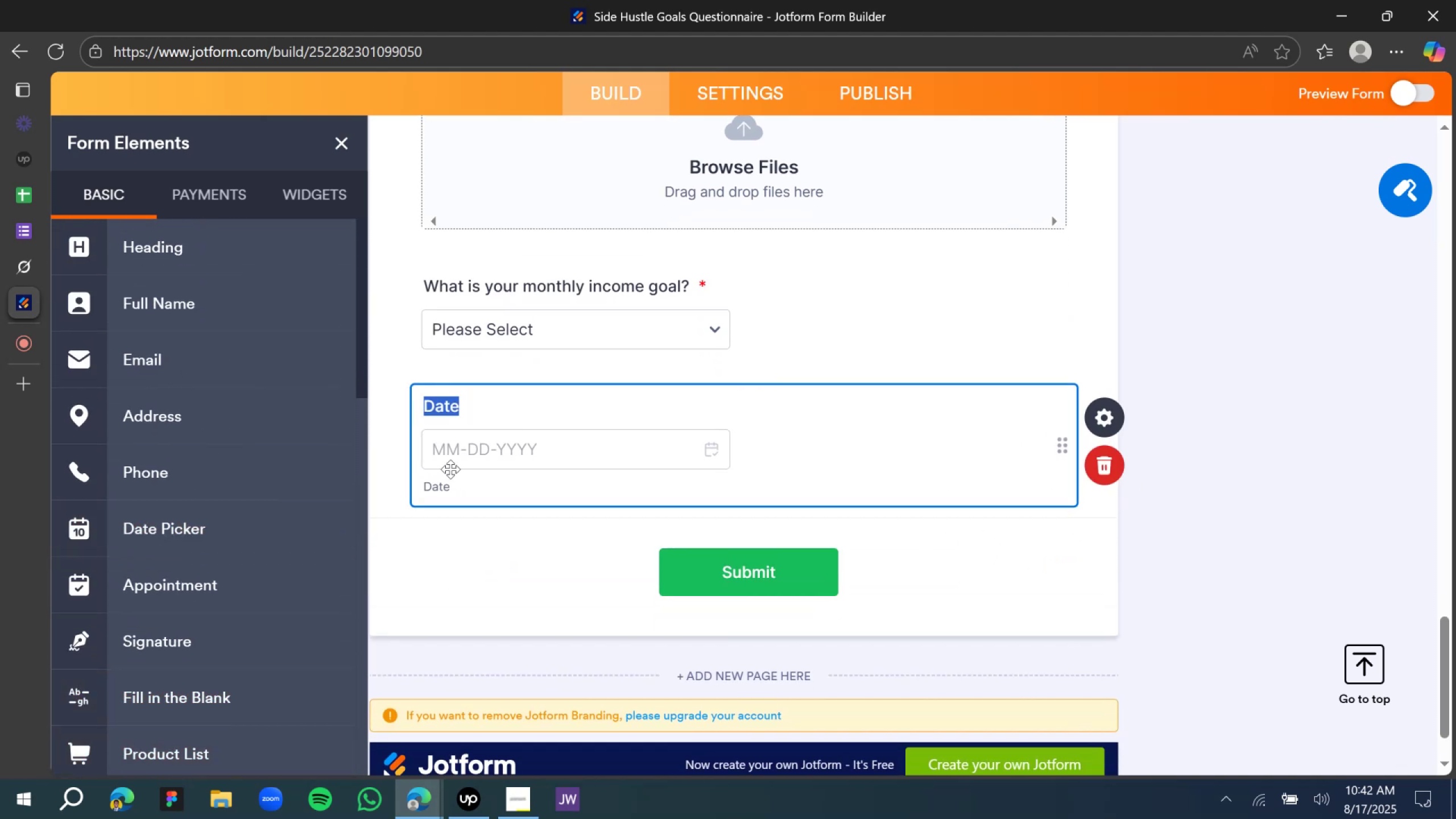 
key(Control+V)
 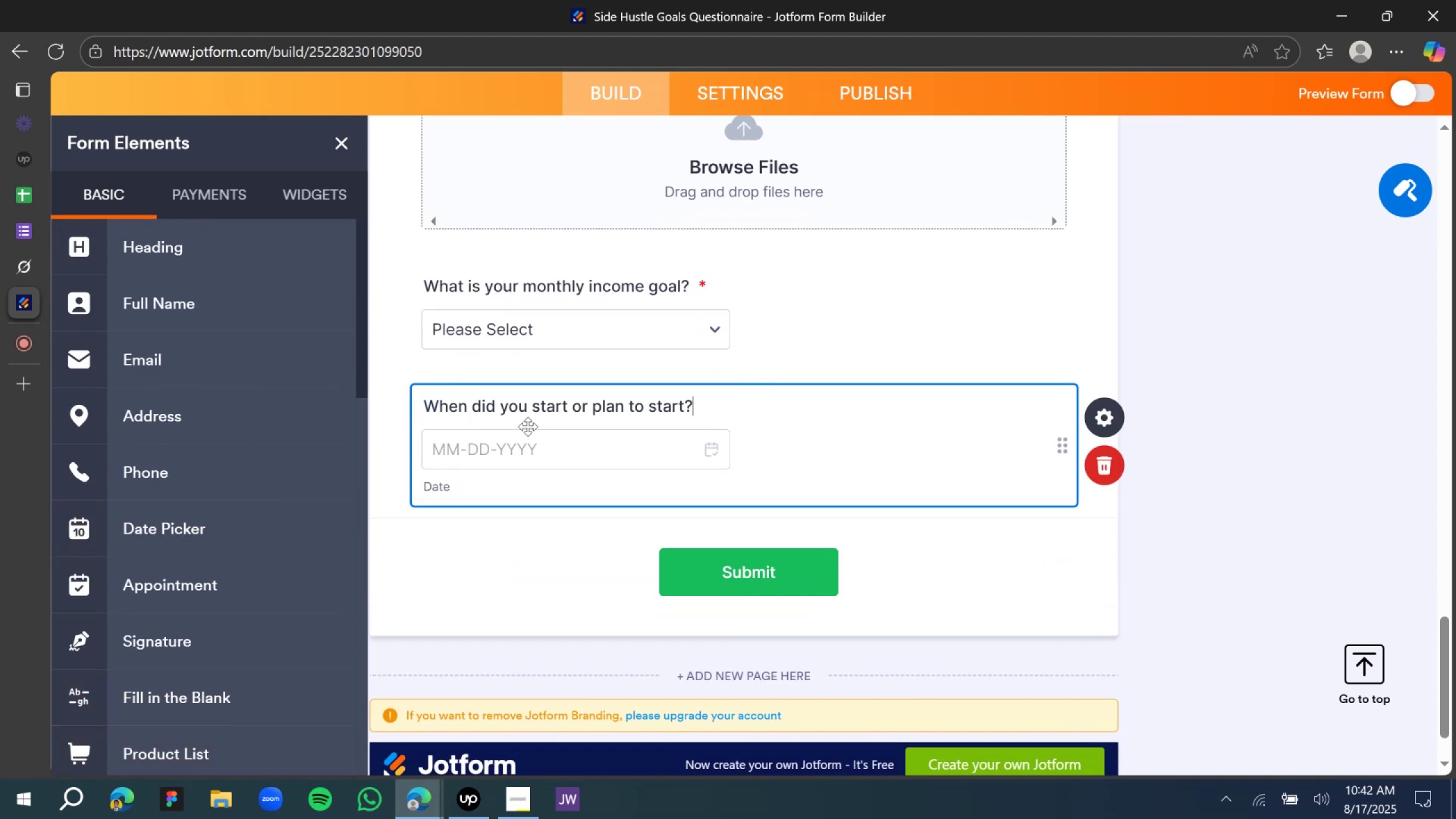 
left_click([1316, 436])
 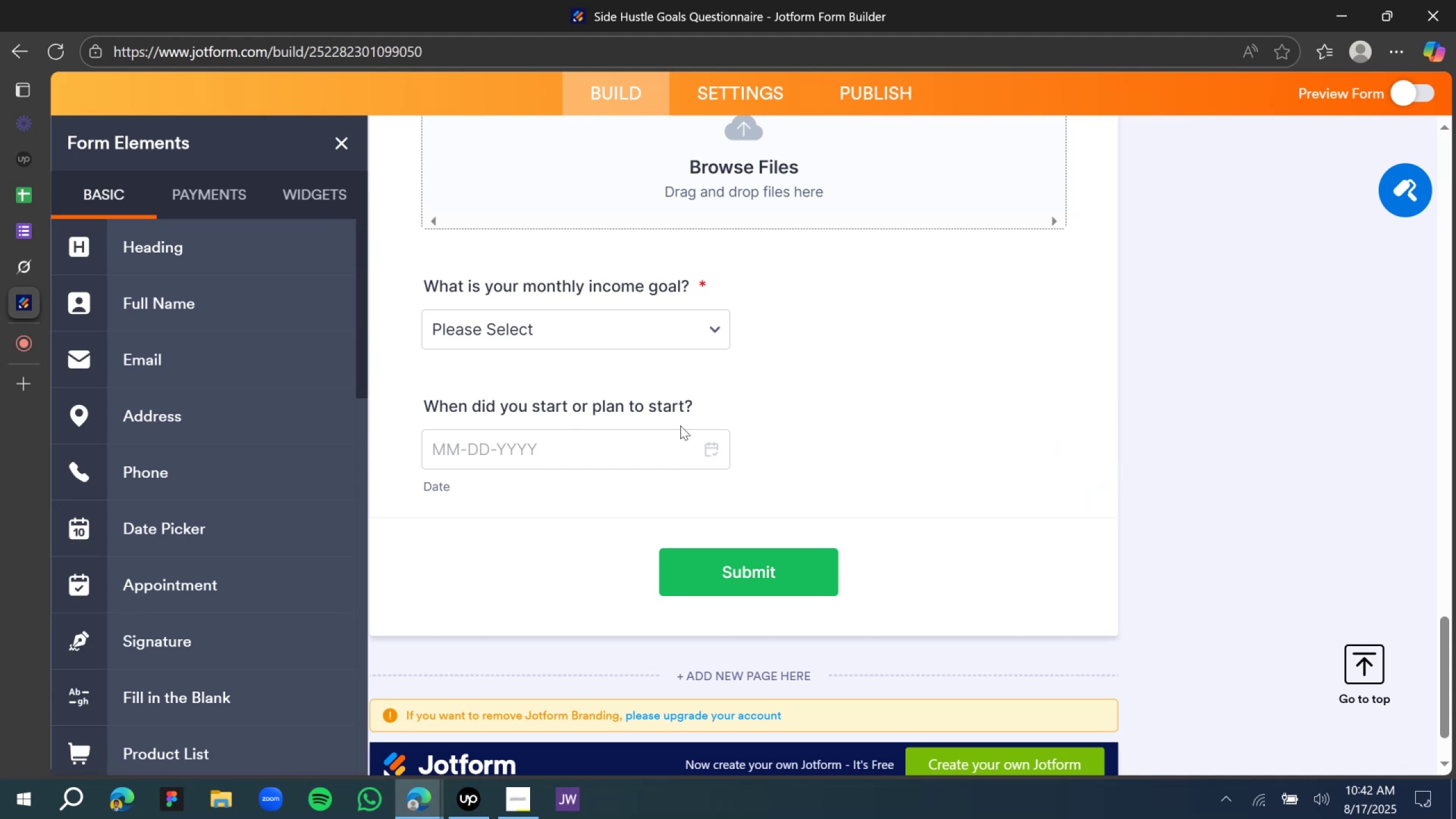 
wait(5.19)
 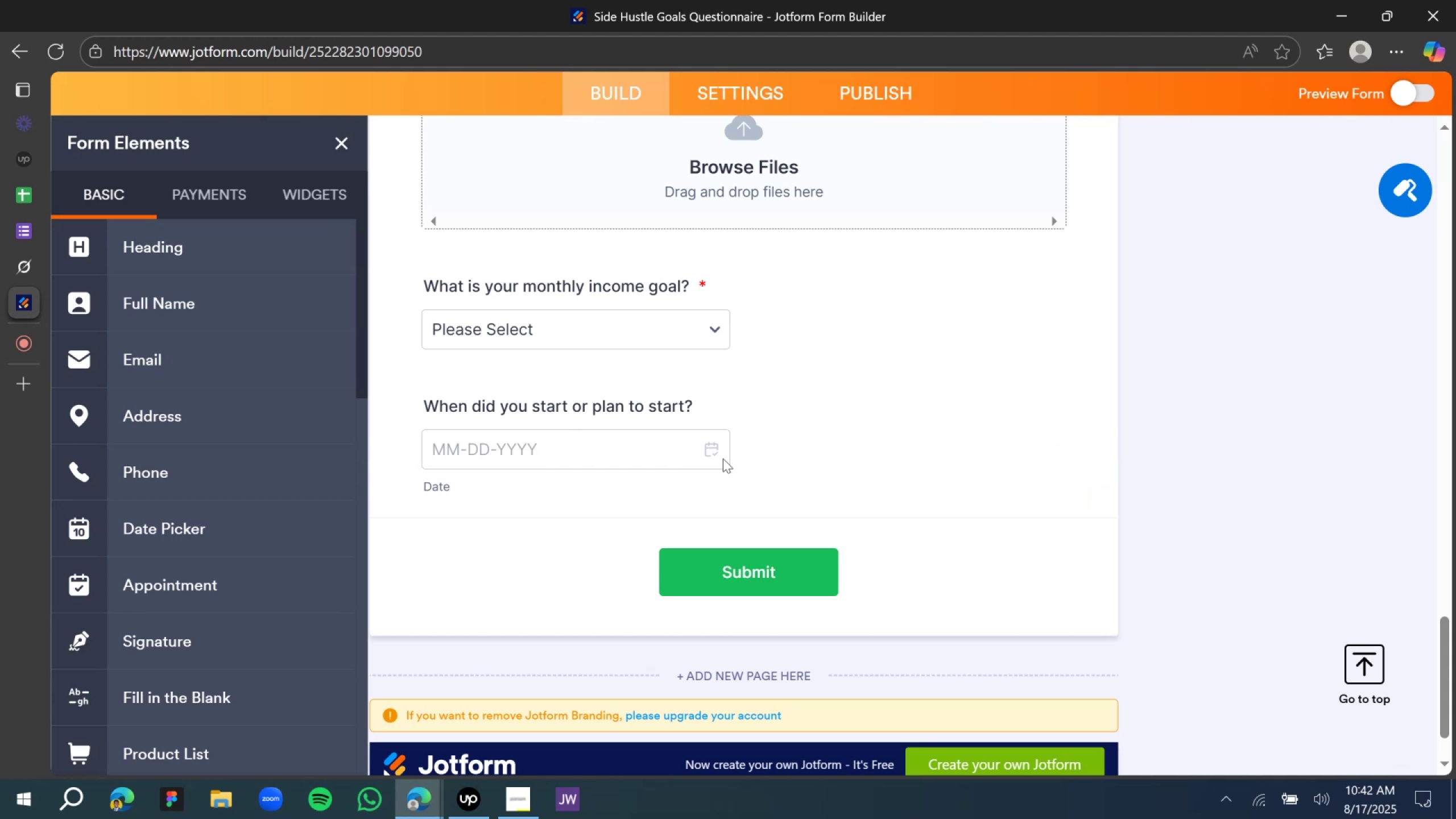 
left_click([681, 425])
 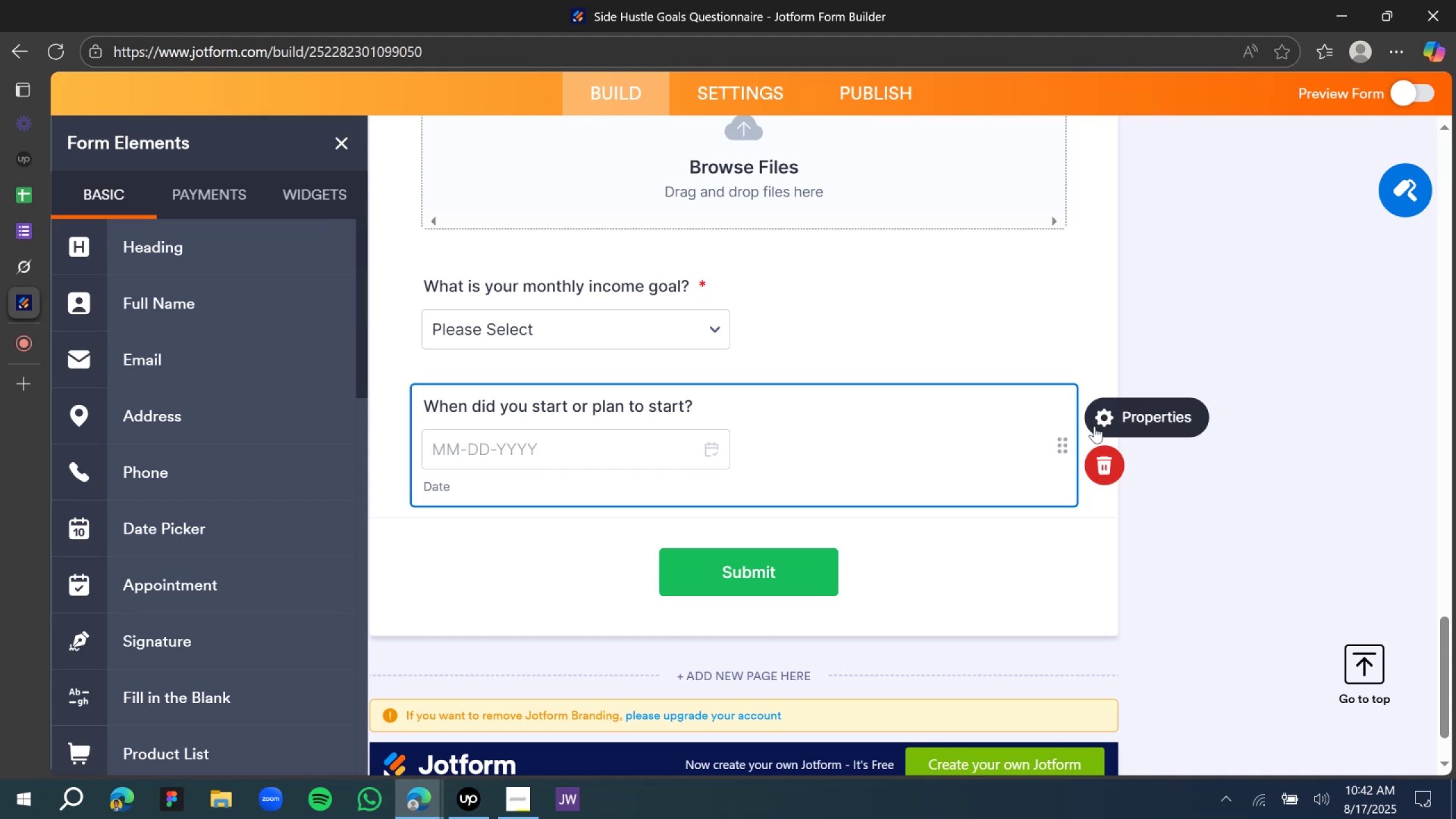 
left_click([1103, 426])
 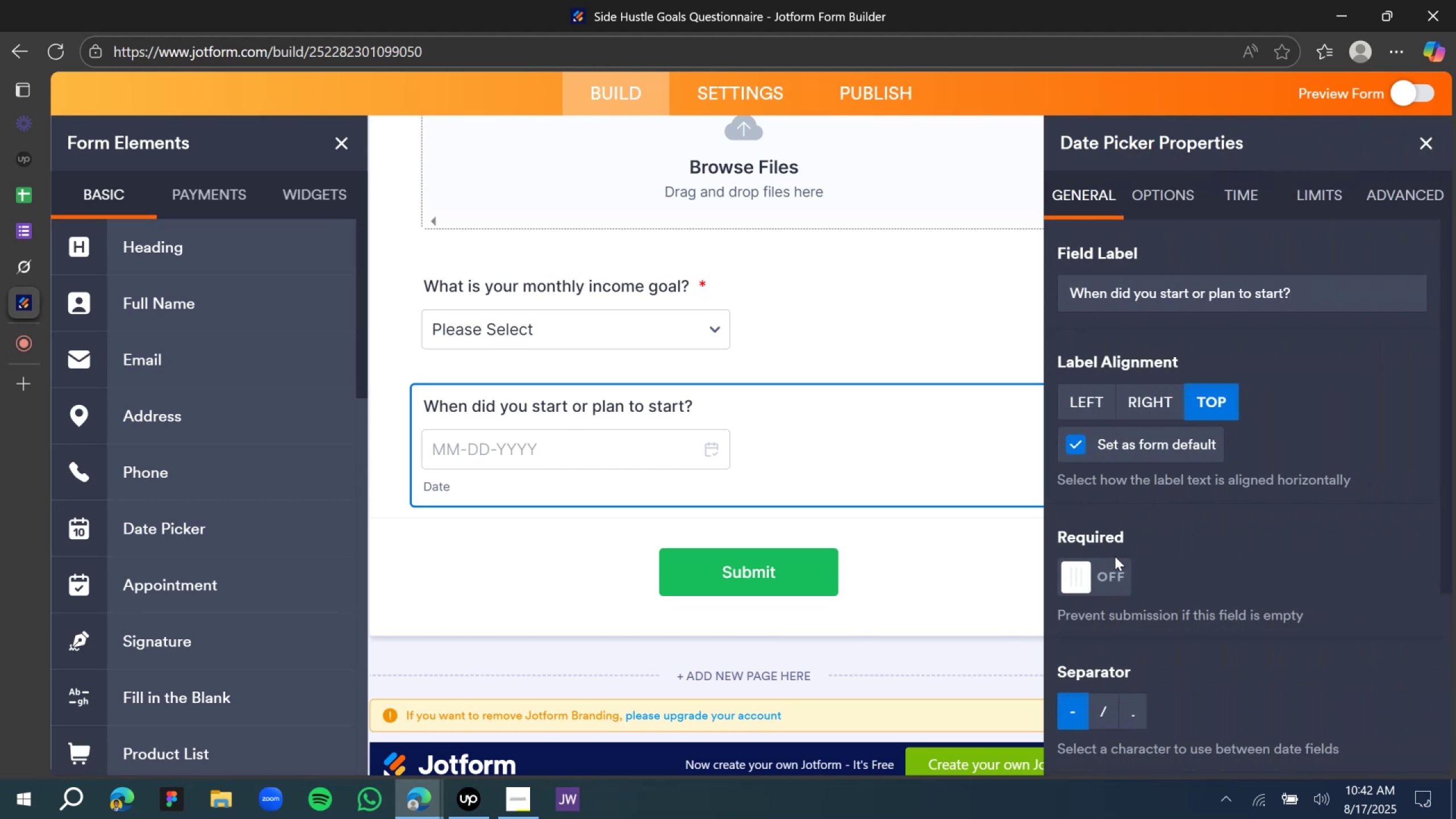 
double_click([1114, 581])
 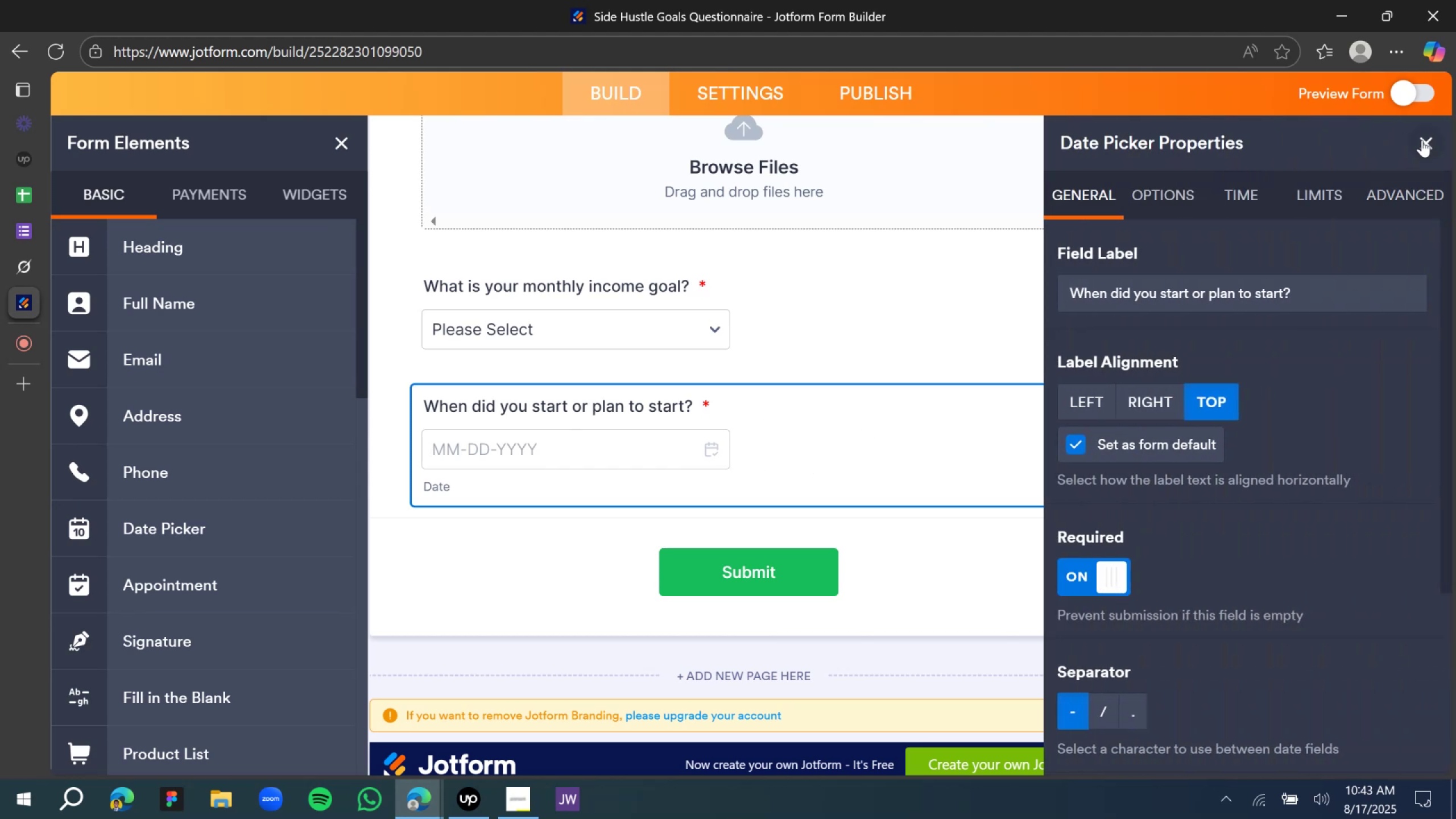 
left_click([1422, 140])
 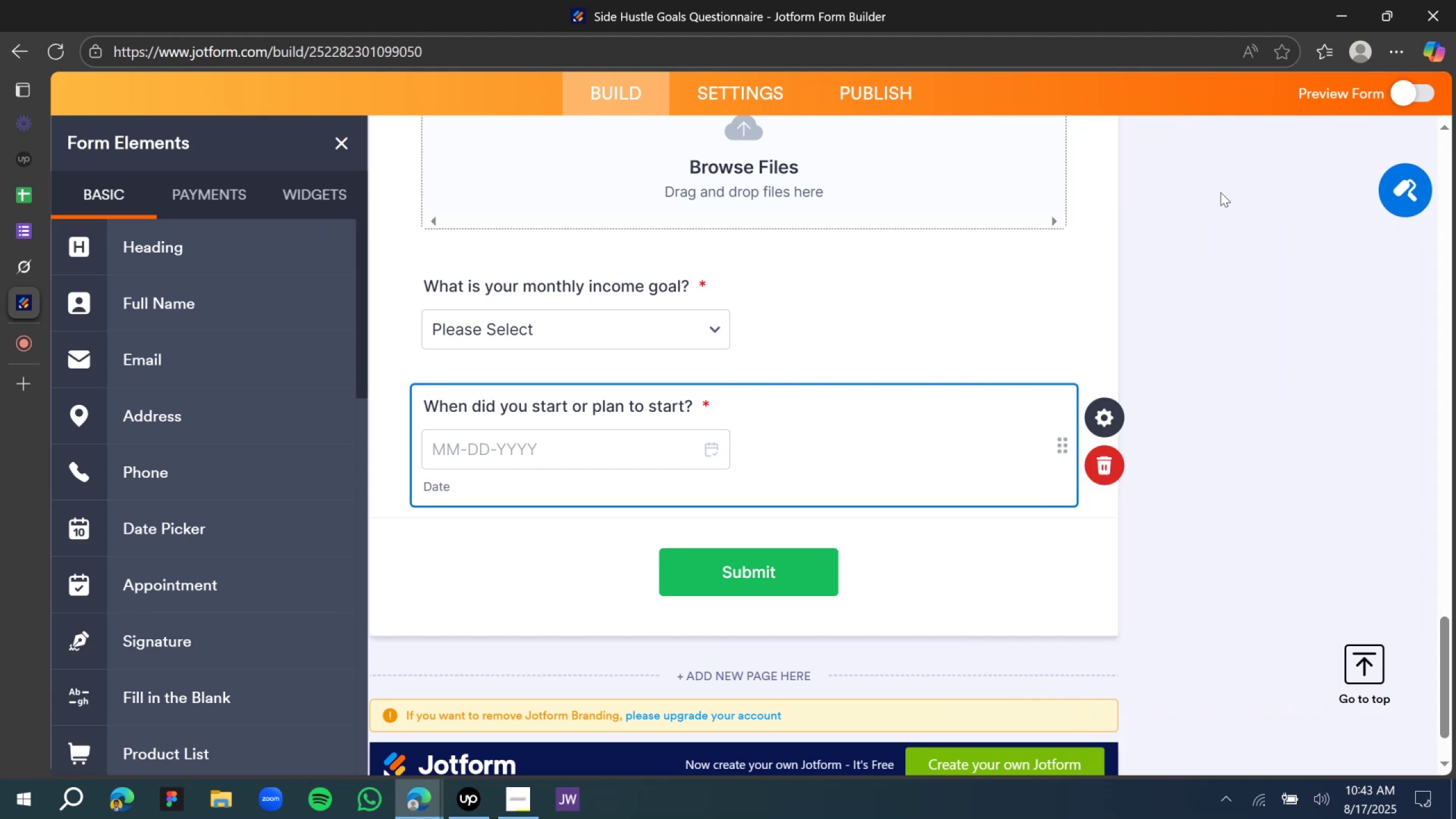 
left_click([1221, 192])
 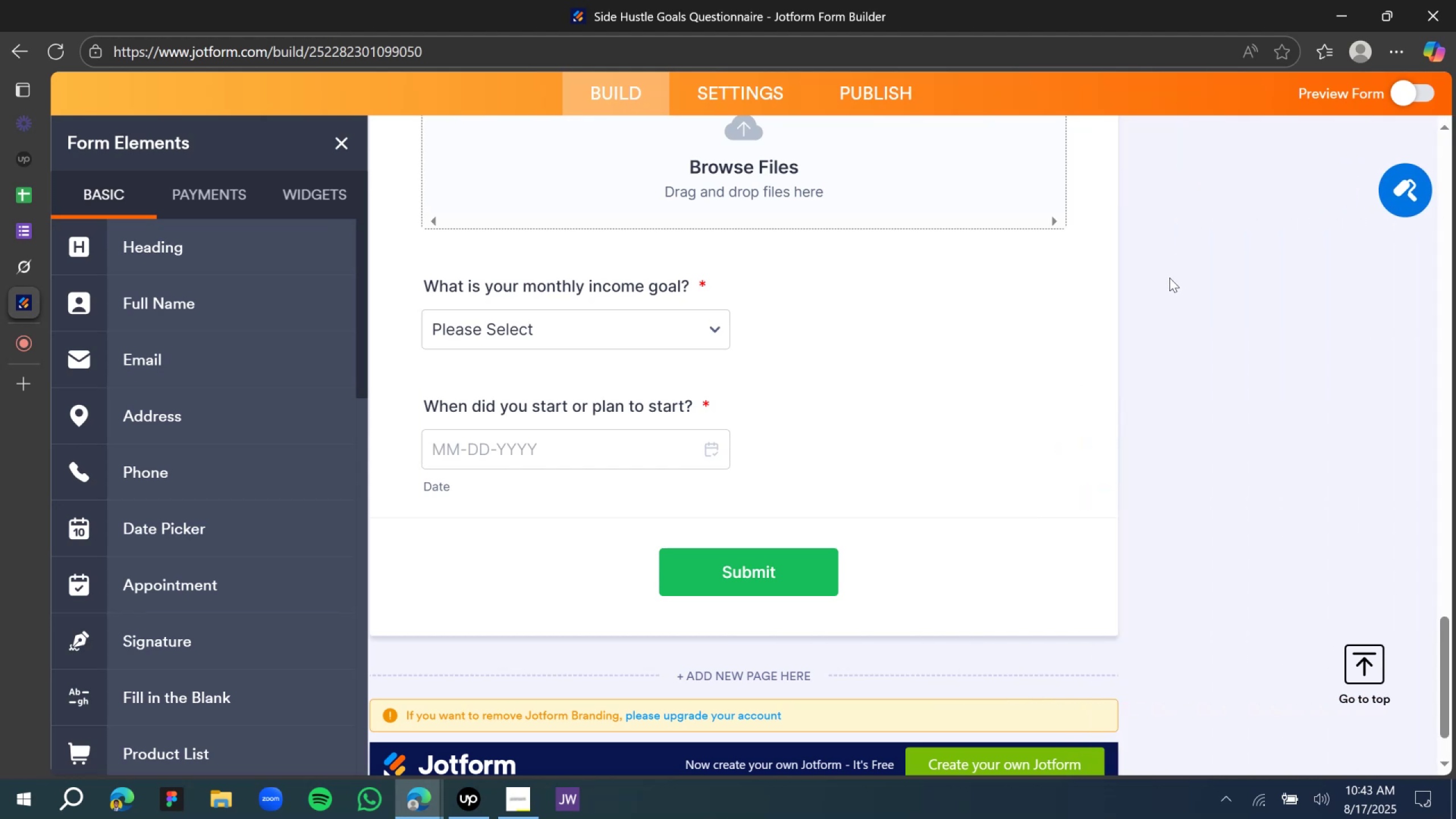 
scroll: coordinate [1115, 296], scroll_direction: up, amount: 20.0
 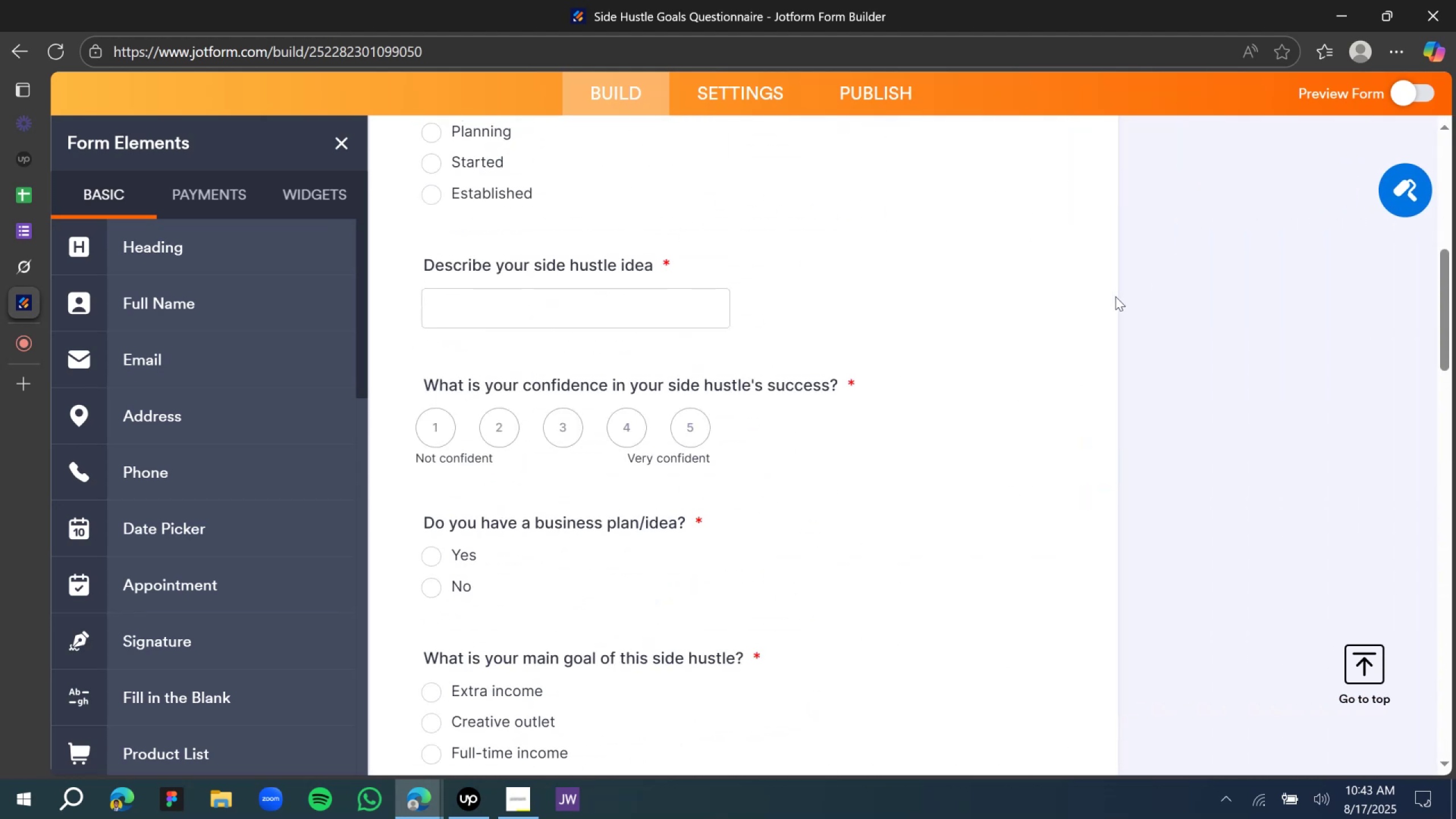 
scroll: coordinate [1101, 328], scroll_direction: down, amount: 23.0
 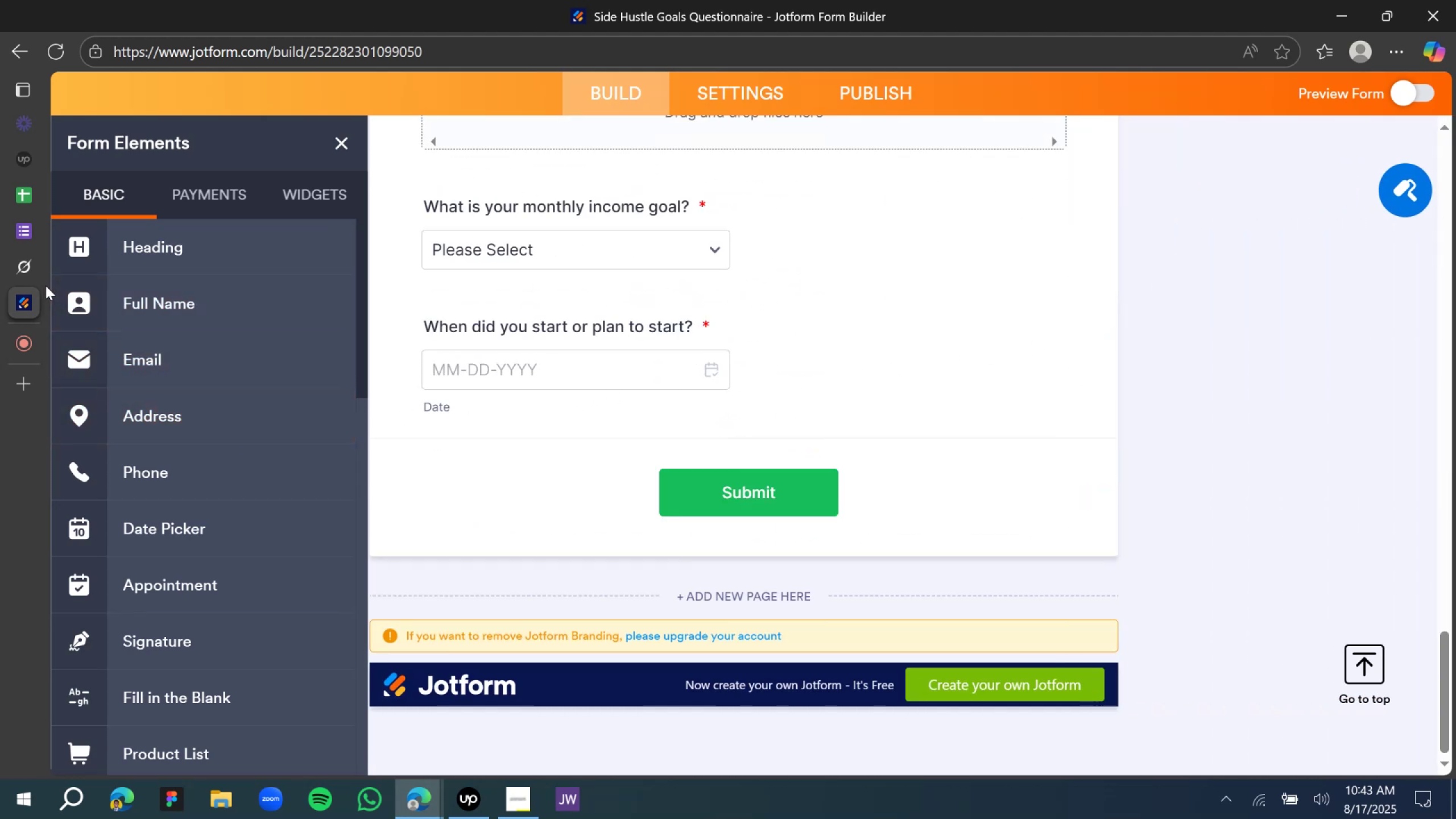 
left_click([46, 268])
 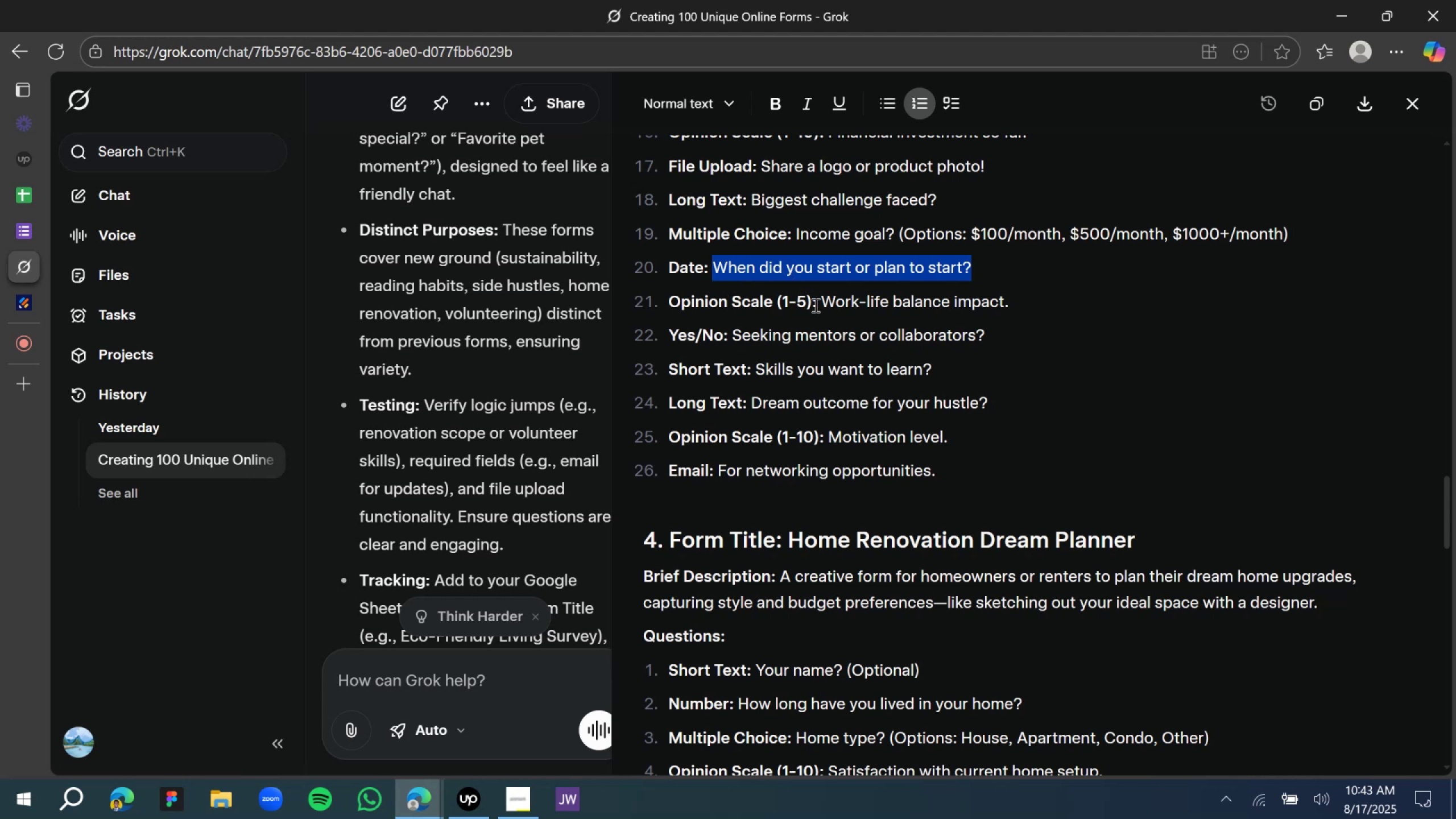 
left_click_drag(start_coordinate=[825, 305], to_coordinate=[1007, 304])
 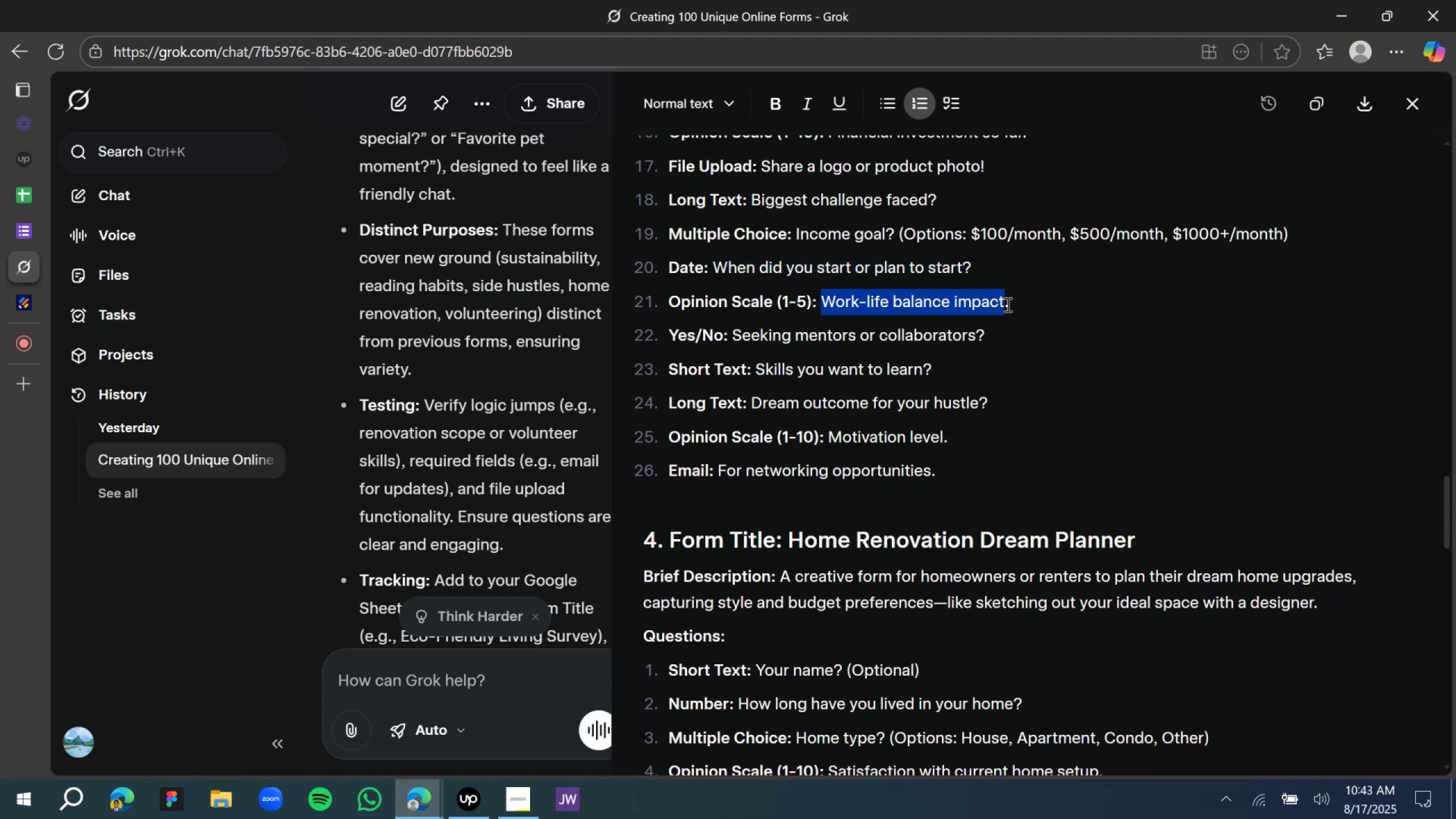 
key(Control+C)
 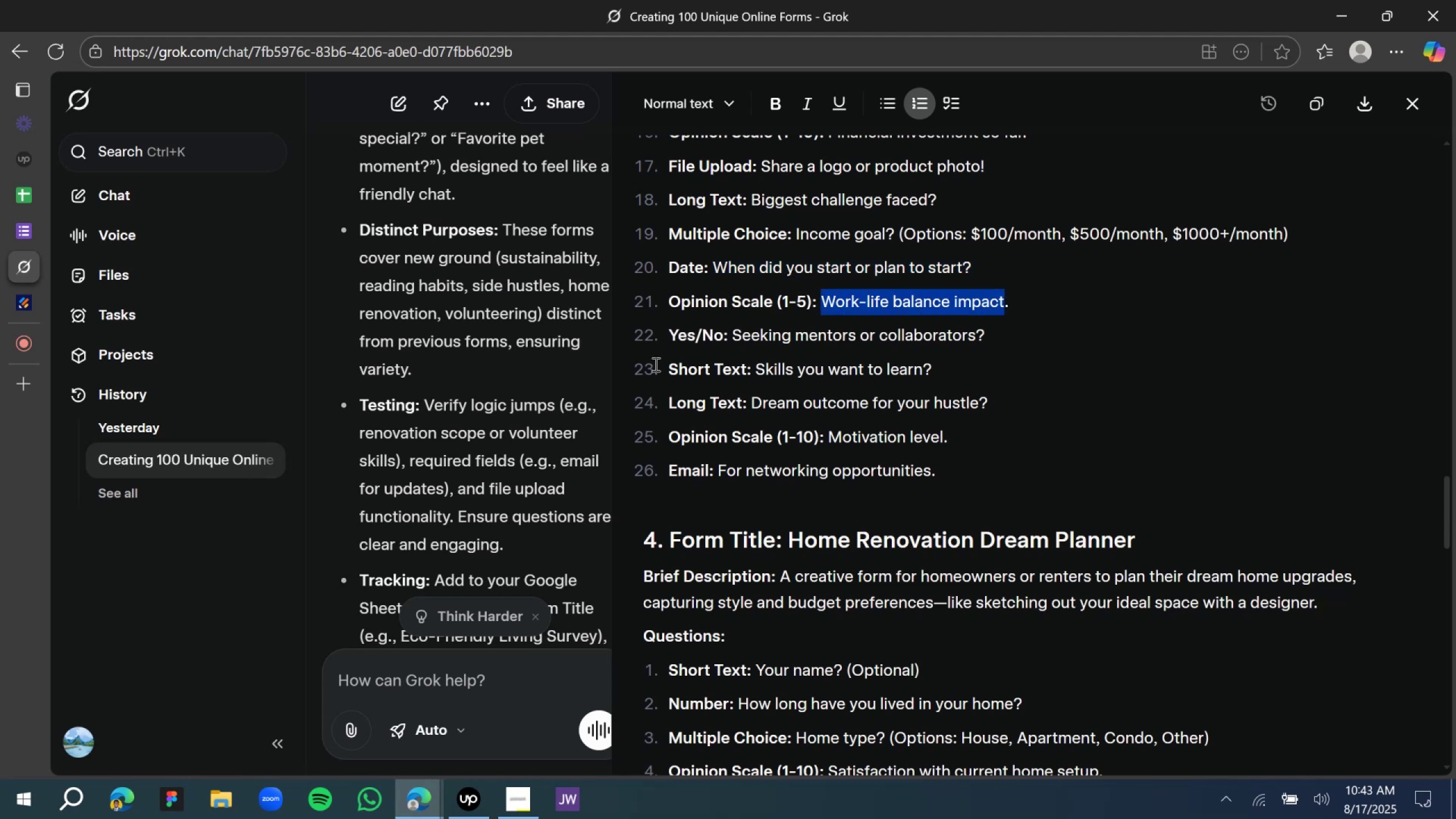 
key(Control+C)
 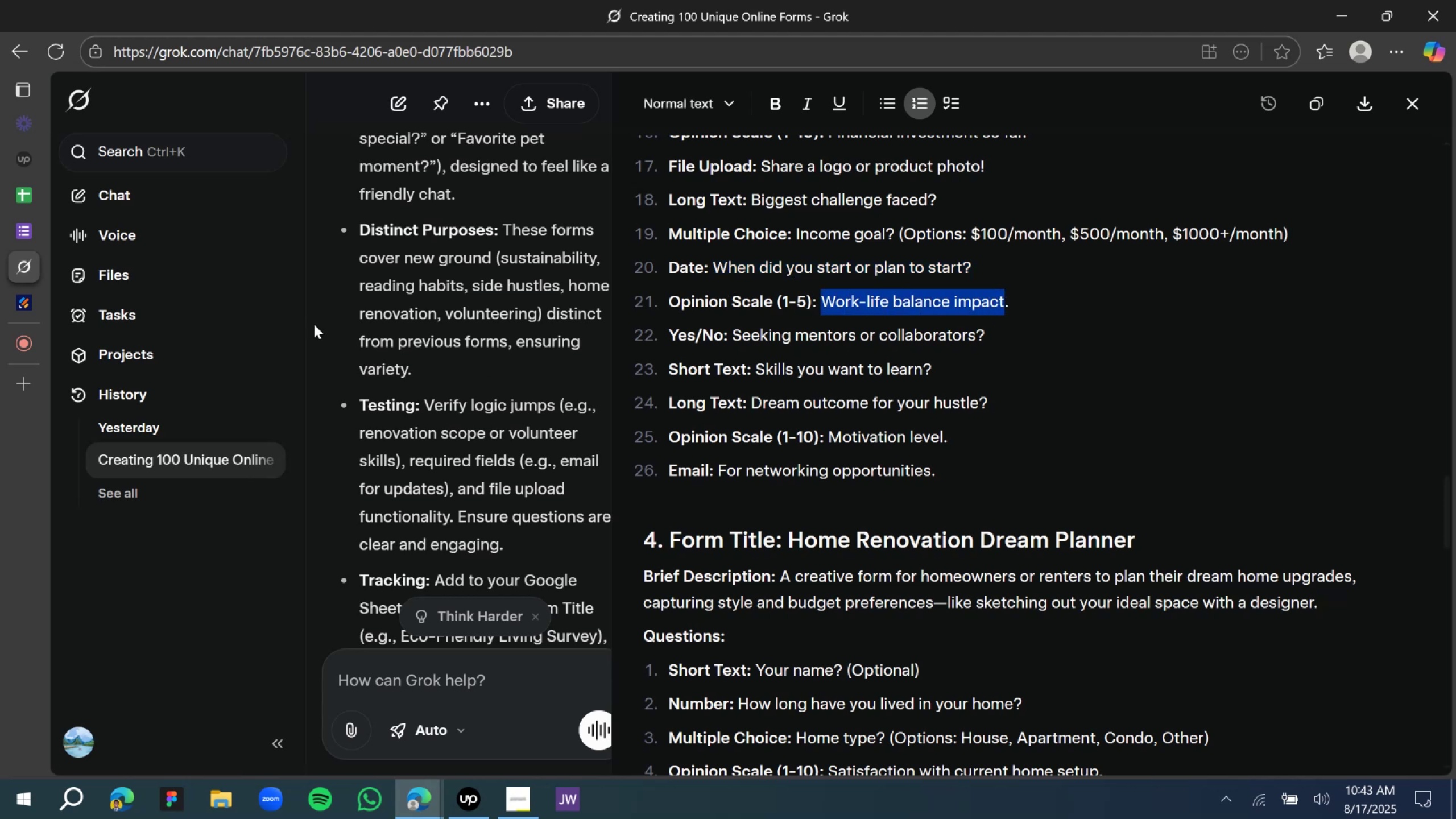 
key(Control+C)
 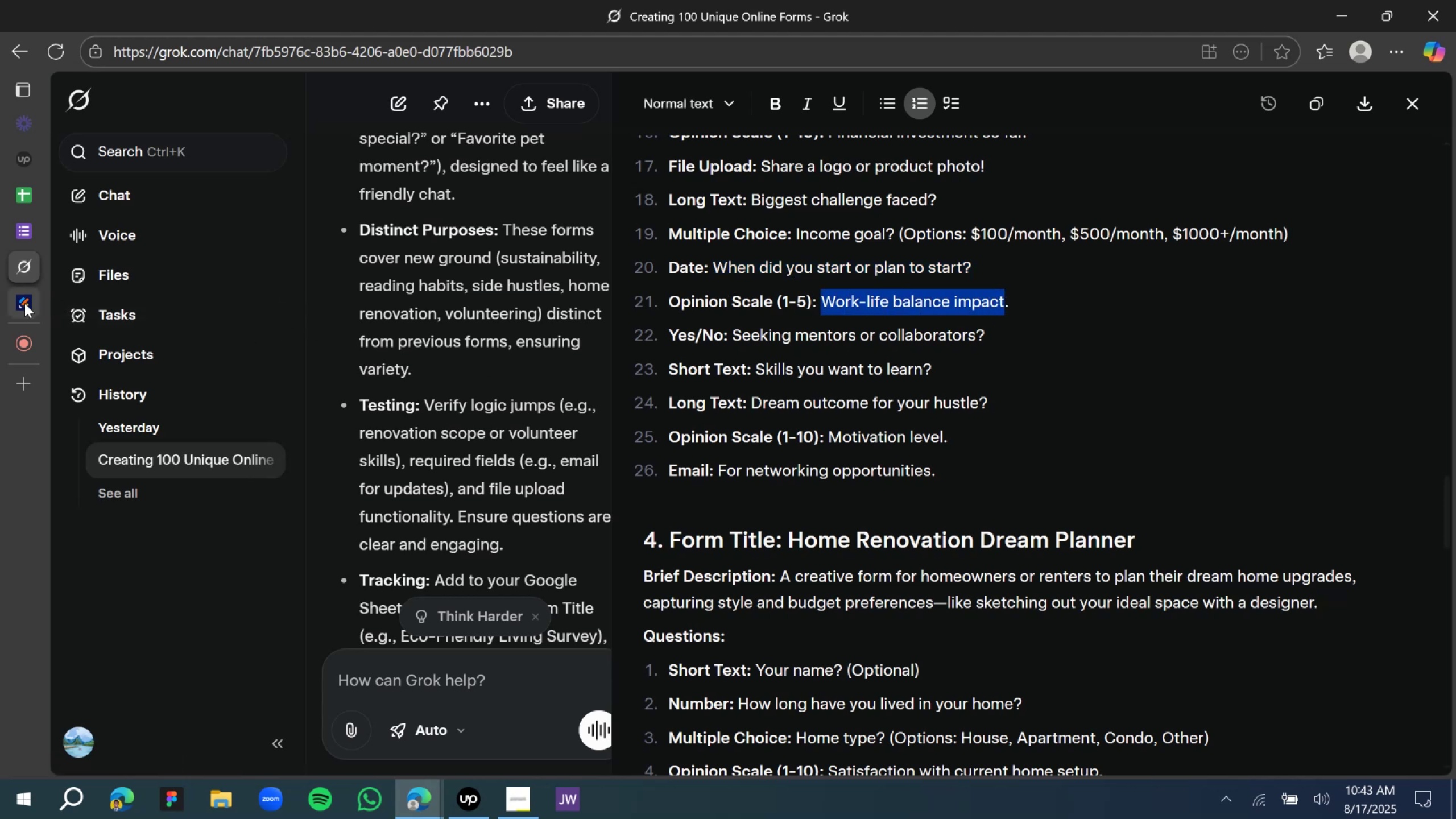 
left_click([24, 303])
 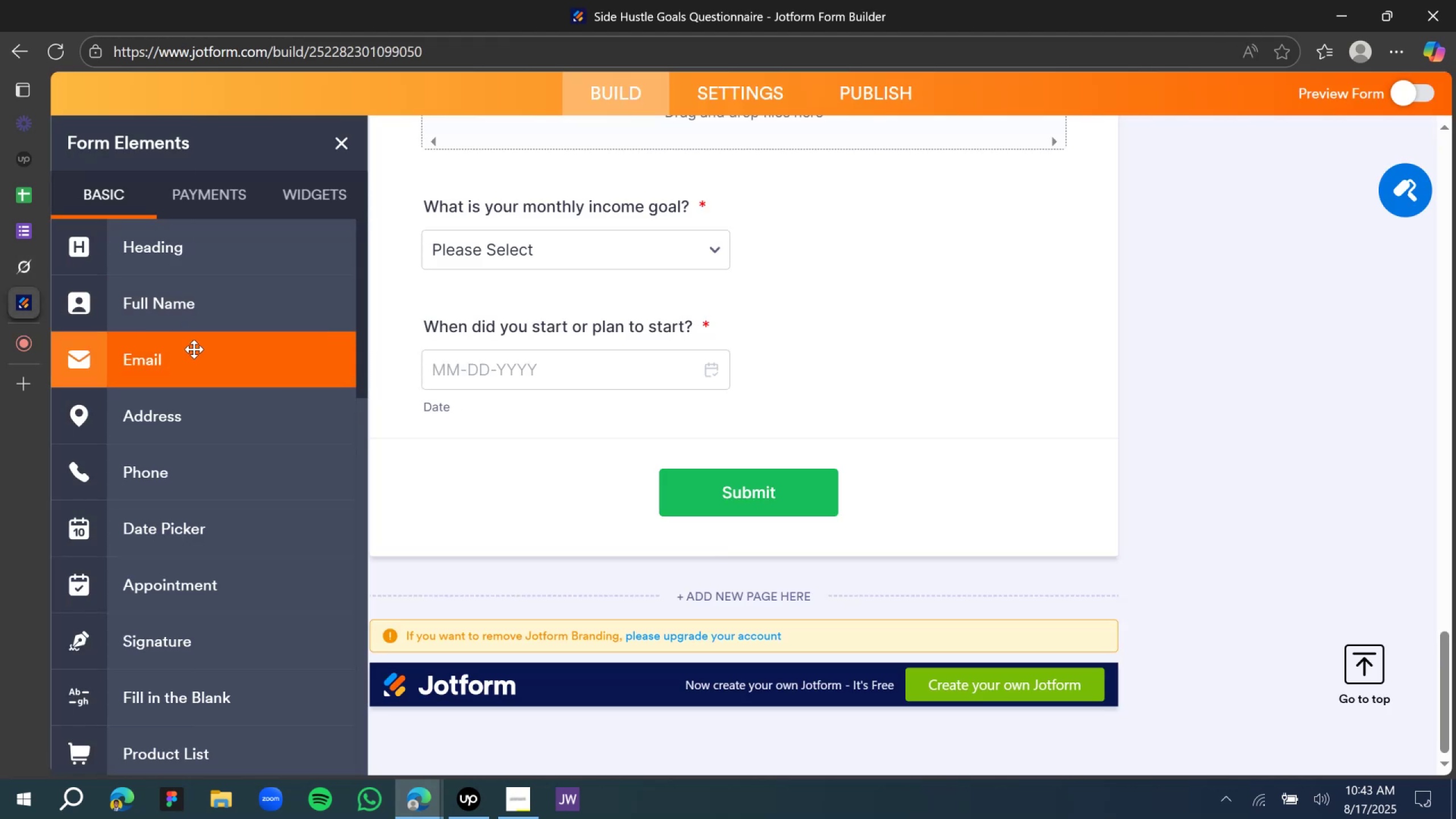 
scroll: coordinate [206, 548], scroll_direction: down, amount: 9.0
 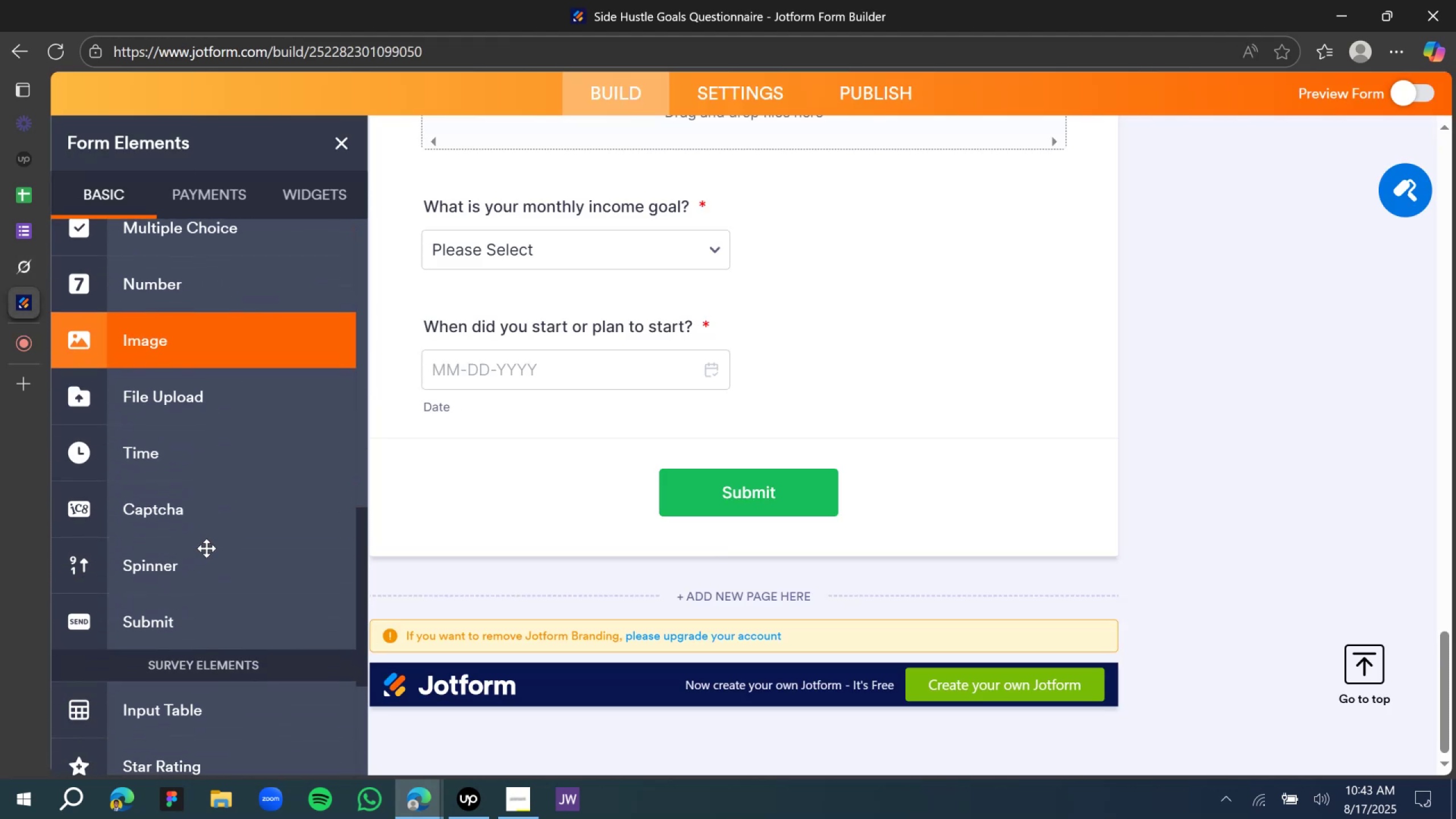 
scroll: coordinate [206, 548], scroll_direction: up, amount: 2.0
 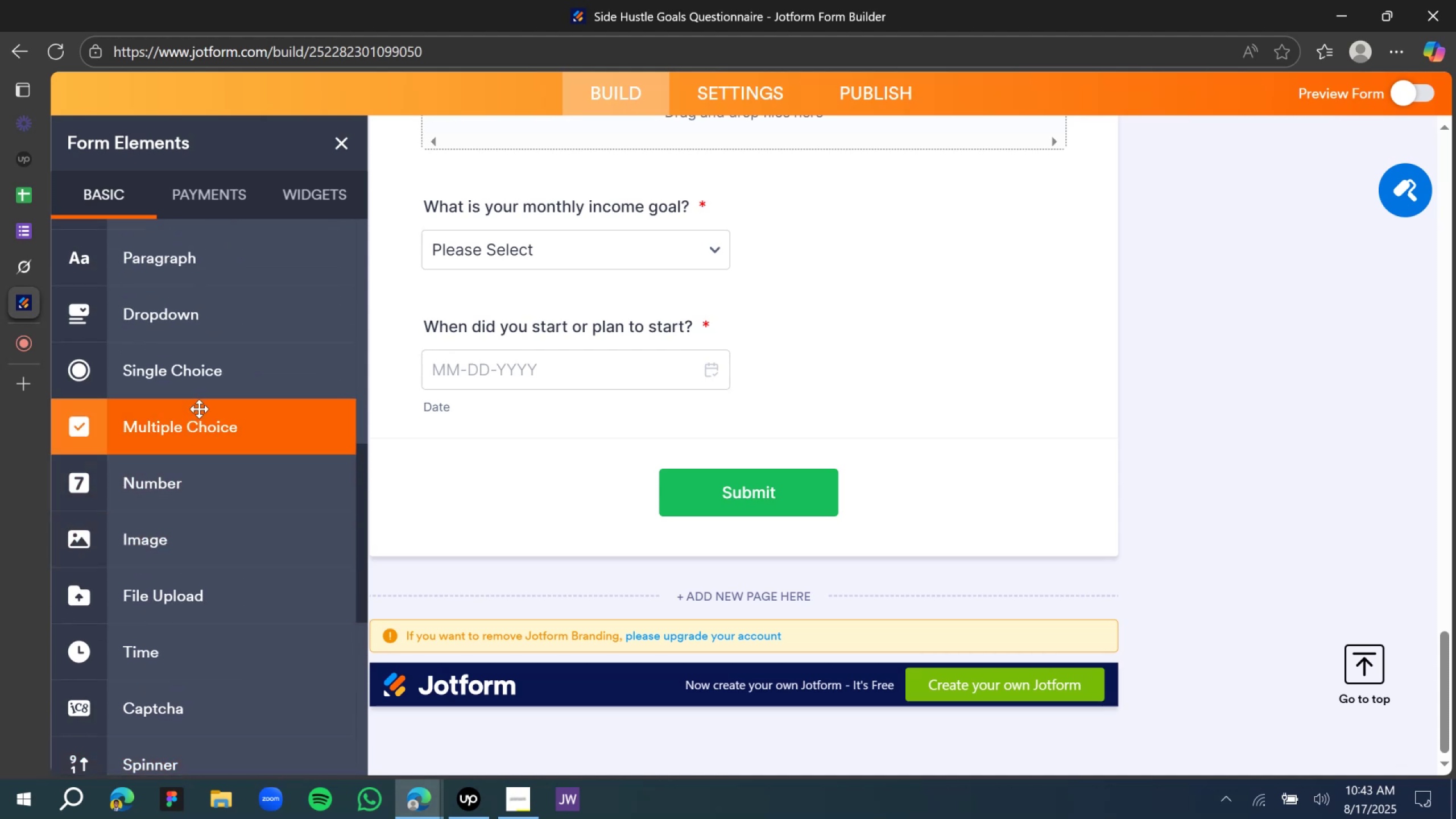 
scroll: coordinate [215, 478], scroll_direction: down, amount: 5.0
 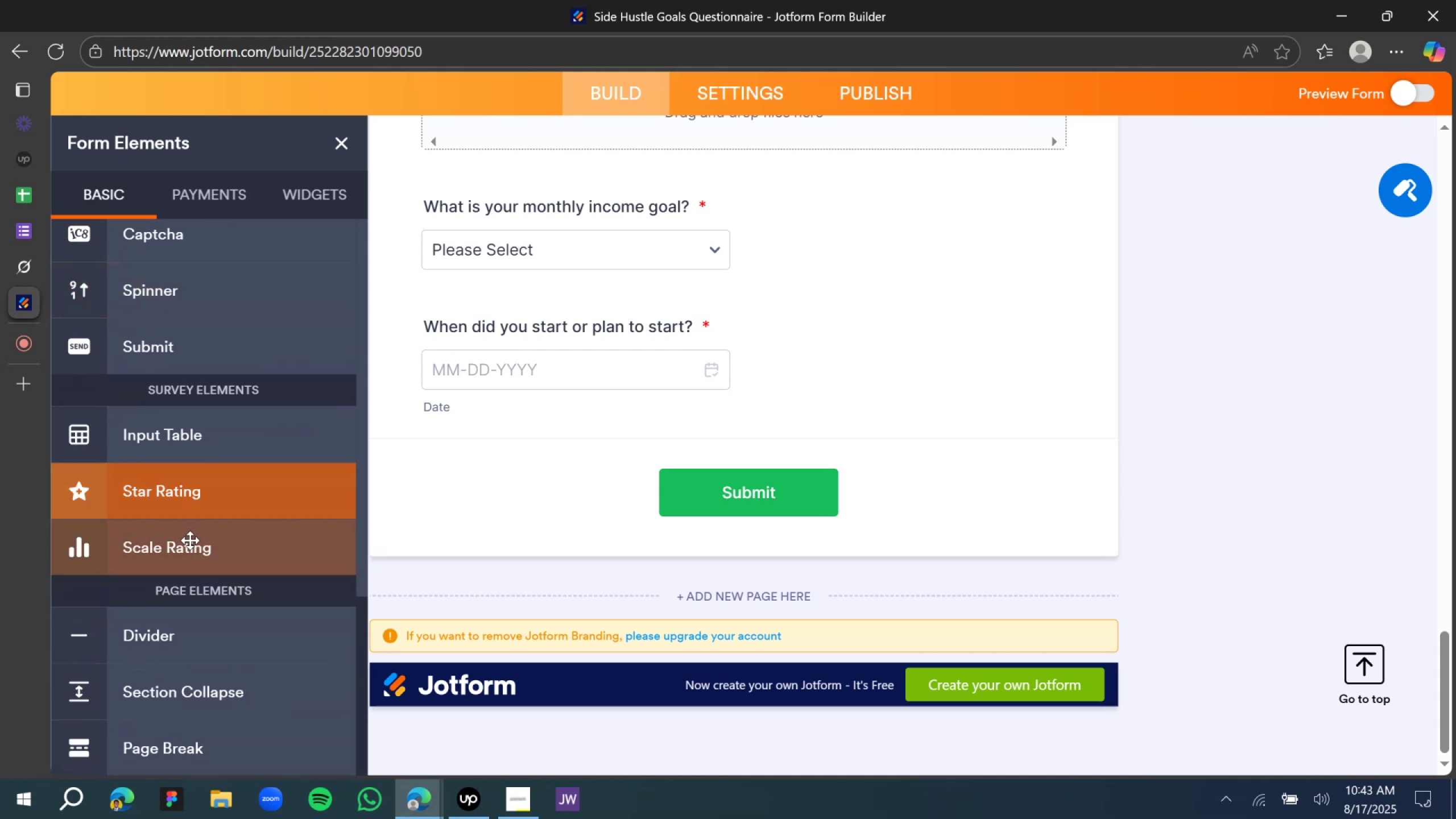 
left_click_drag(start_coordinate=[189, 546], to_coordinate=[513, 471])
 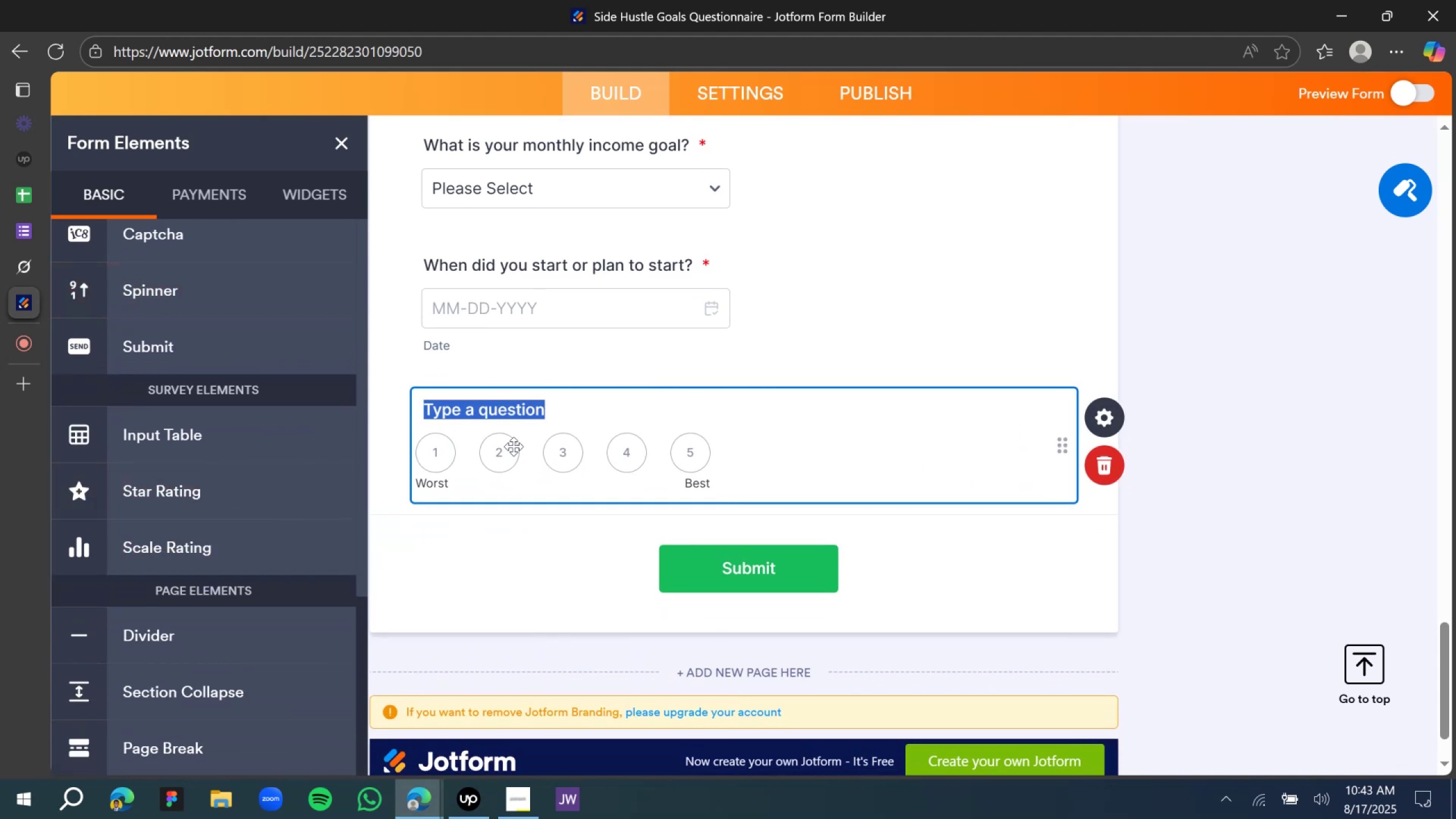 
type(Can you rate the work)
key(Backspace)
key(Backspace)
key(Backspace)
key(Backspace)
 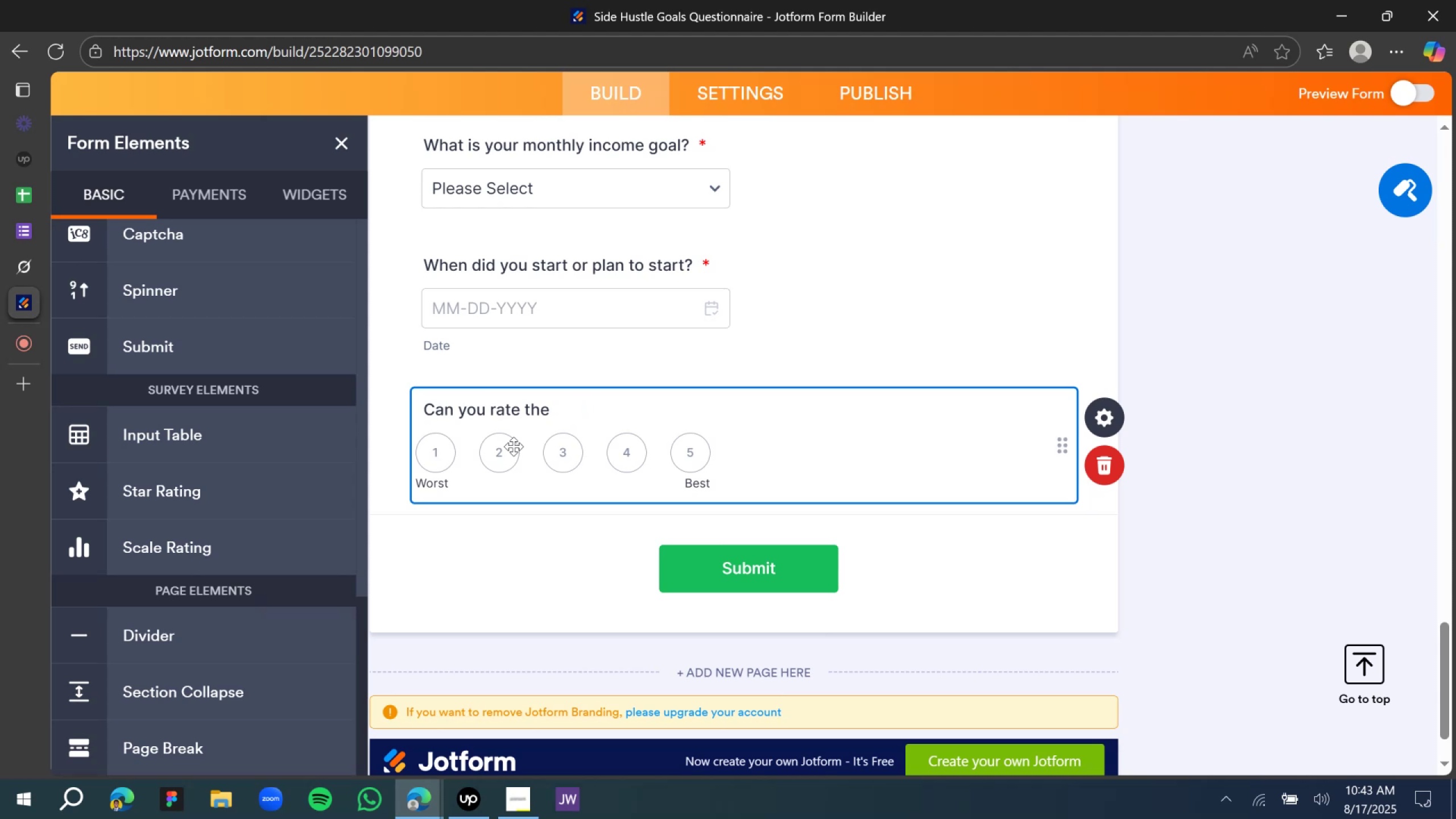 
key(Control+V)
 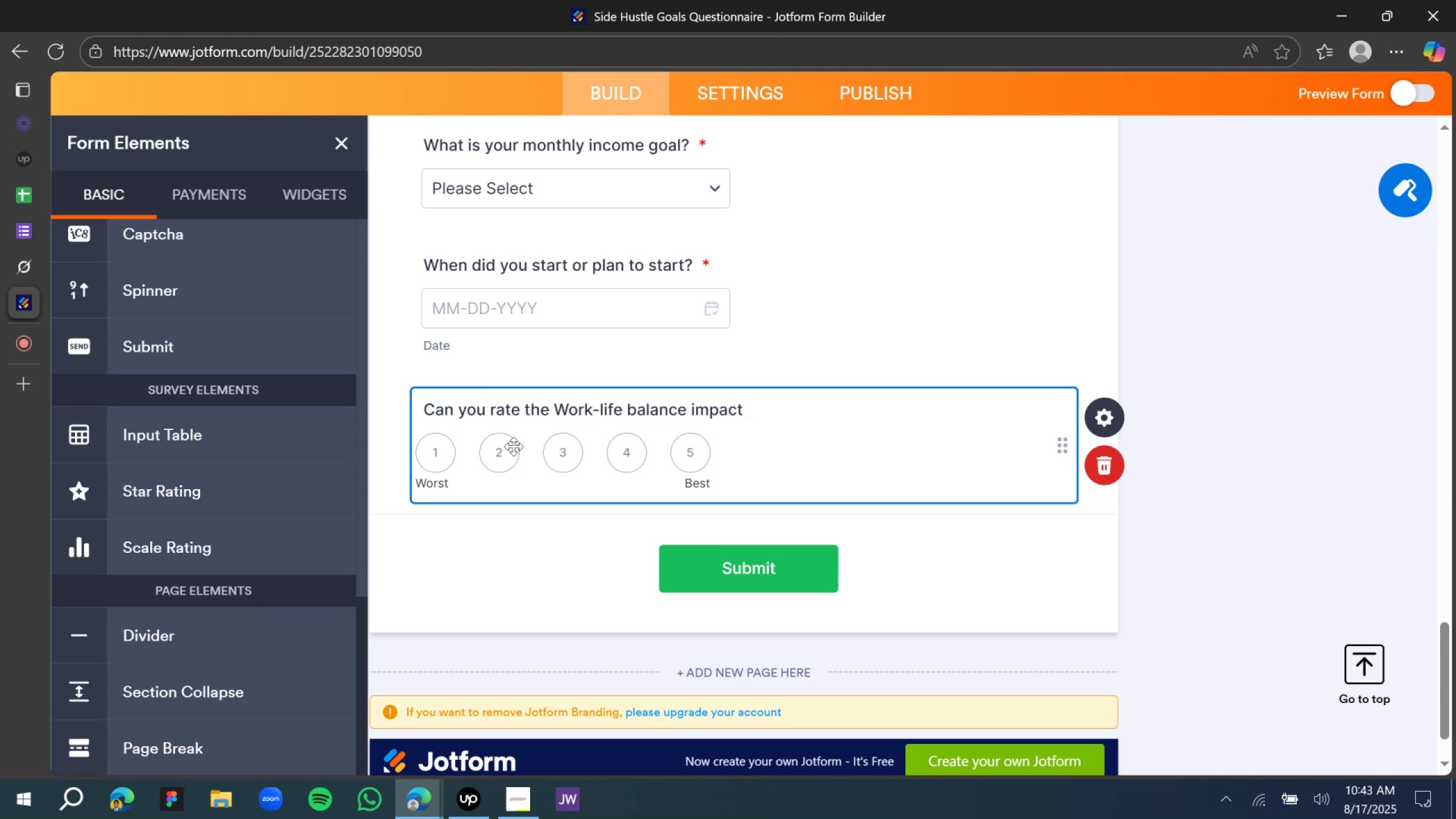 
key(Shift+Slash)
 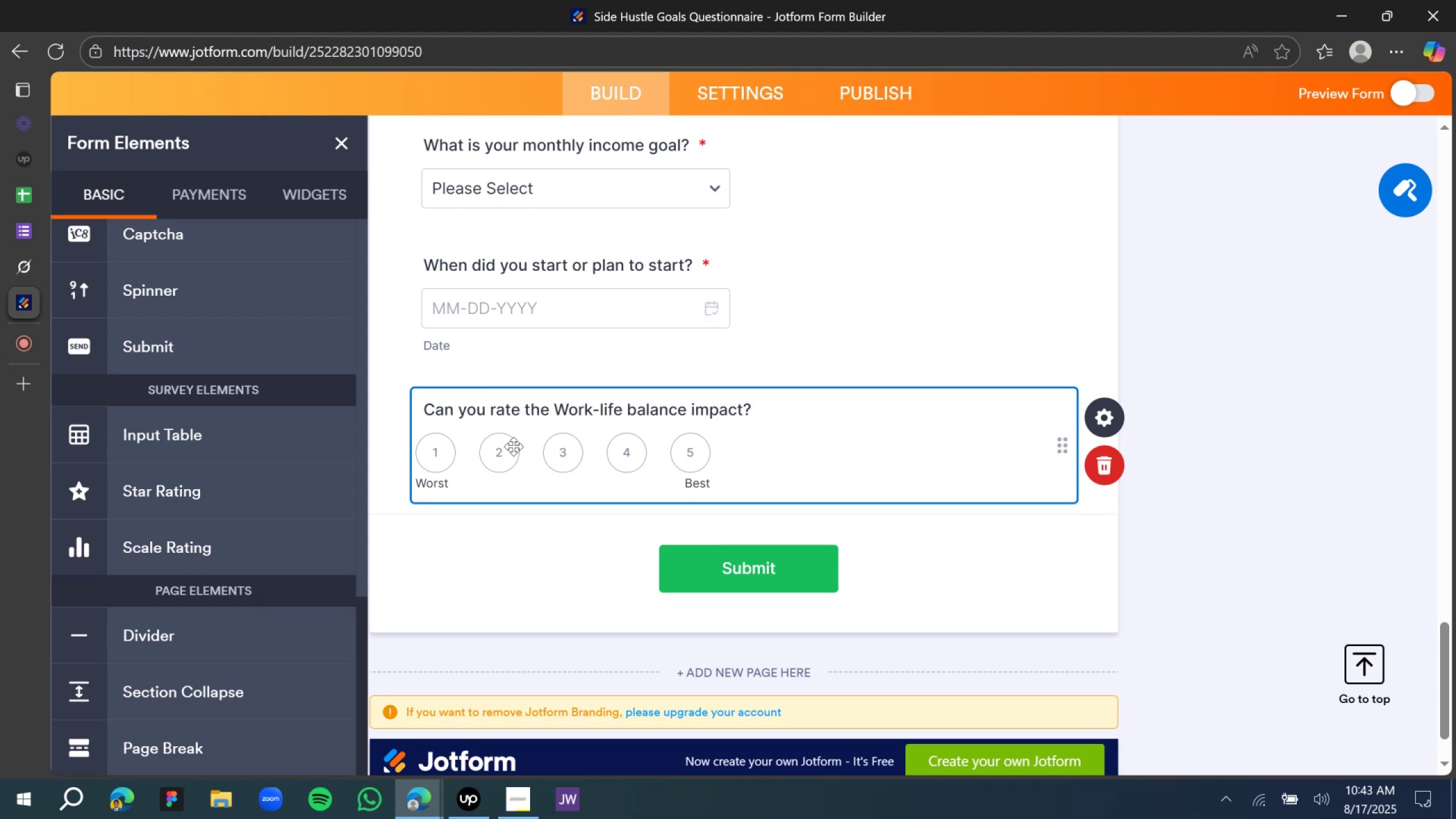 
key(Backspace)
 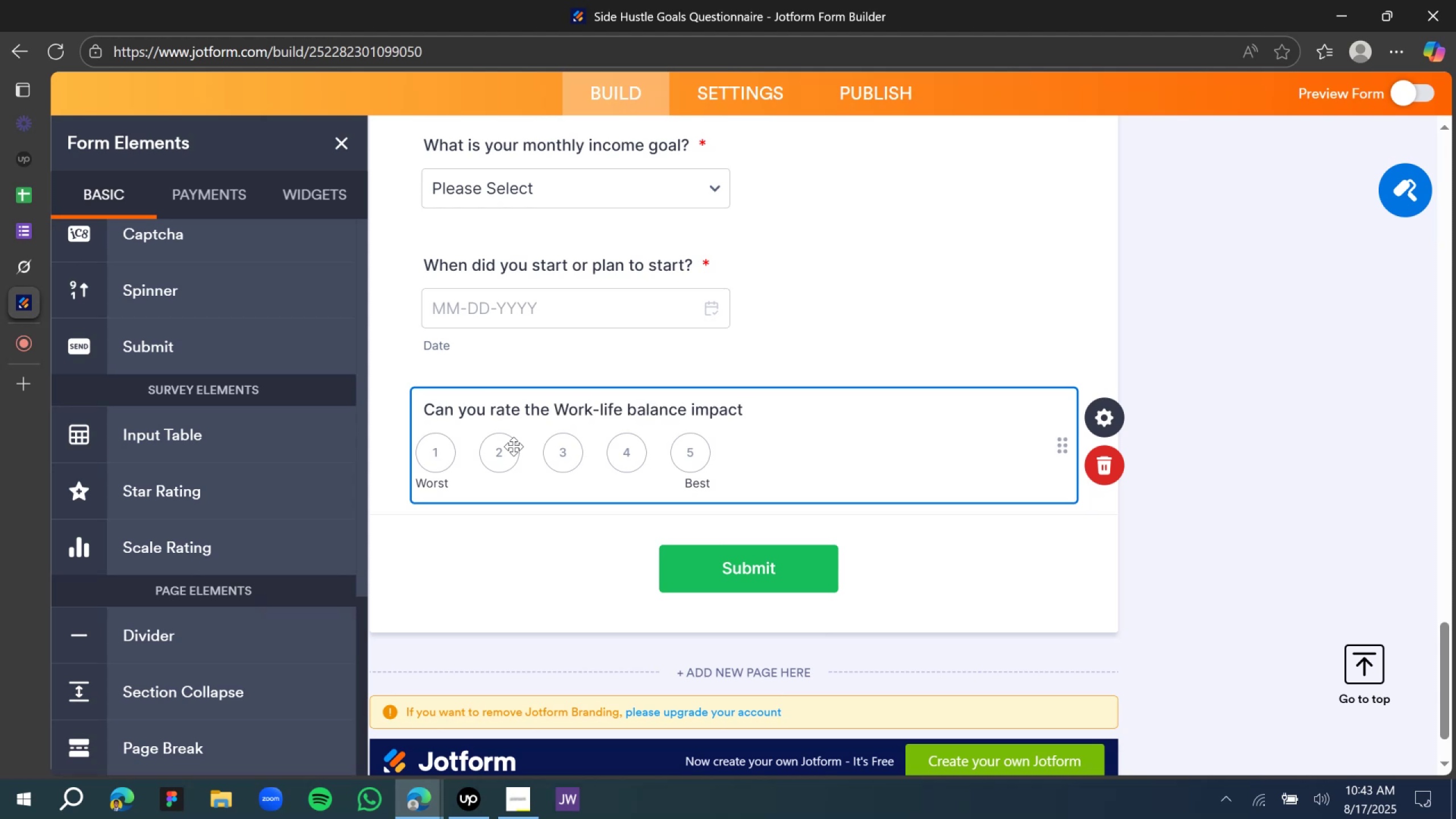 
key(Period)
 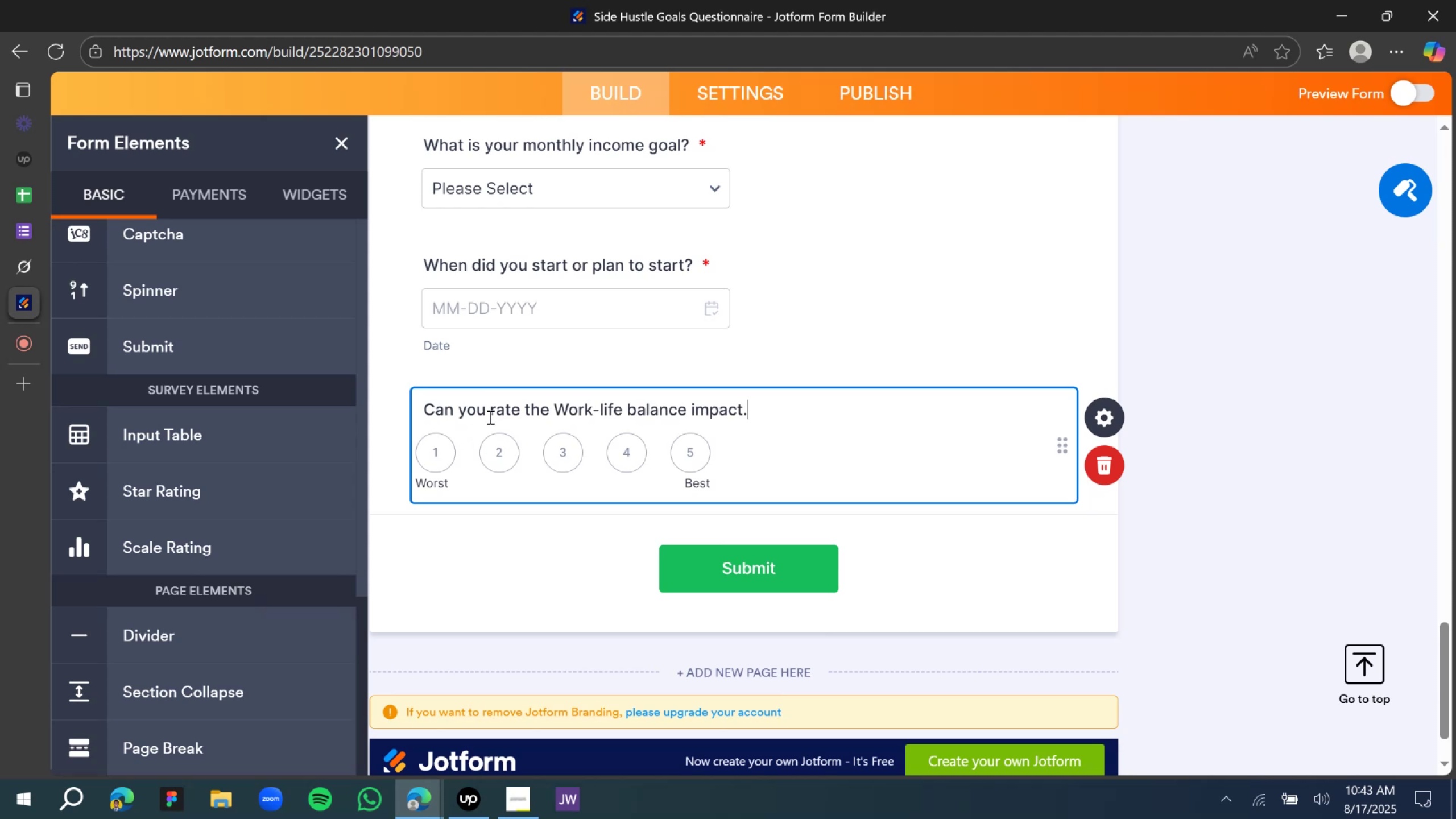 
left_click_drag(start_coordinate=[482, 410], to_coordinate=[419, 410])
 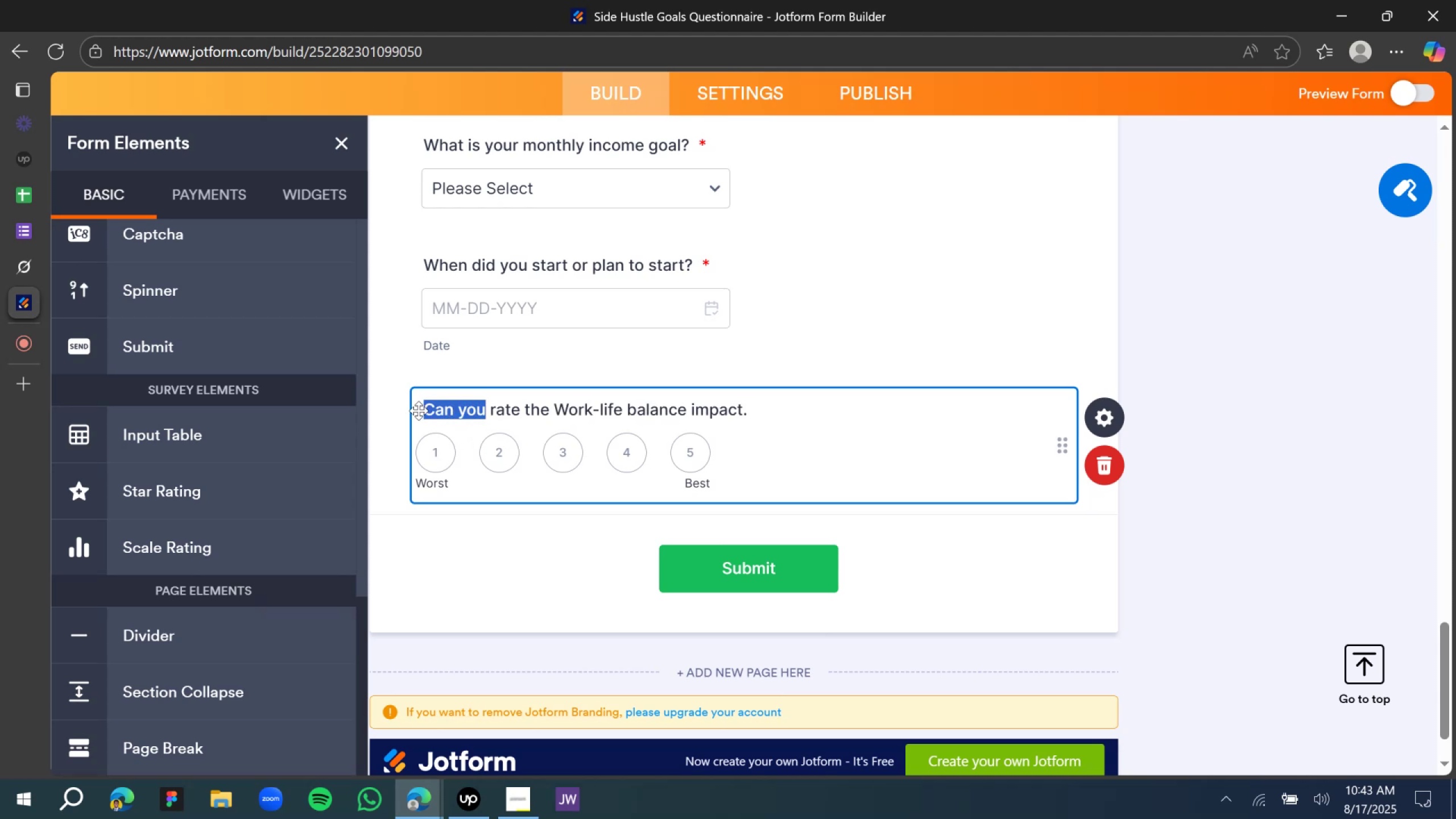 
type(Kindly)
 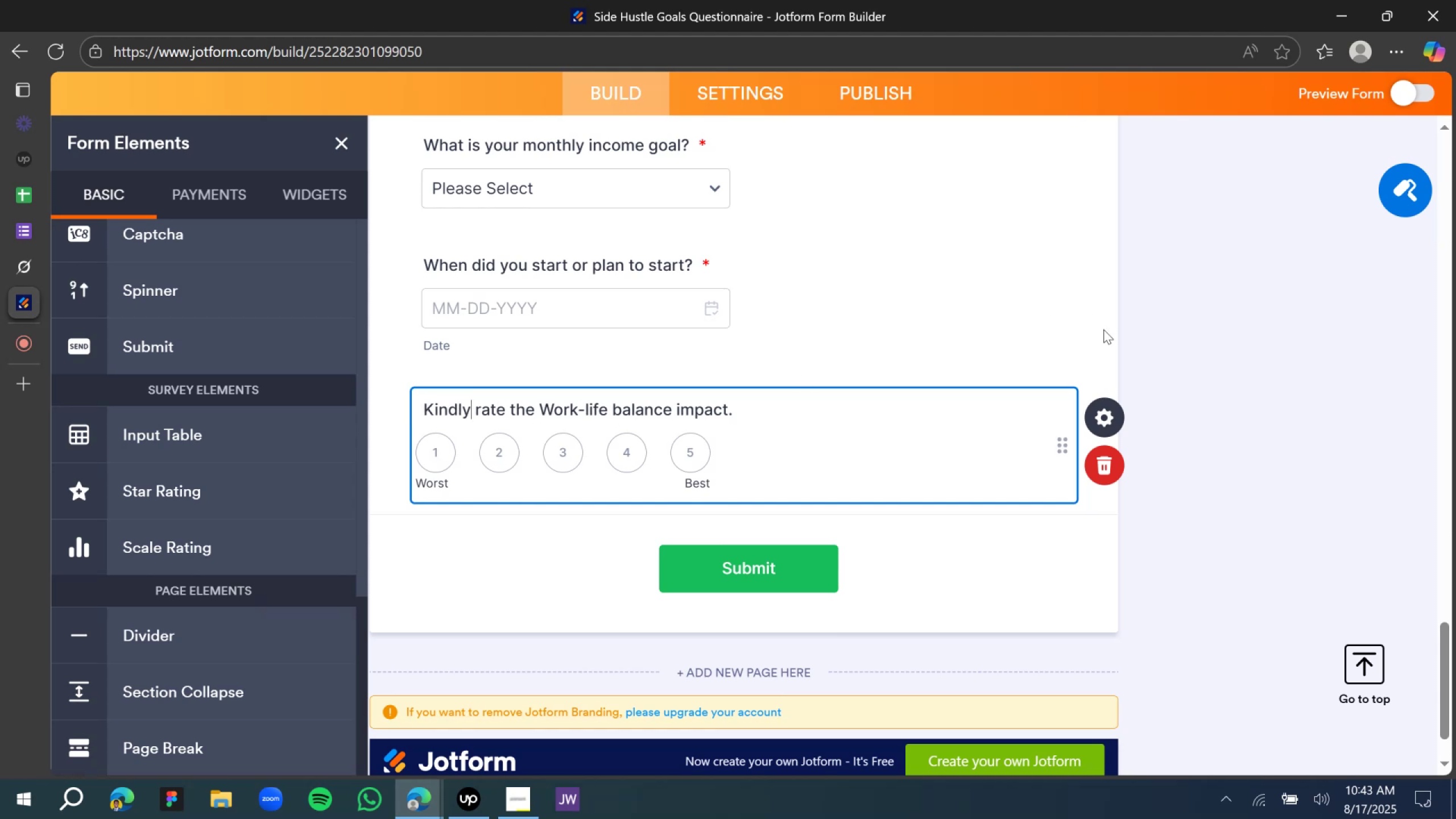 
left_click([1111, 425])
 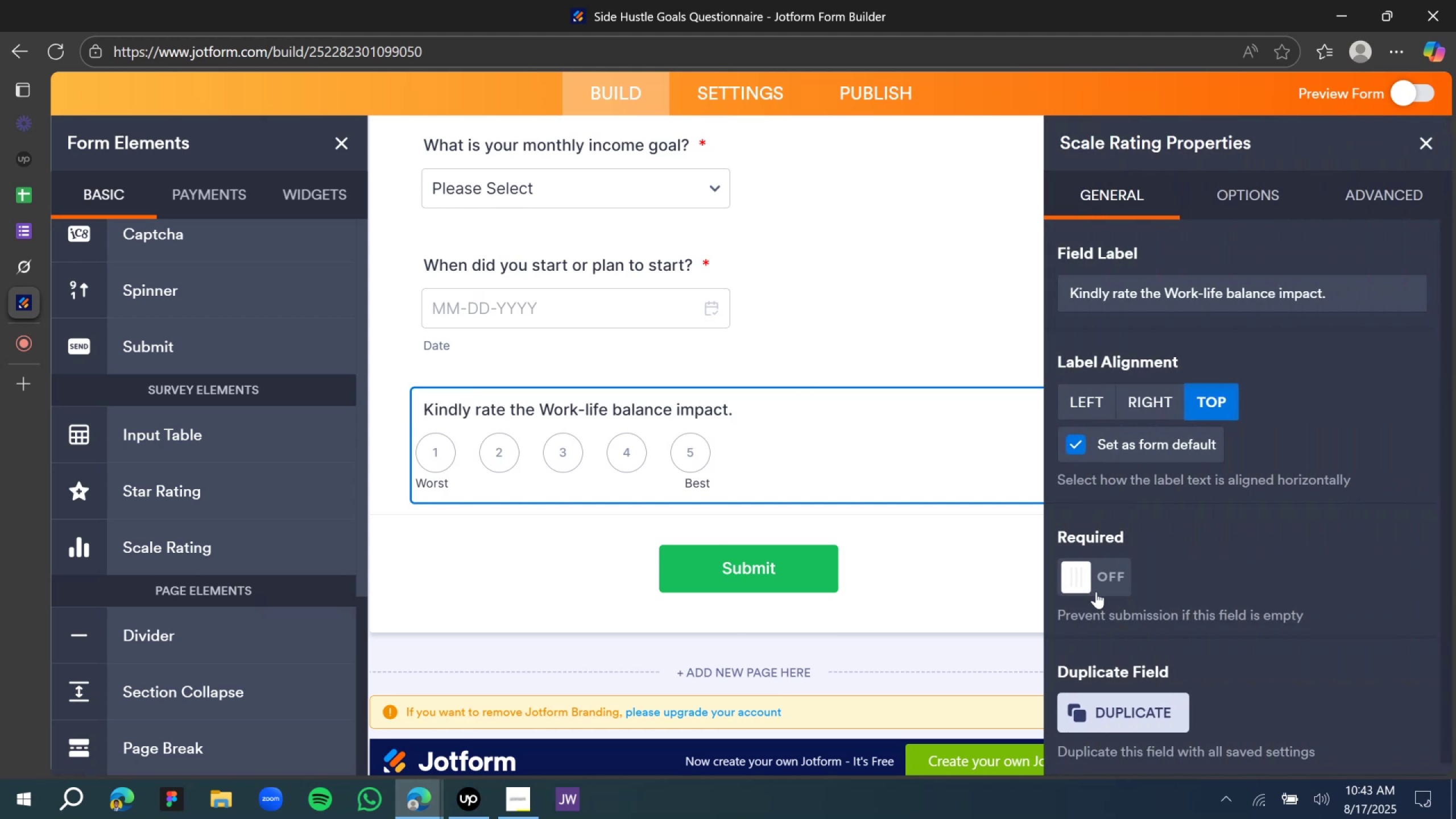 
left_click([1091, 575])
 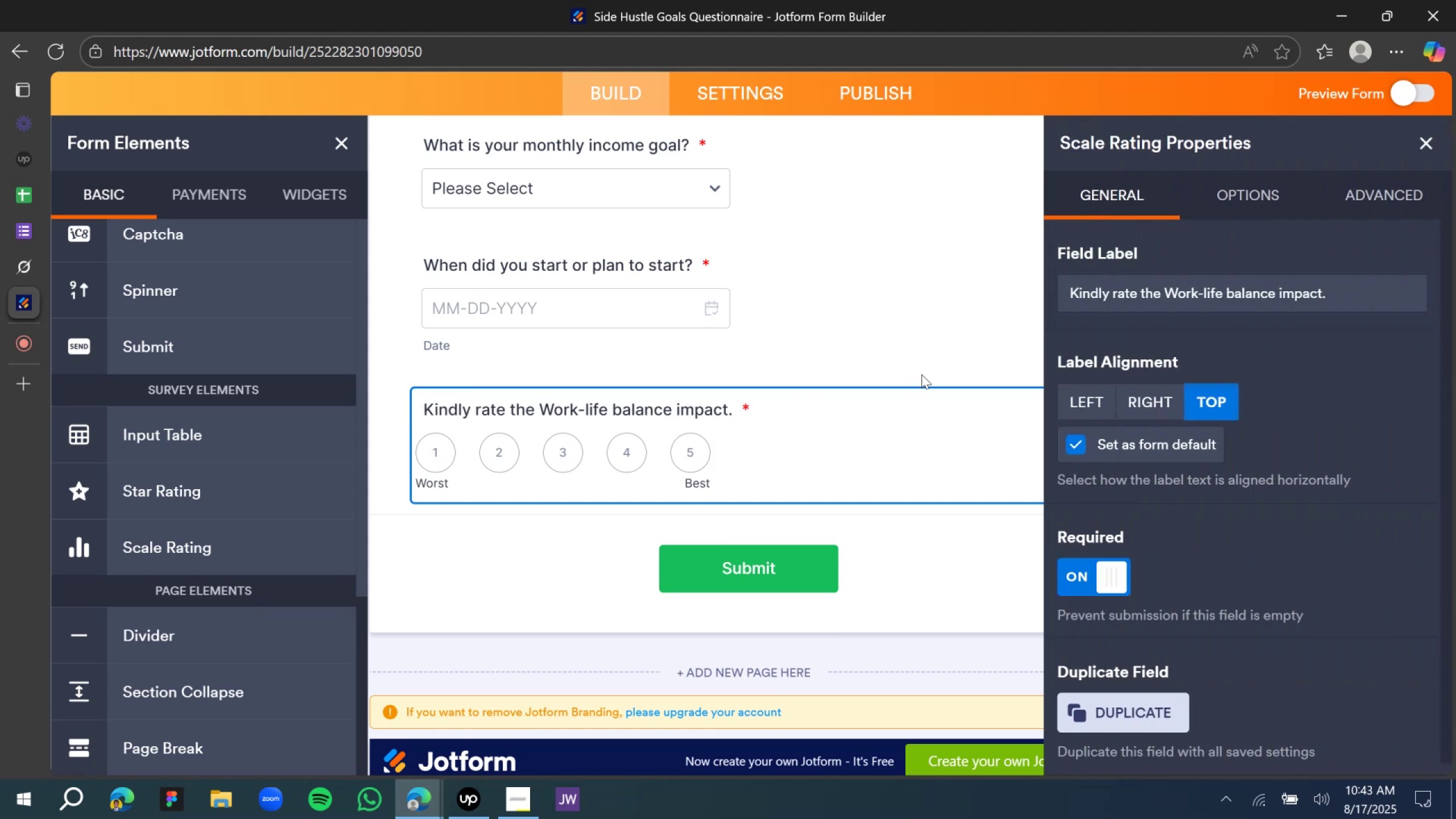 
left_click([921, 374])
 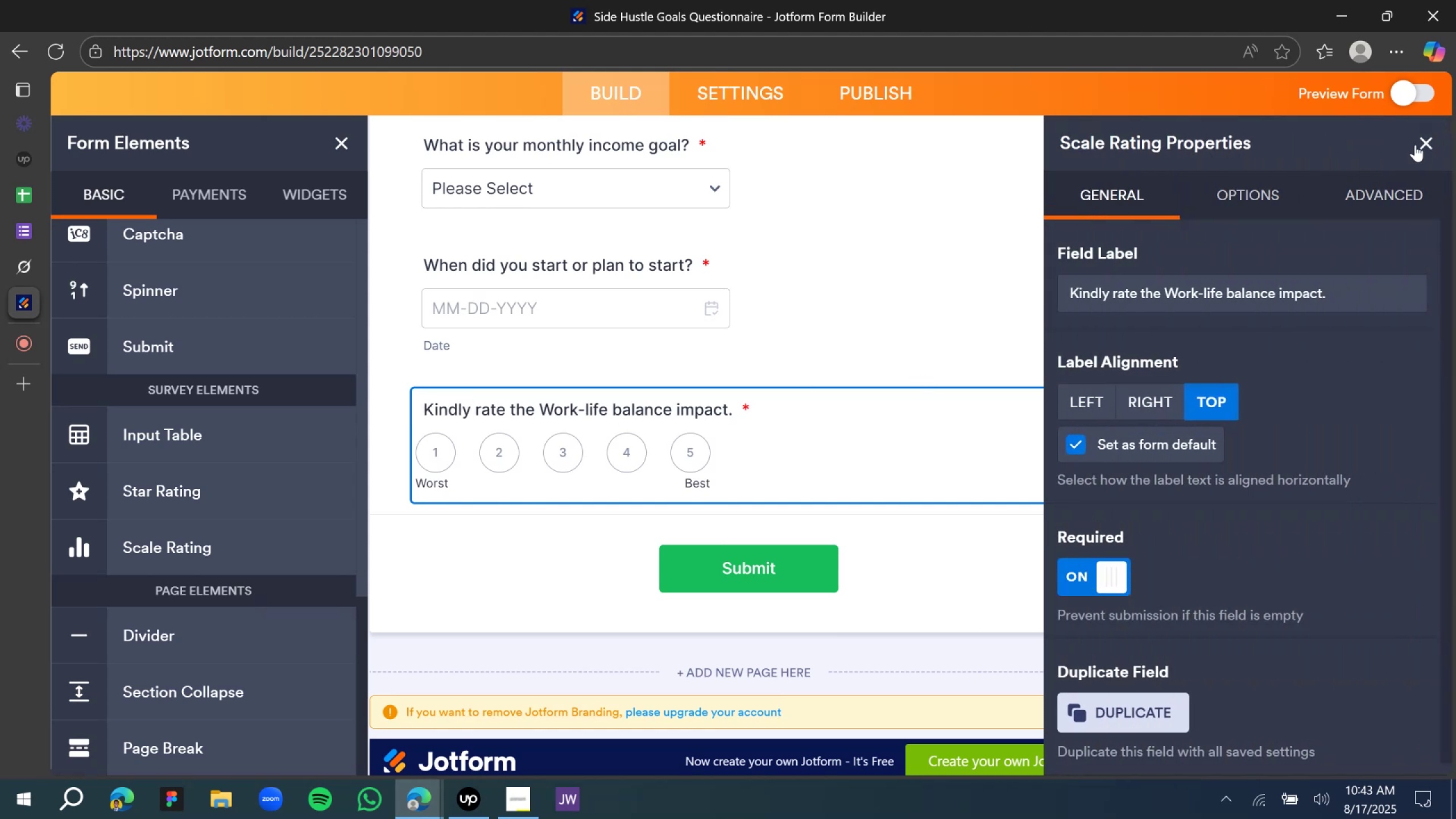 
left_click([1426, 139])
 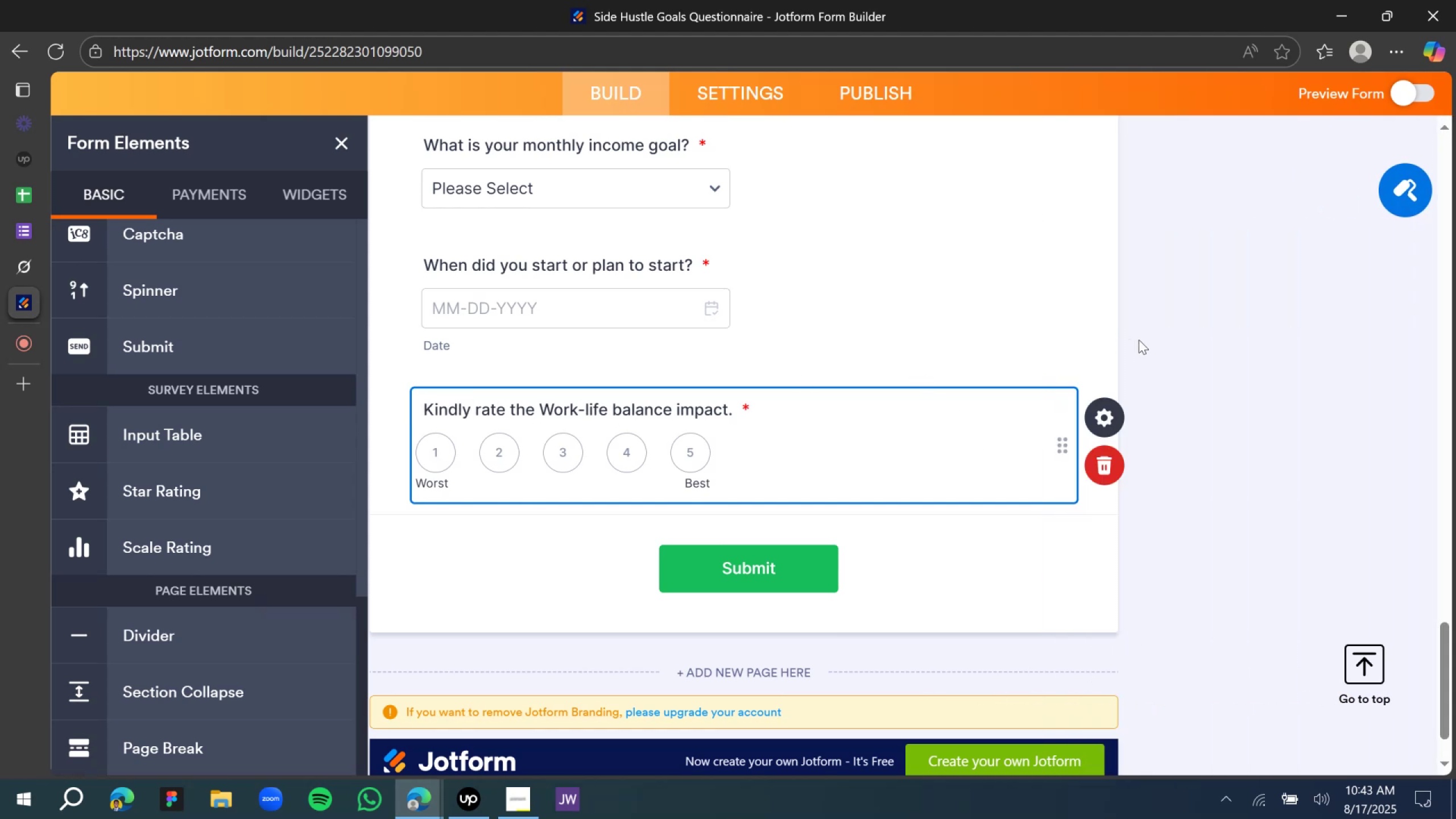 
left_click([1154, 340])
 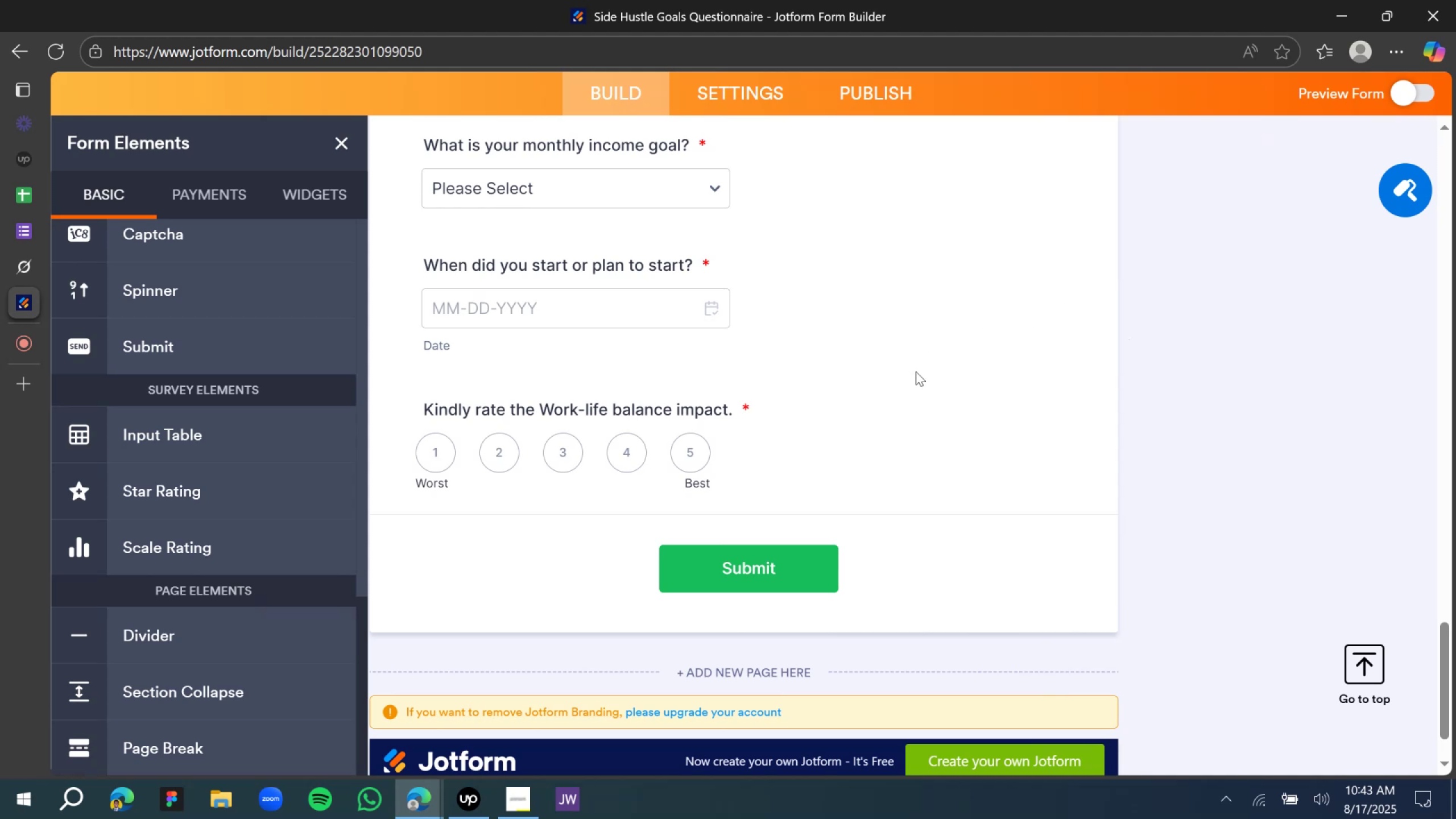 
wait(7.81)
 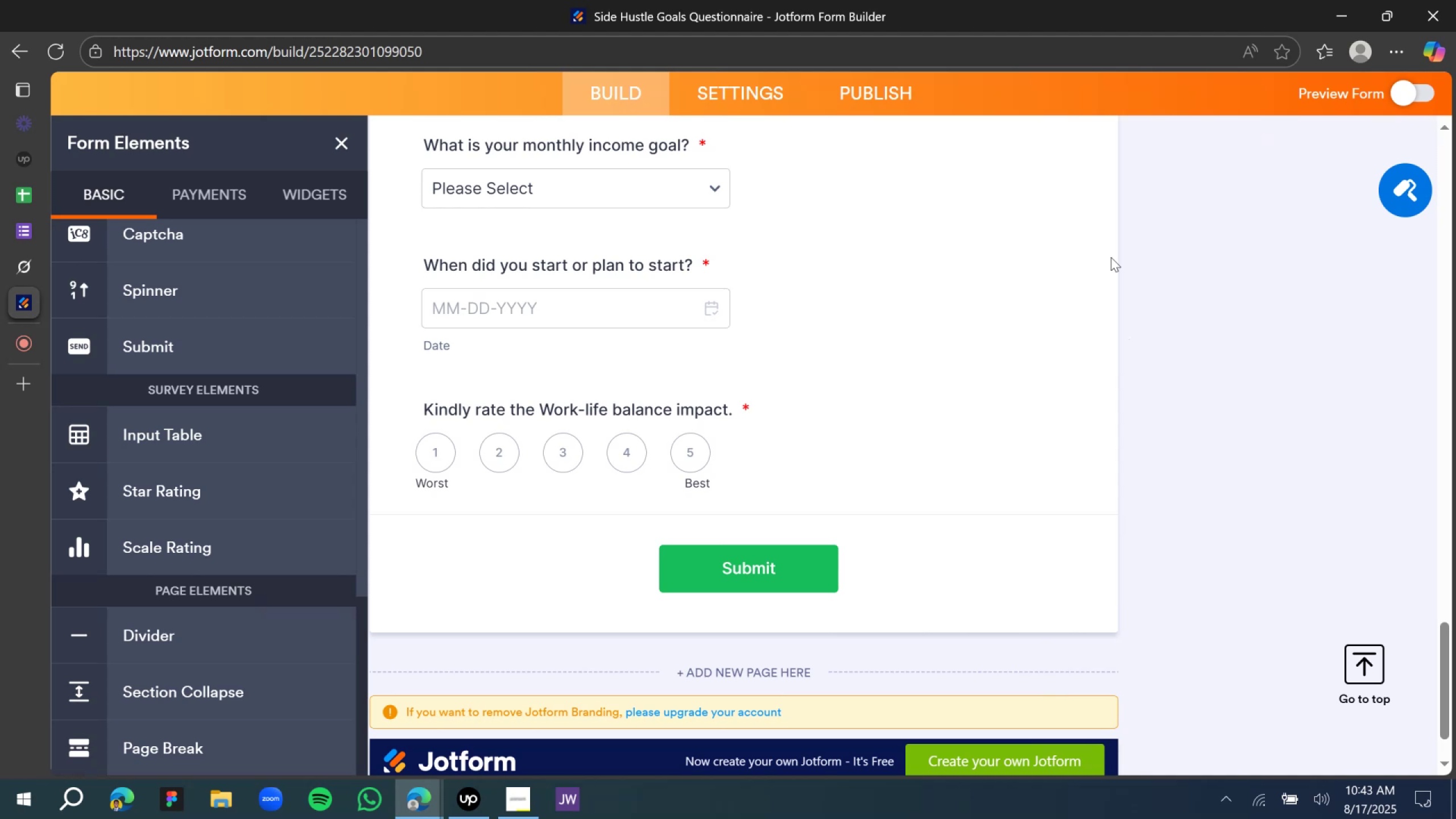 
scroll: coordinate [750, 427], scroll_direction: up, amount: 21.0
 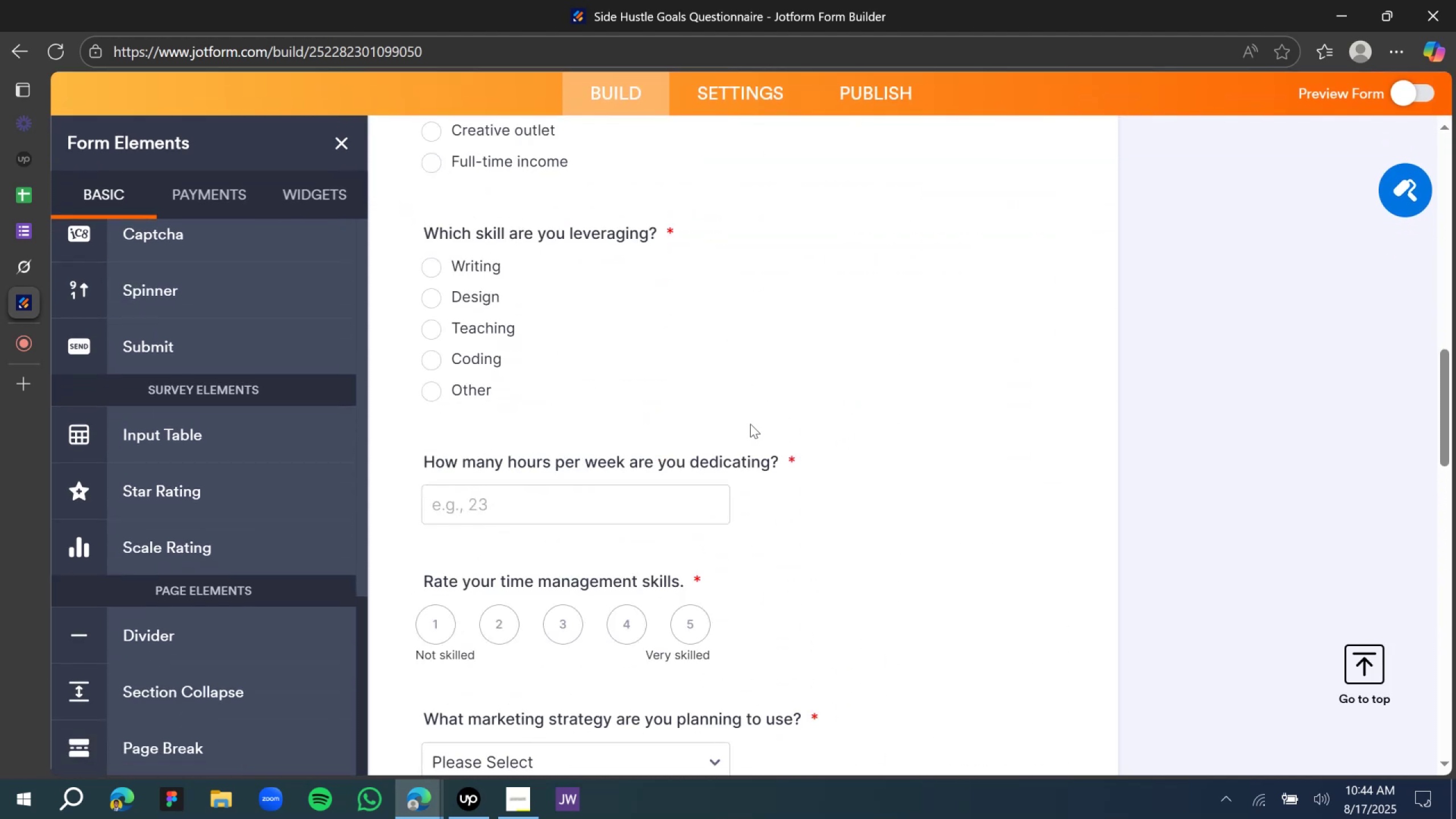 
scroll: coordinate [750, 428], scroll_direction: down, amount: 20.0
 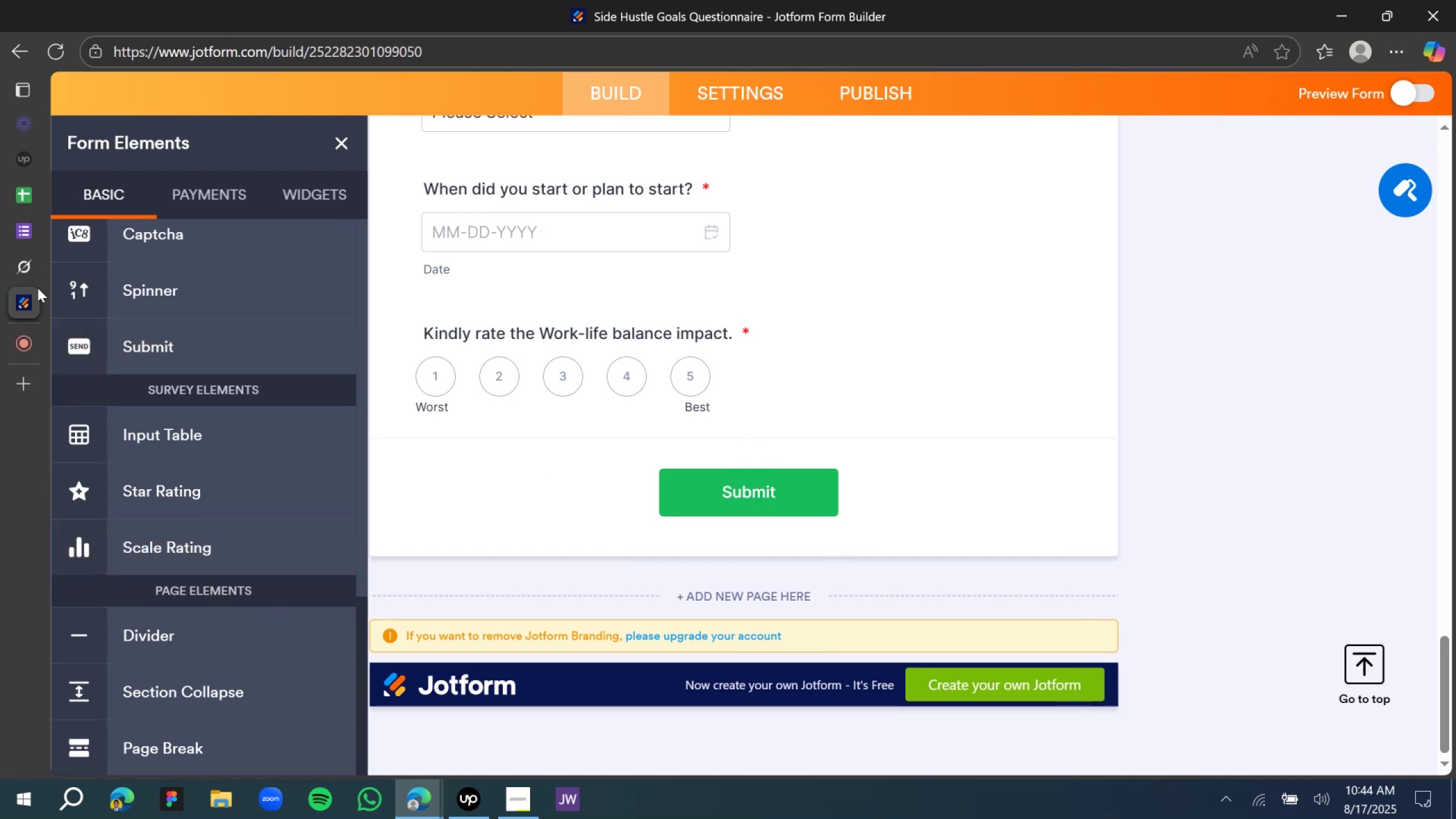 
left_click([37, 272])
 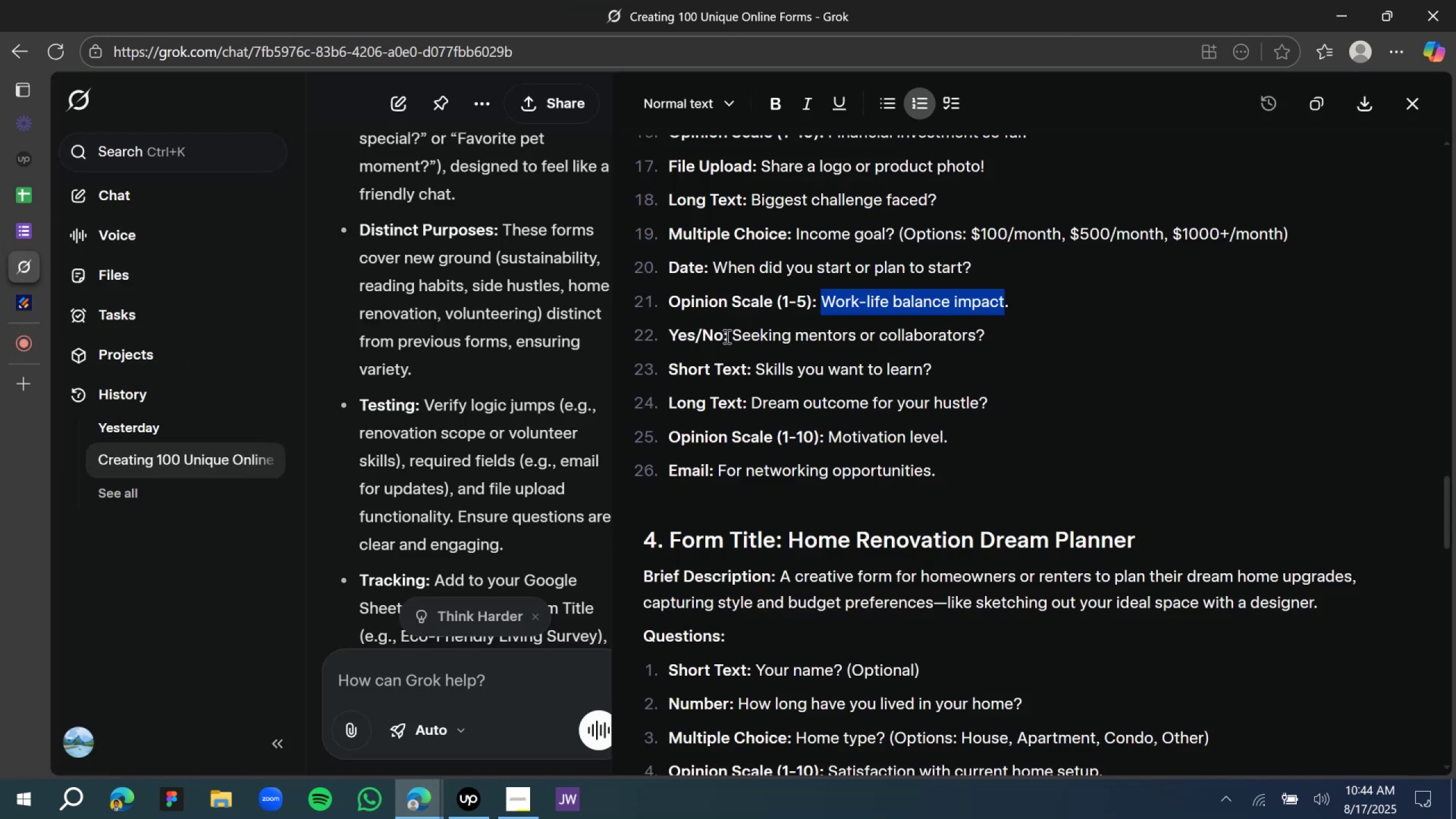 
wait(8.52)
 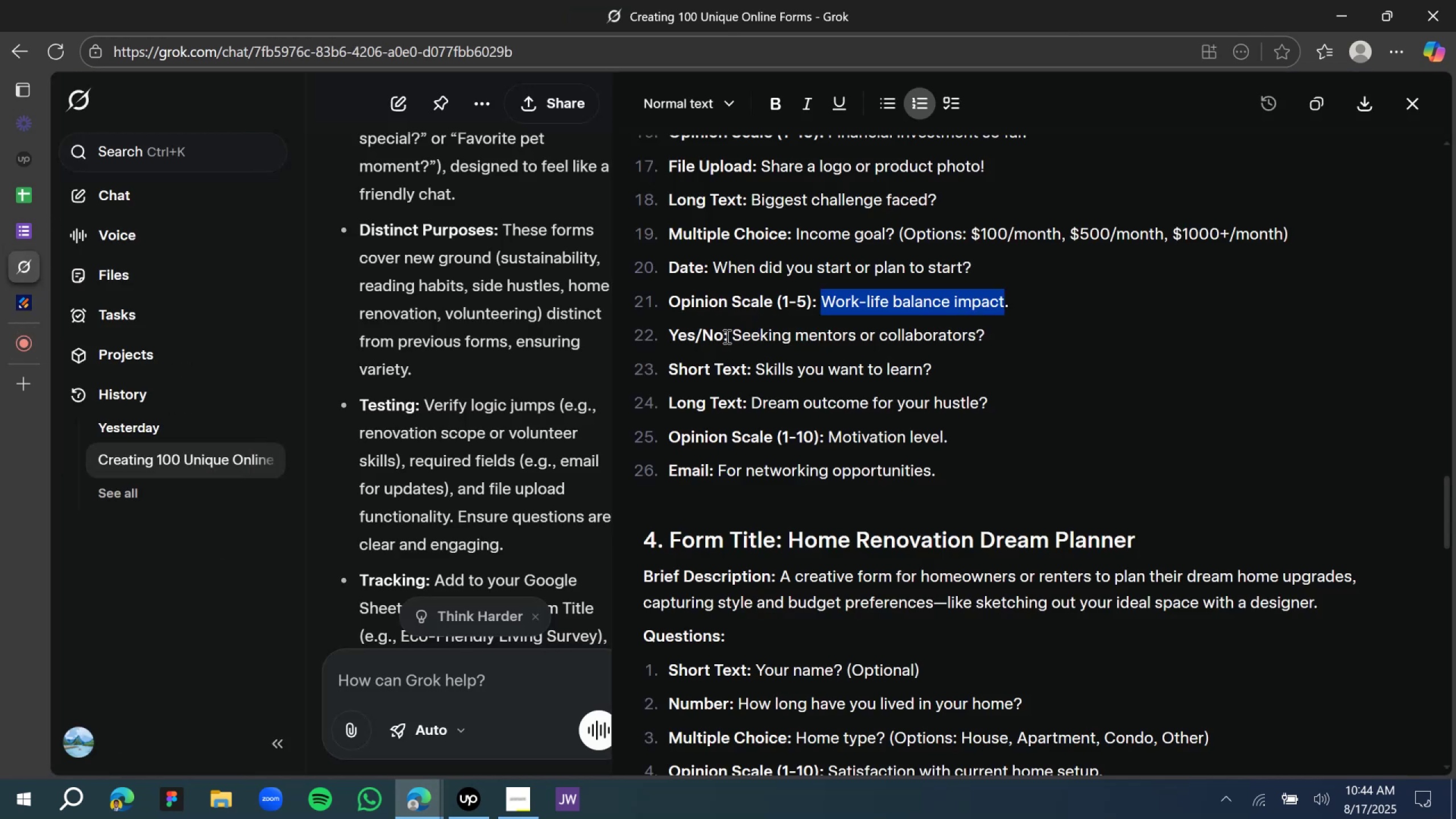 
scroll: coordinate [184, 469], scroll_direction: down, amount: 3.0
 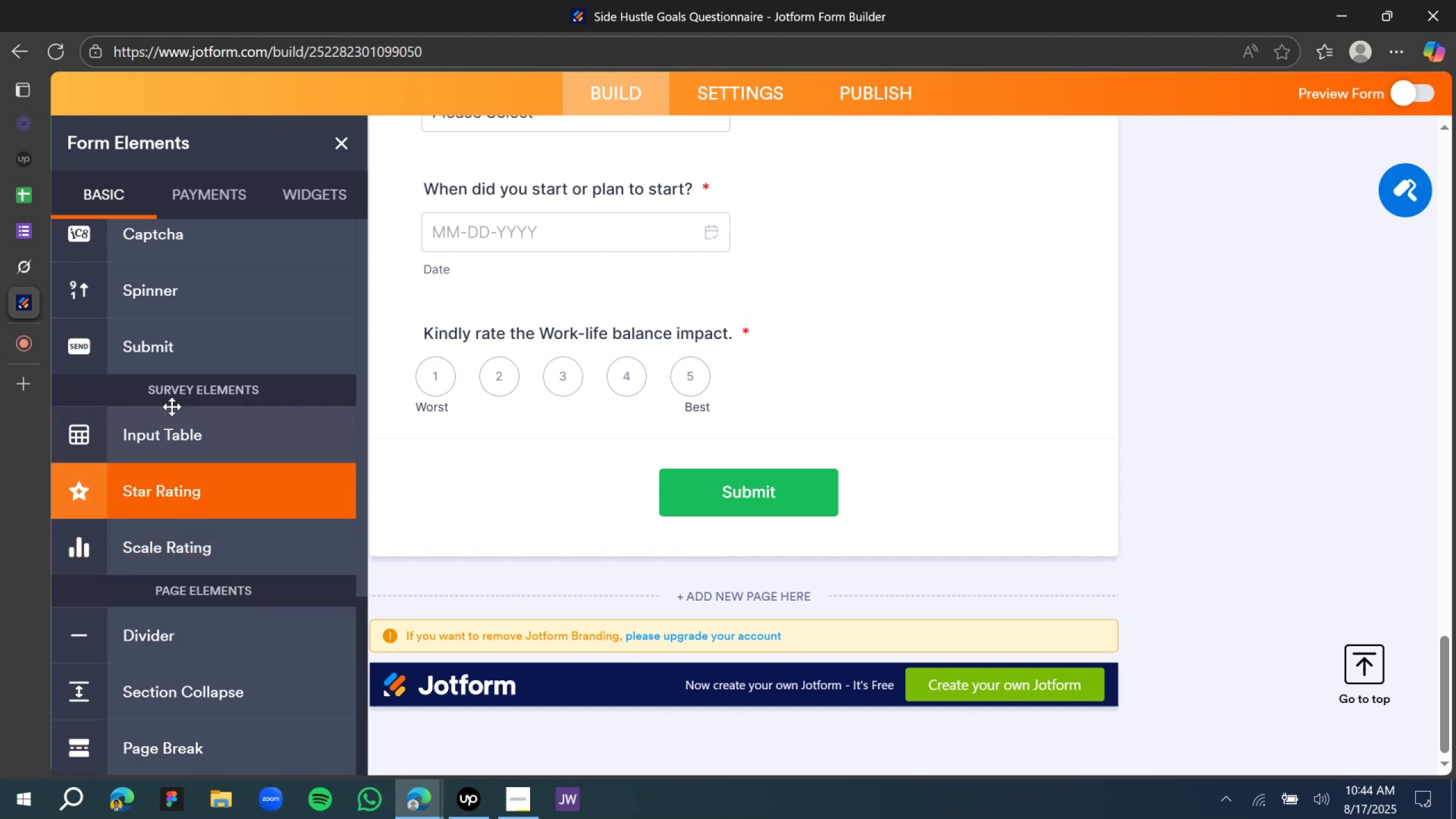 
scroll: coordinate [175, 394], scroll_direction: up, amount: 1.0
 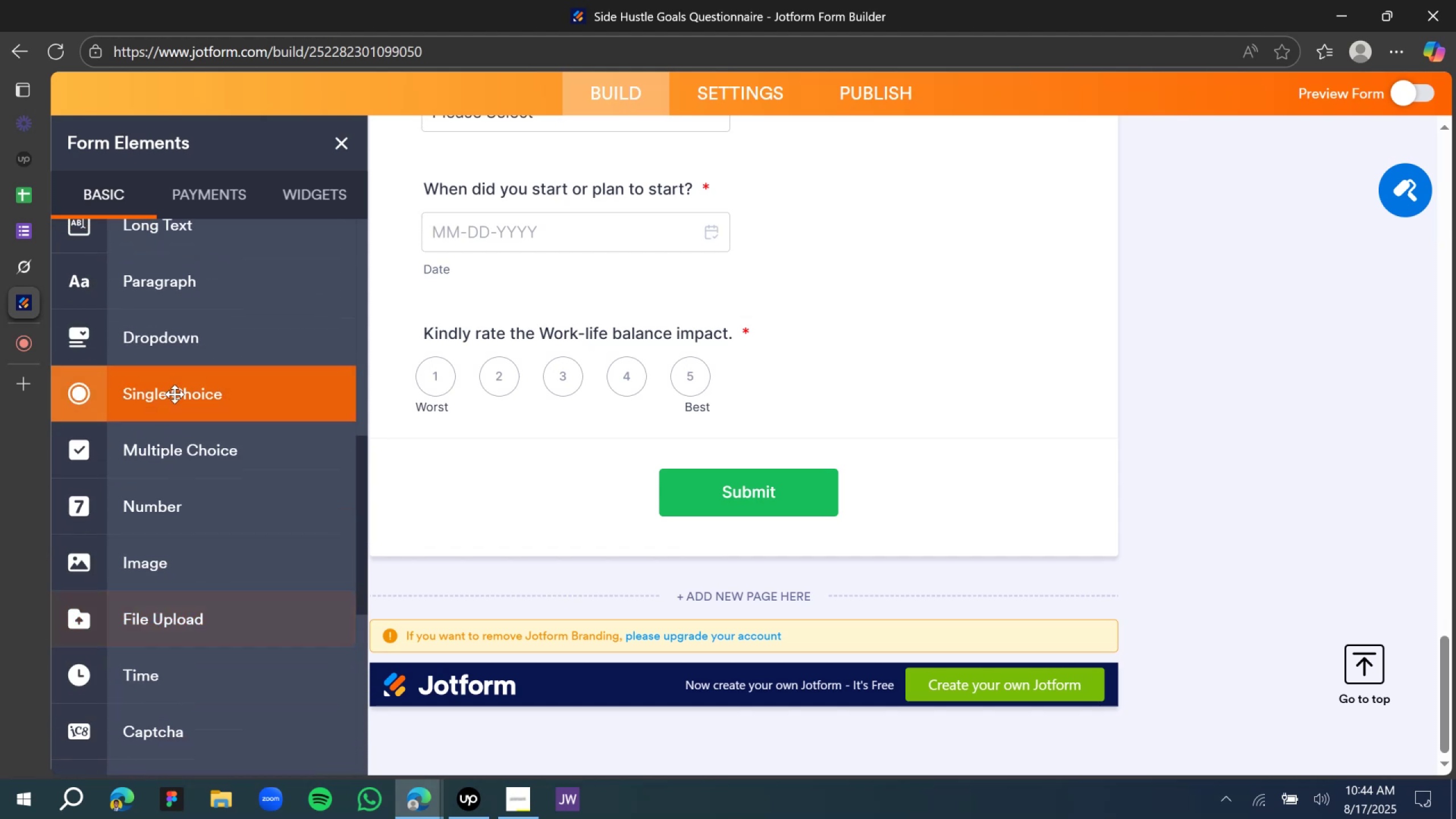 
left_click_drag(start_coordinate=[175, 394], to_coordinate=[514, 422])
 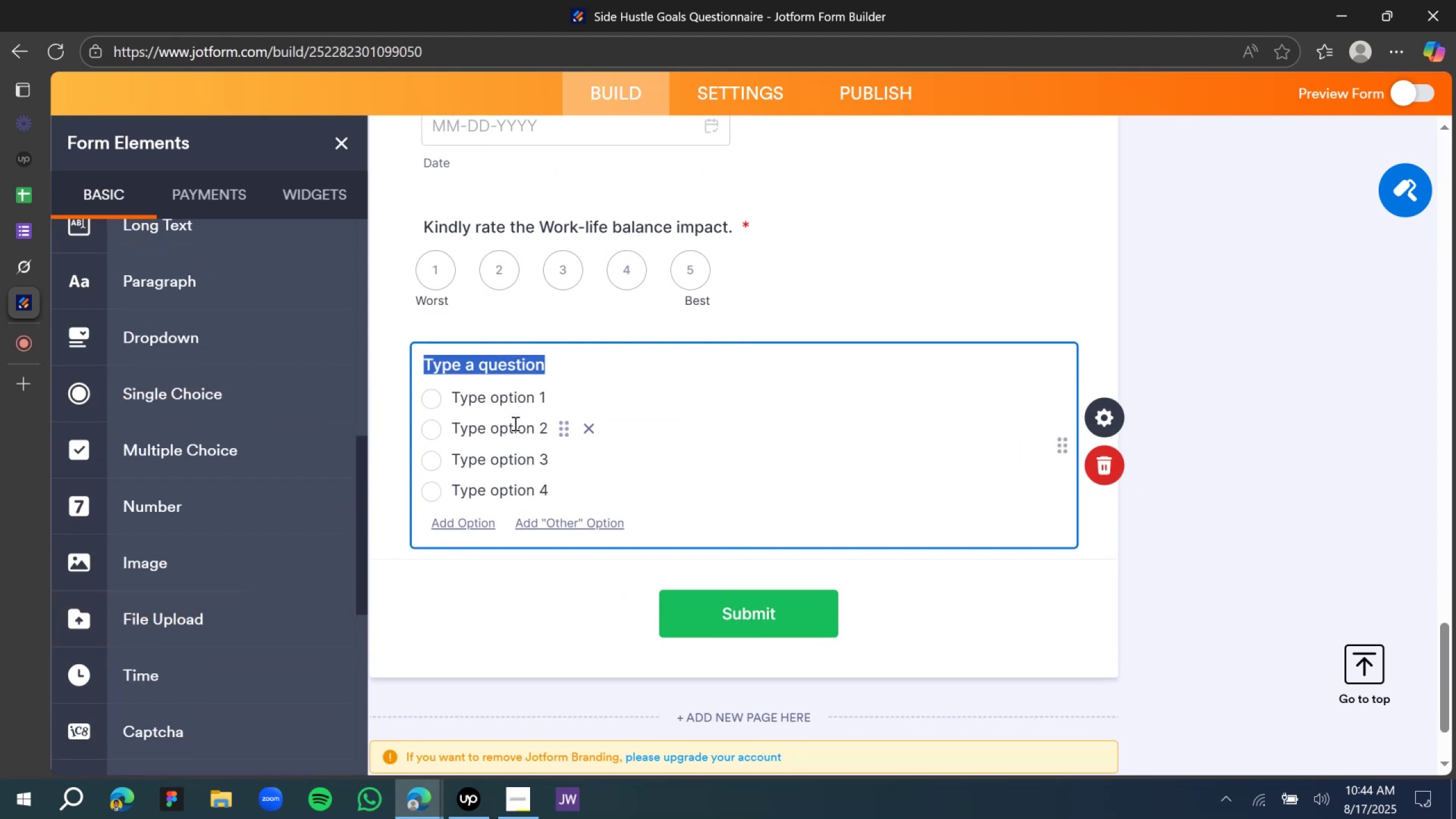 
type(Do you need collan)
key(Backspace)
type(baro)
key(Backspace)
type(ators)
 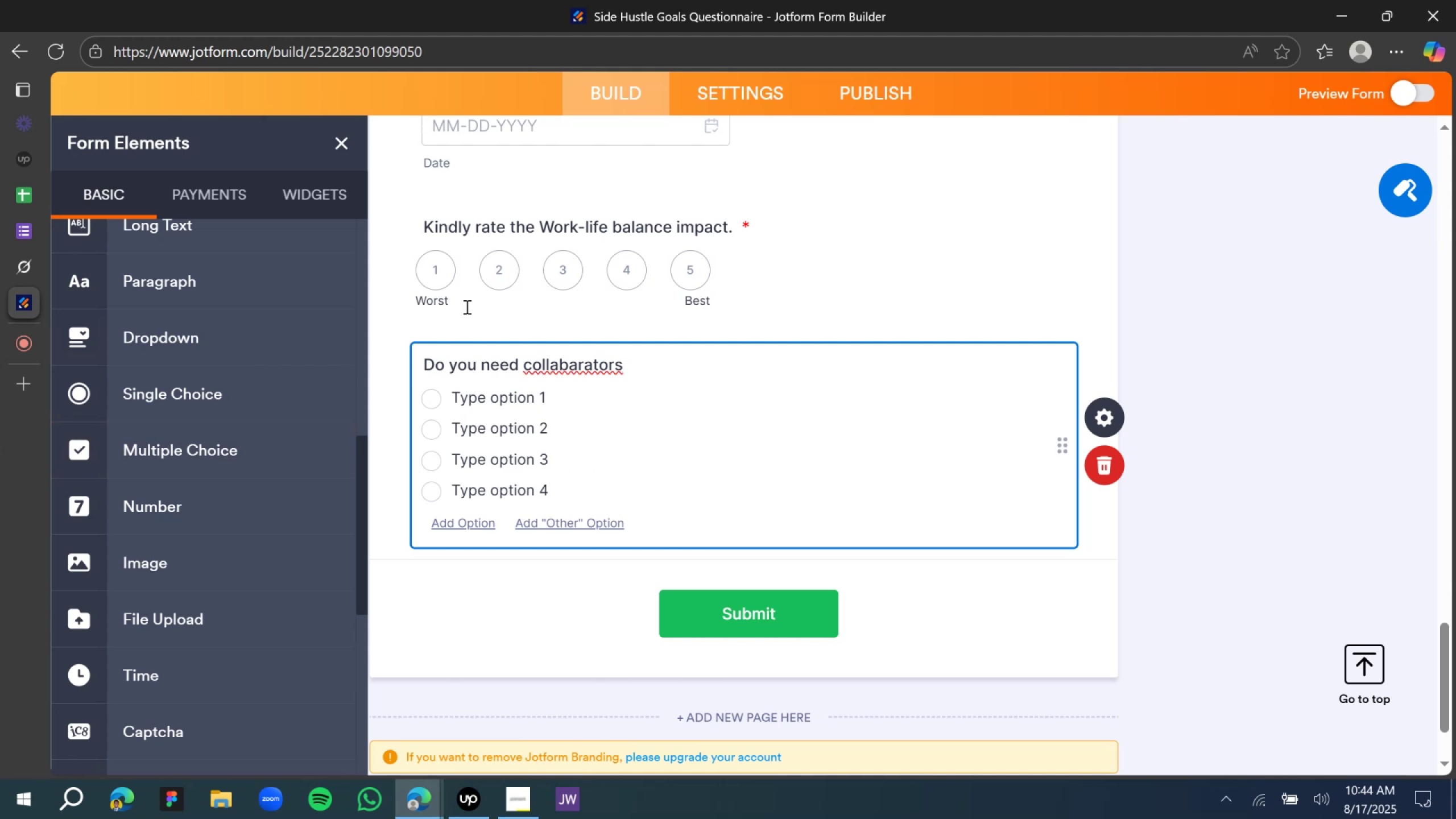 
left_click([557, 370])
 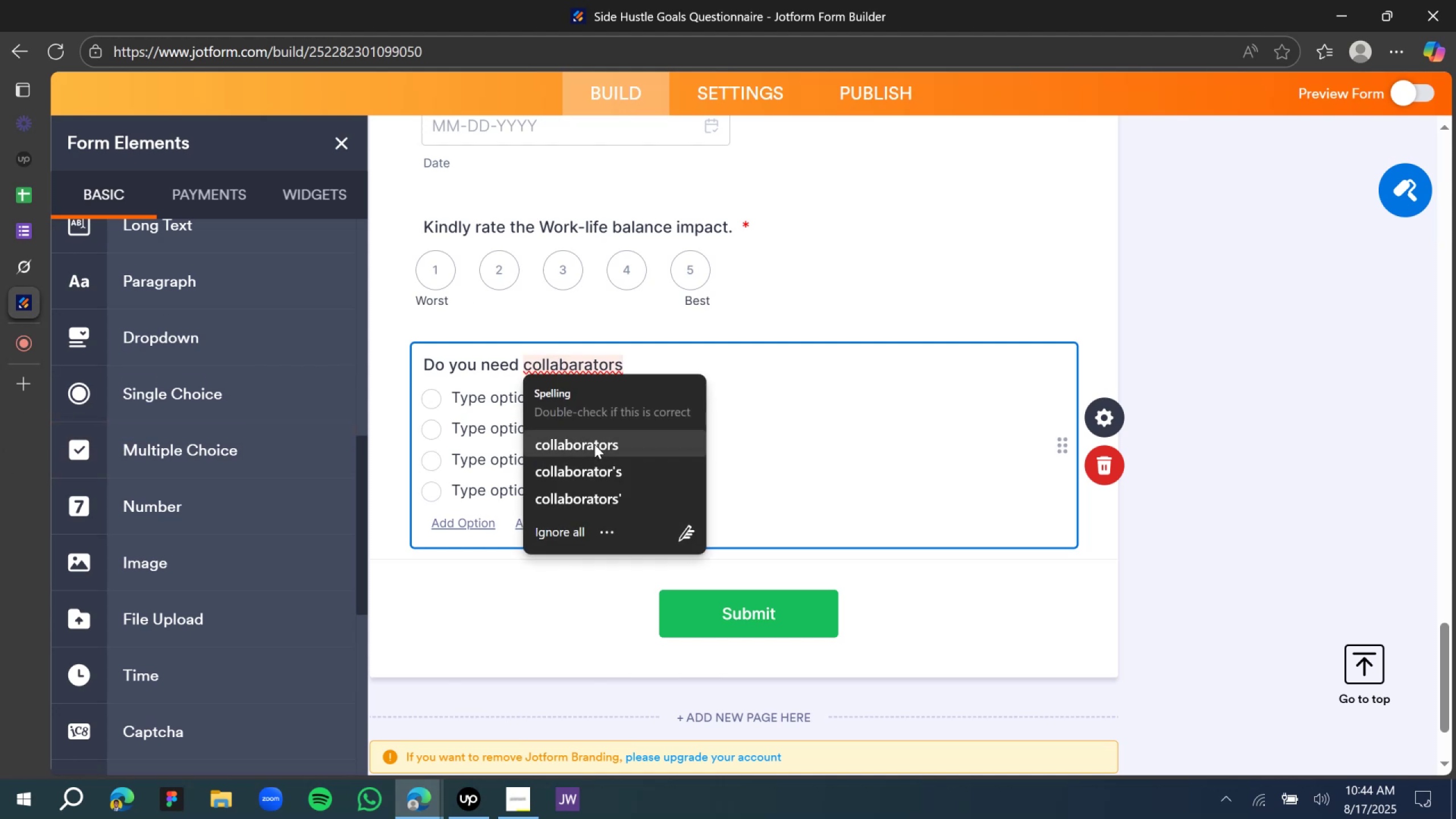 
left_click([594, 444])
 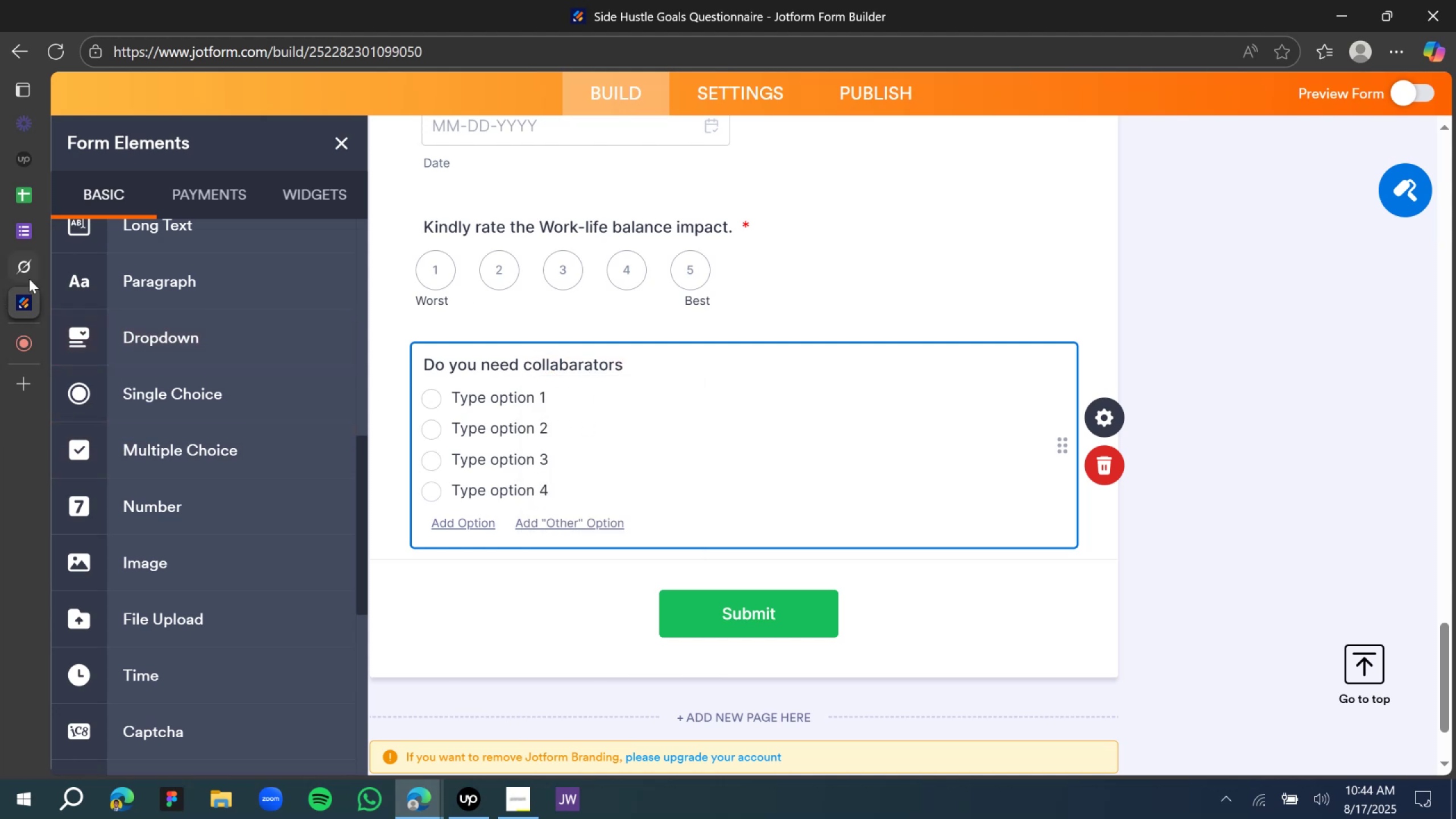 
left_click([37, 279])
 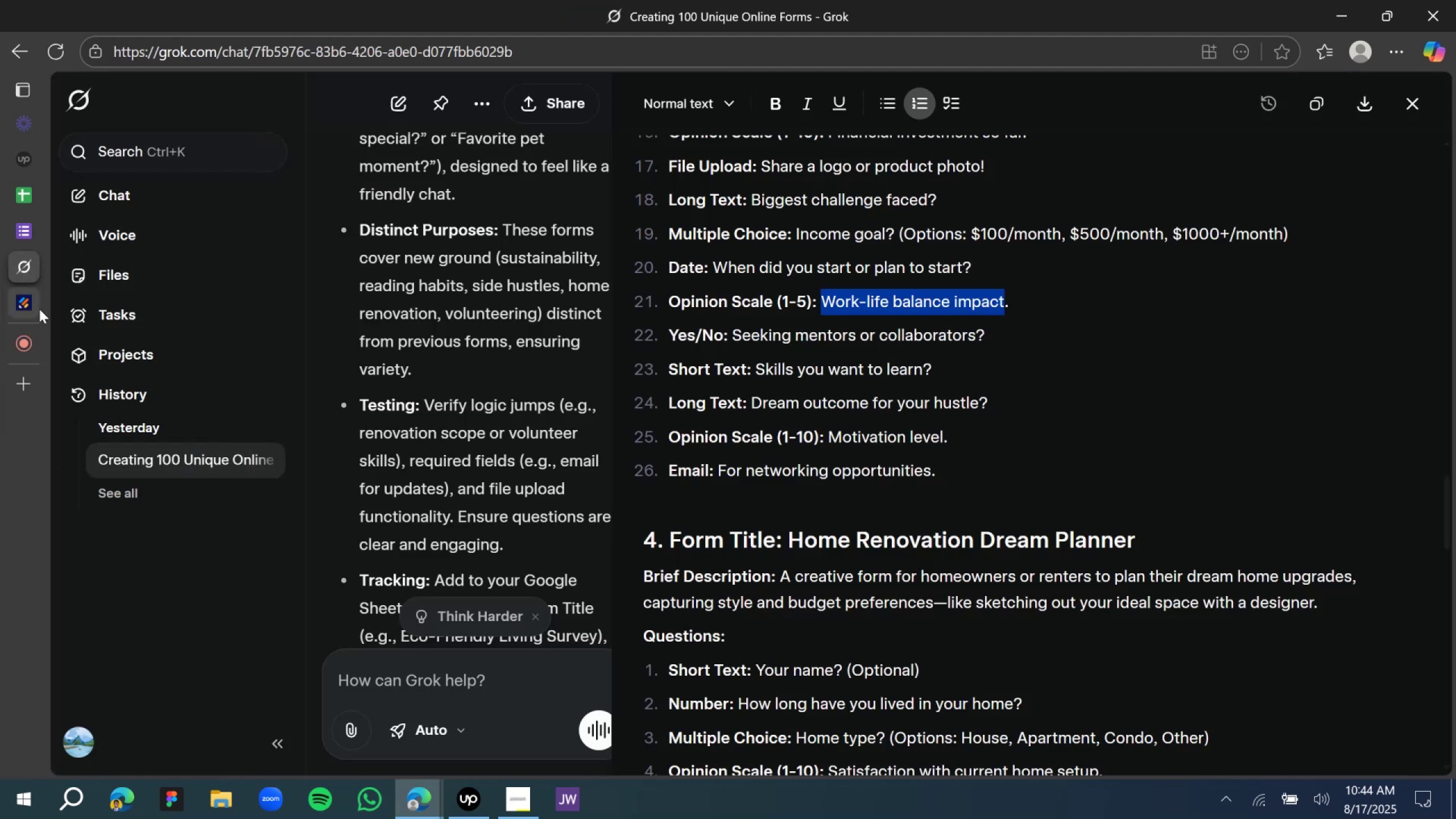 
left_click([28, 311])
 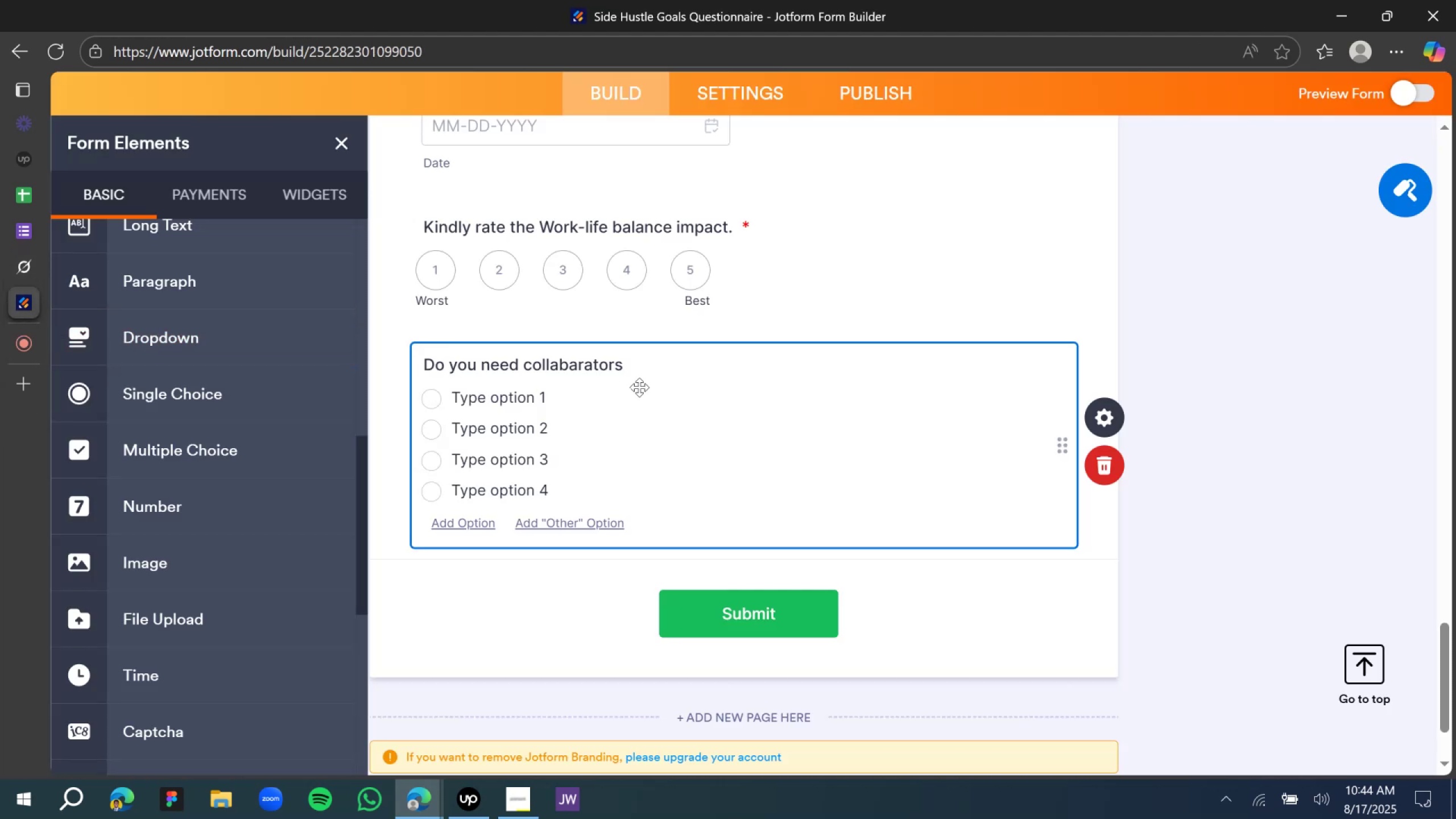 
left_click([642, 370])
 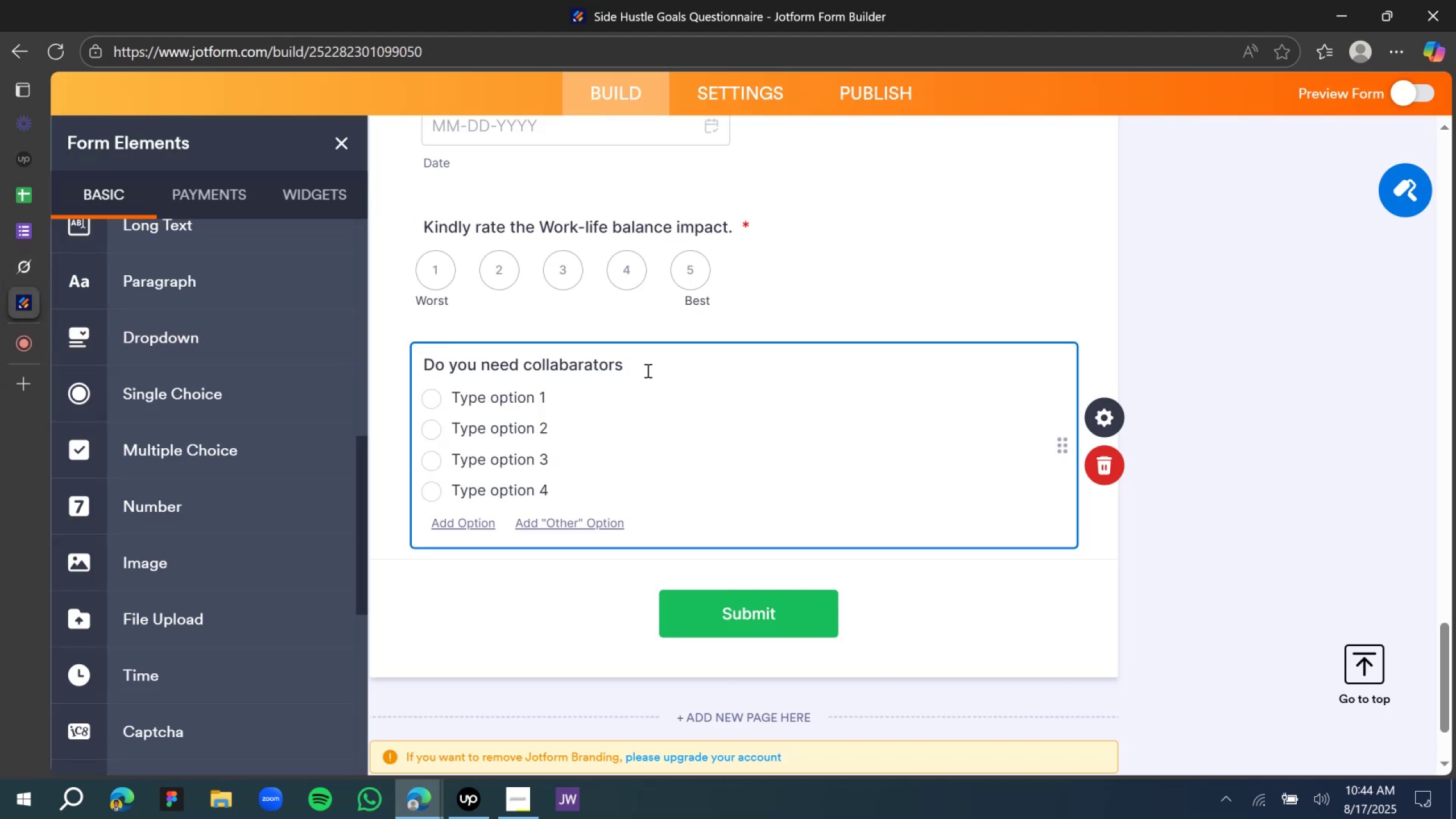 
type( or mentor?)
 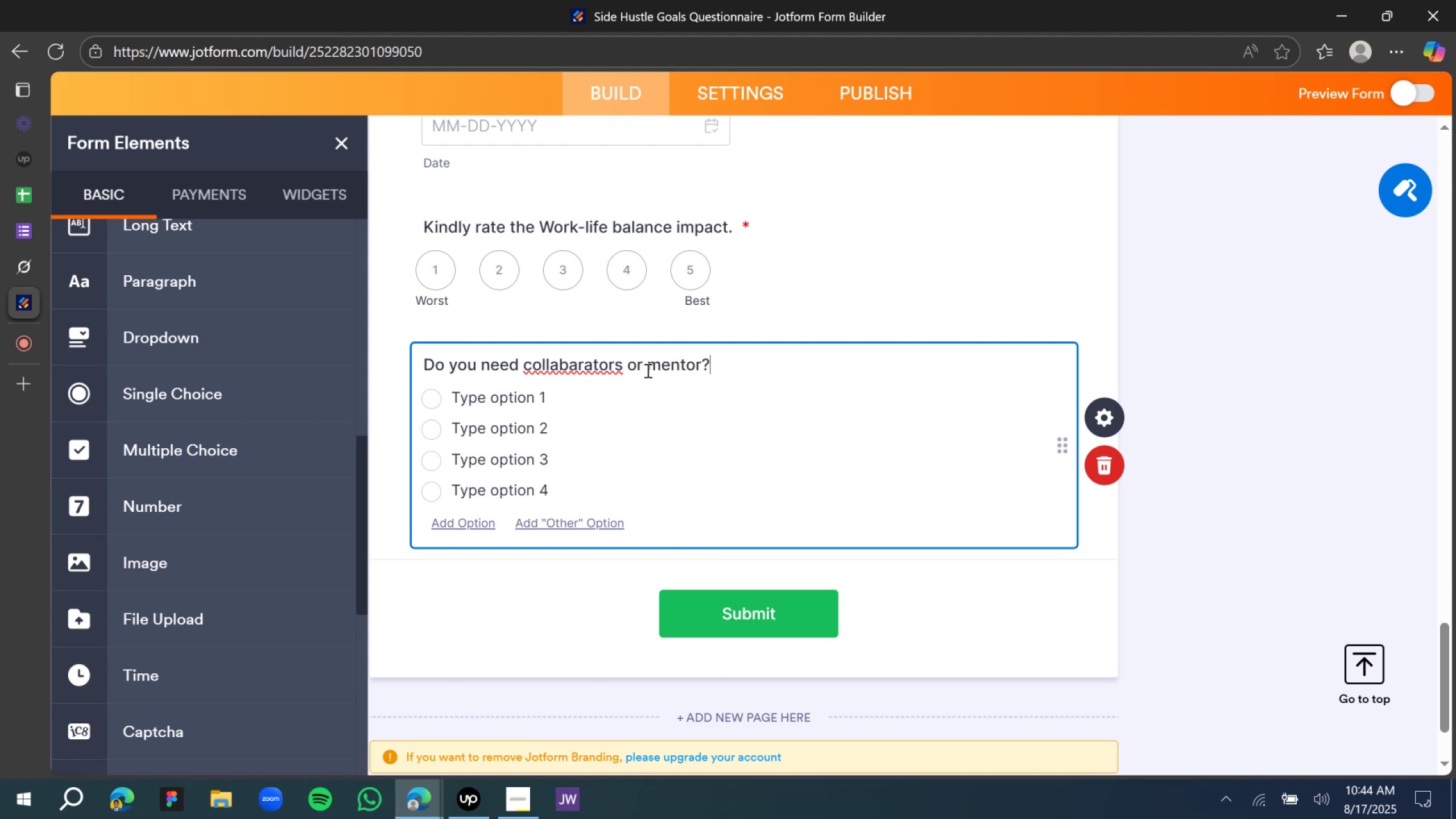 
left_click([577, 362])
 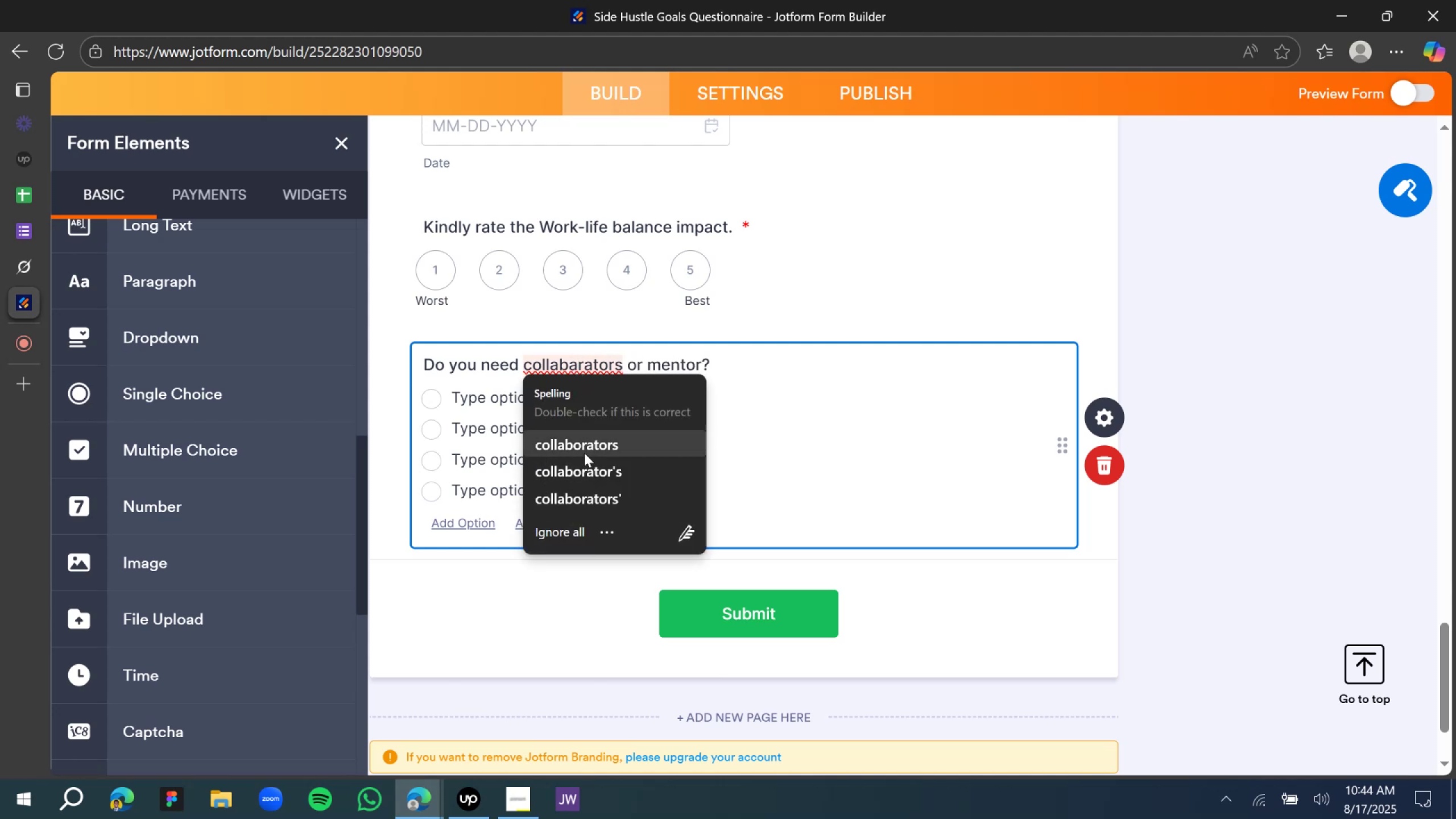 
left_click([586, 453])
 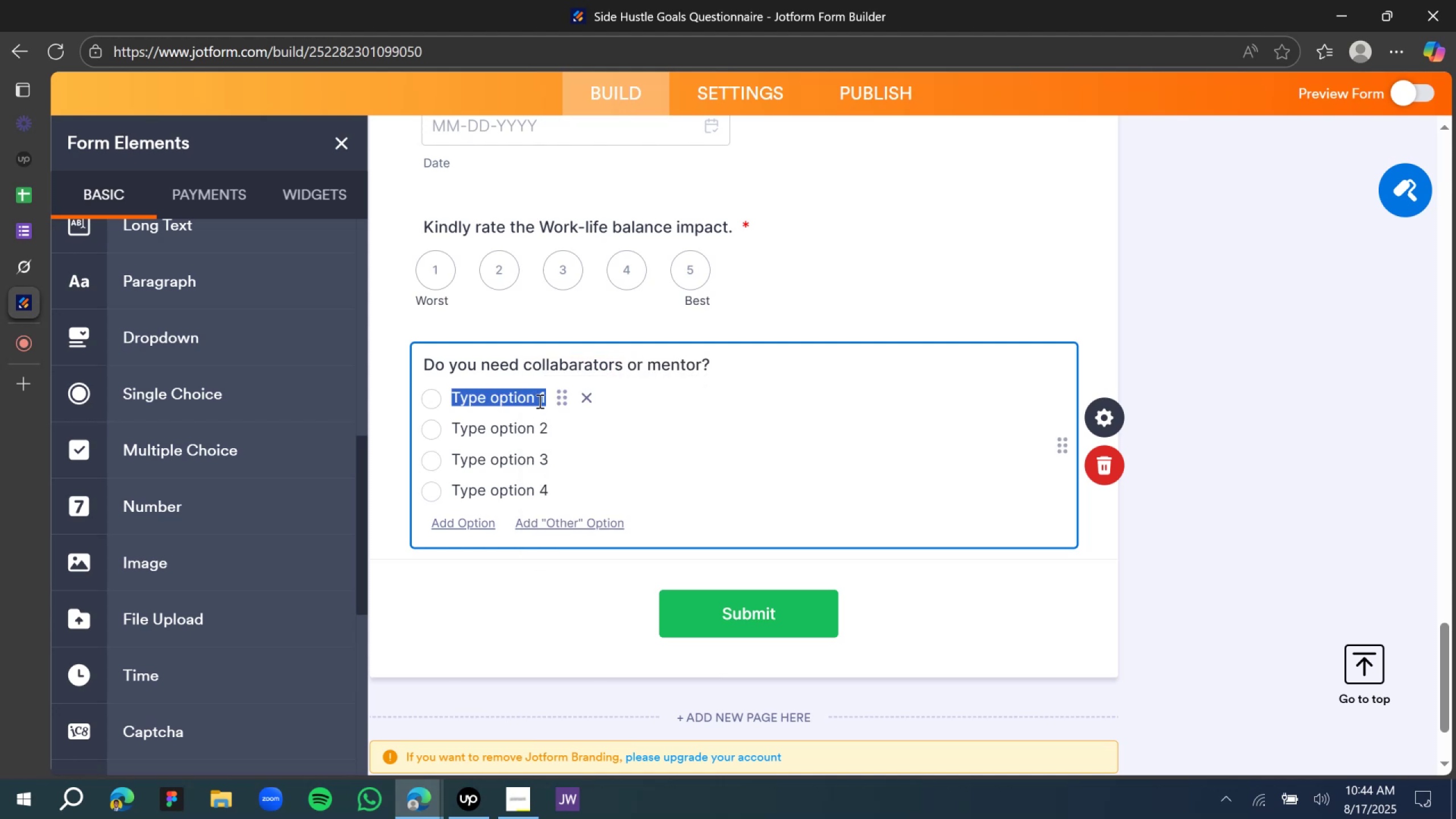 
double_click([539, 401])
 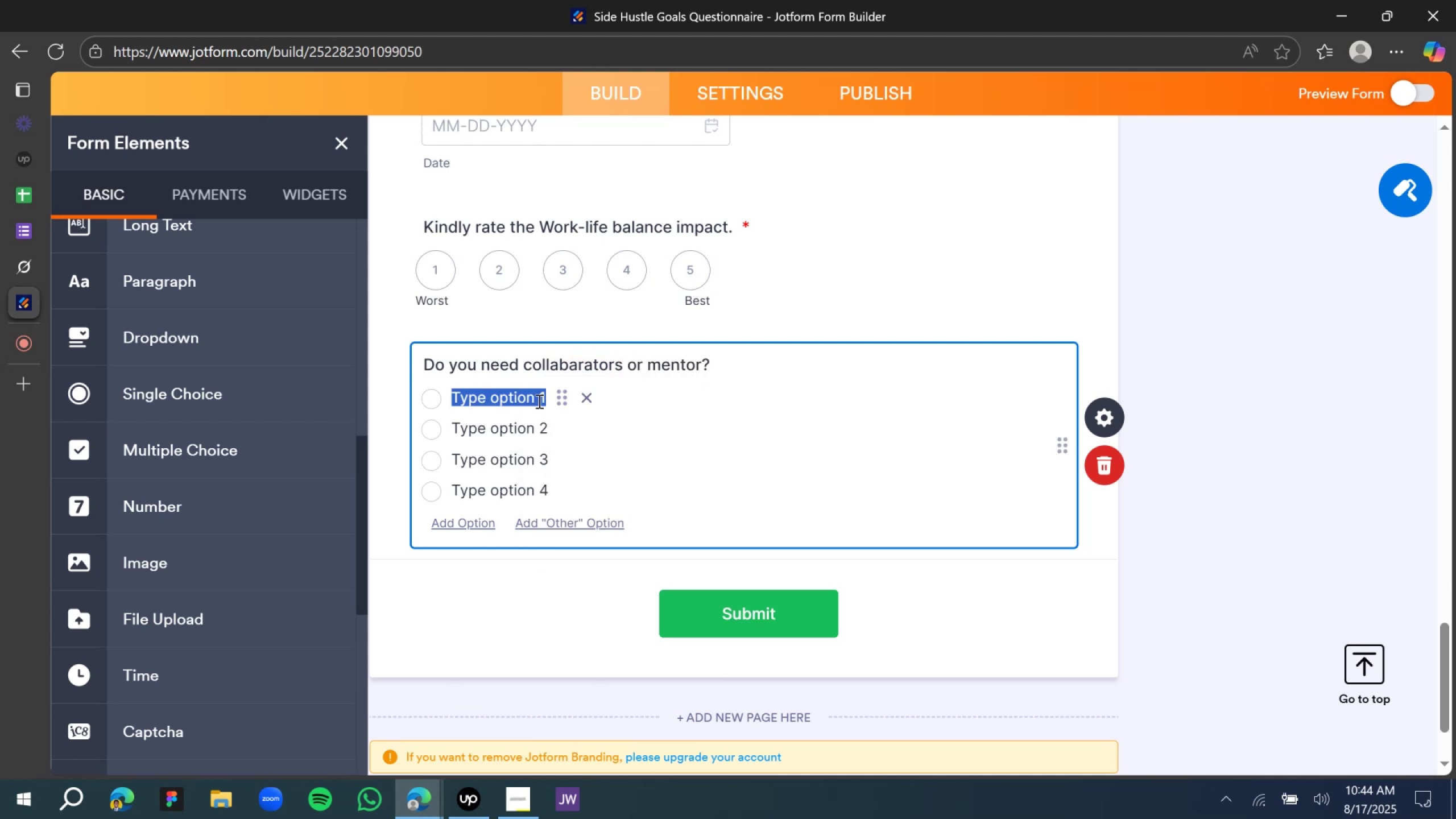 
type(Collaborators)
 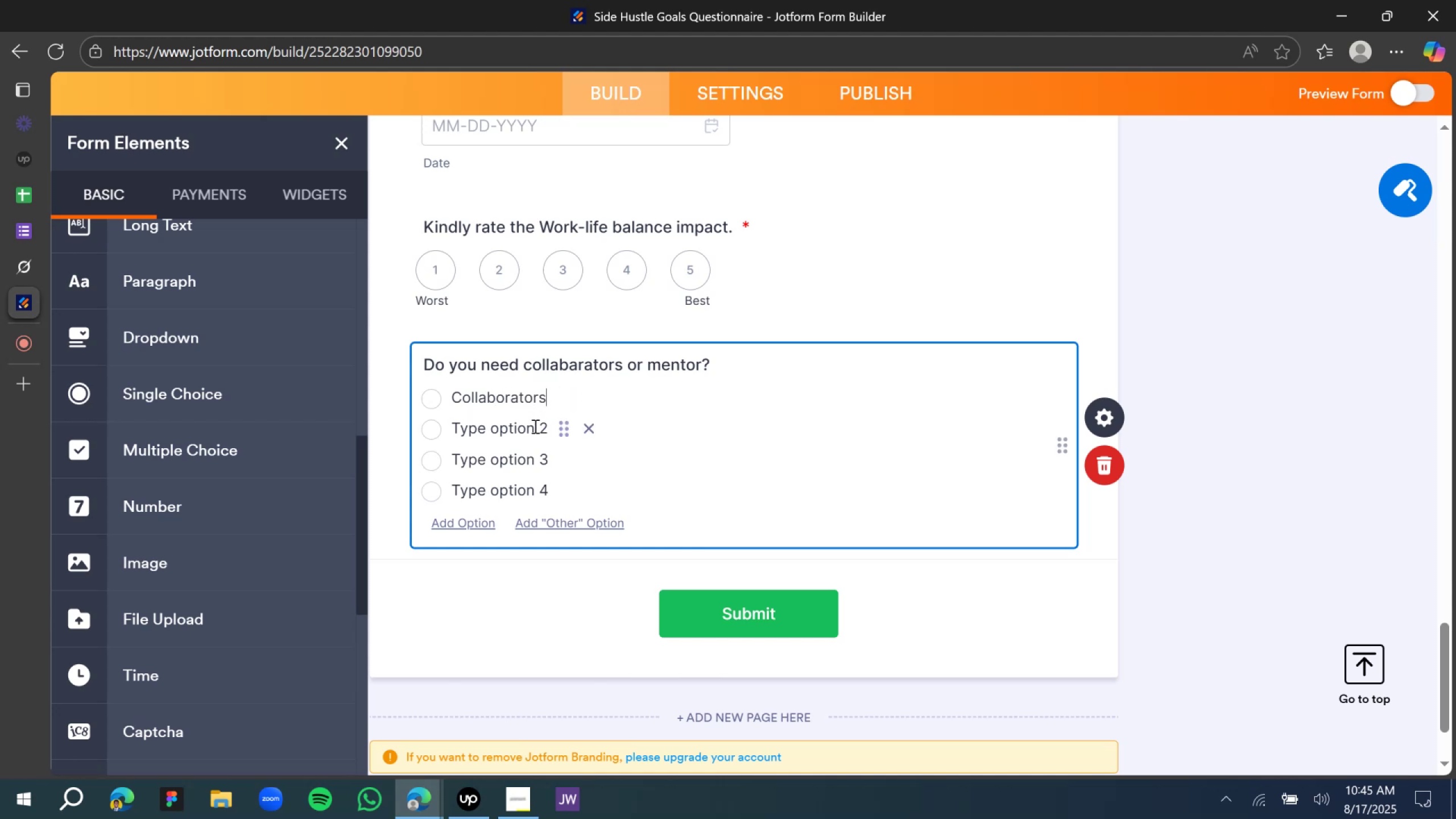 
double_click([534, 425])
 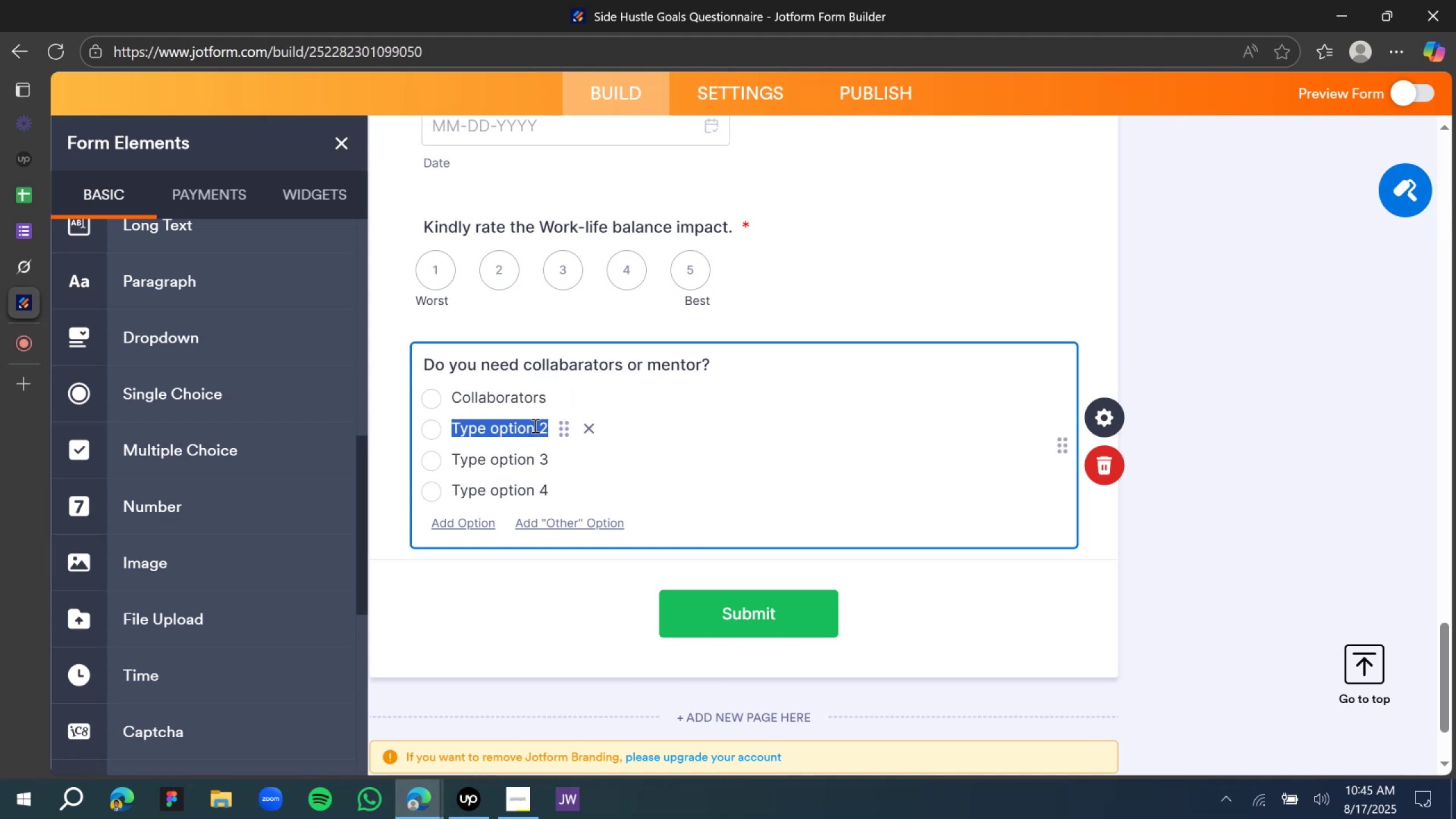 
type(Mentor)
 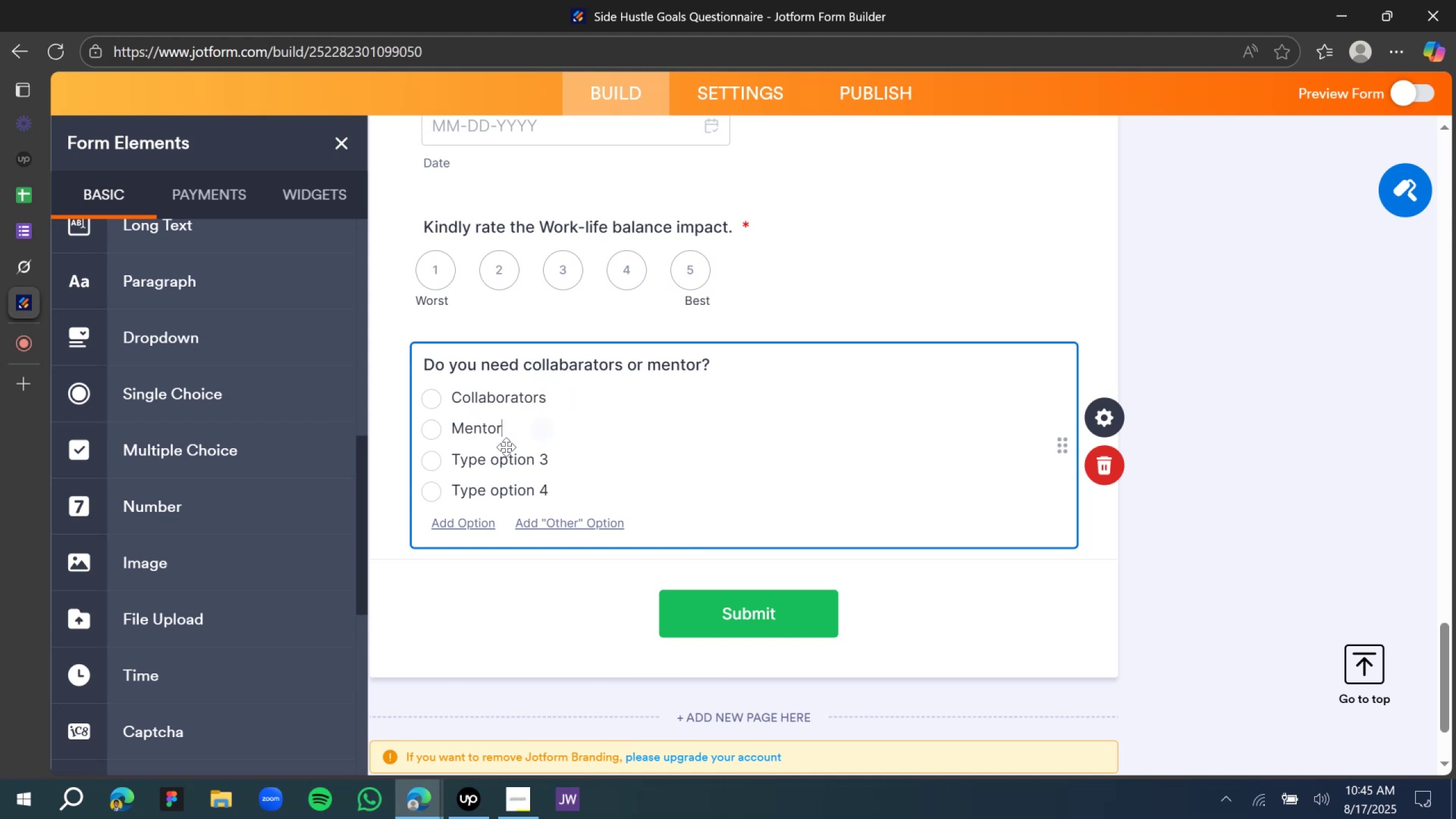 
double_click([503, 449])
 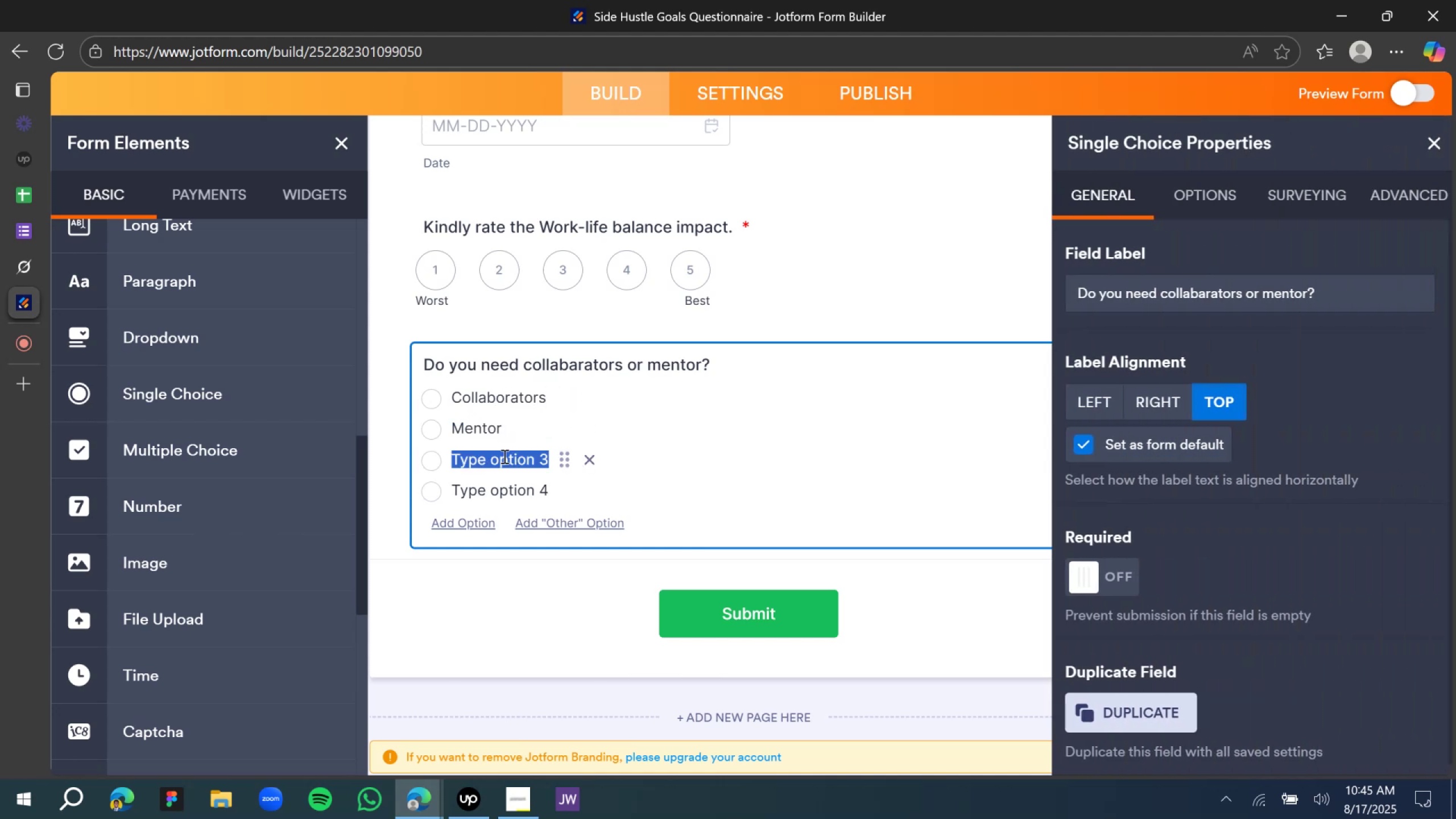 
double_click([503, 456])
 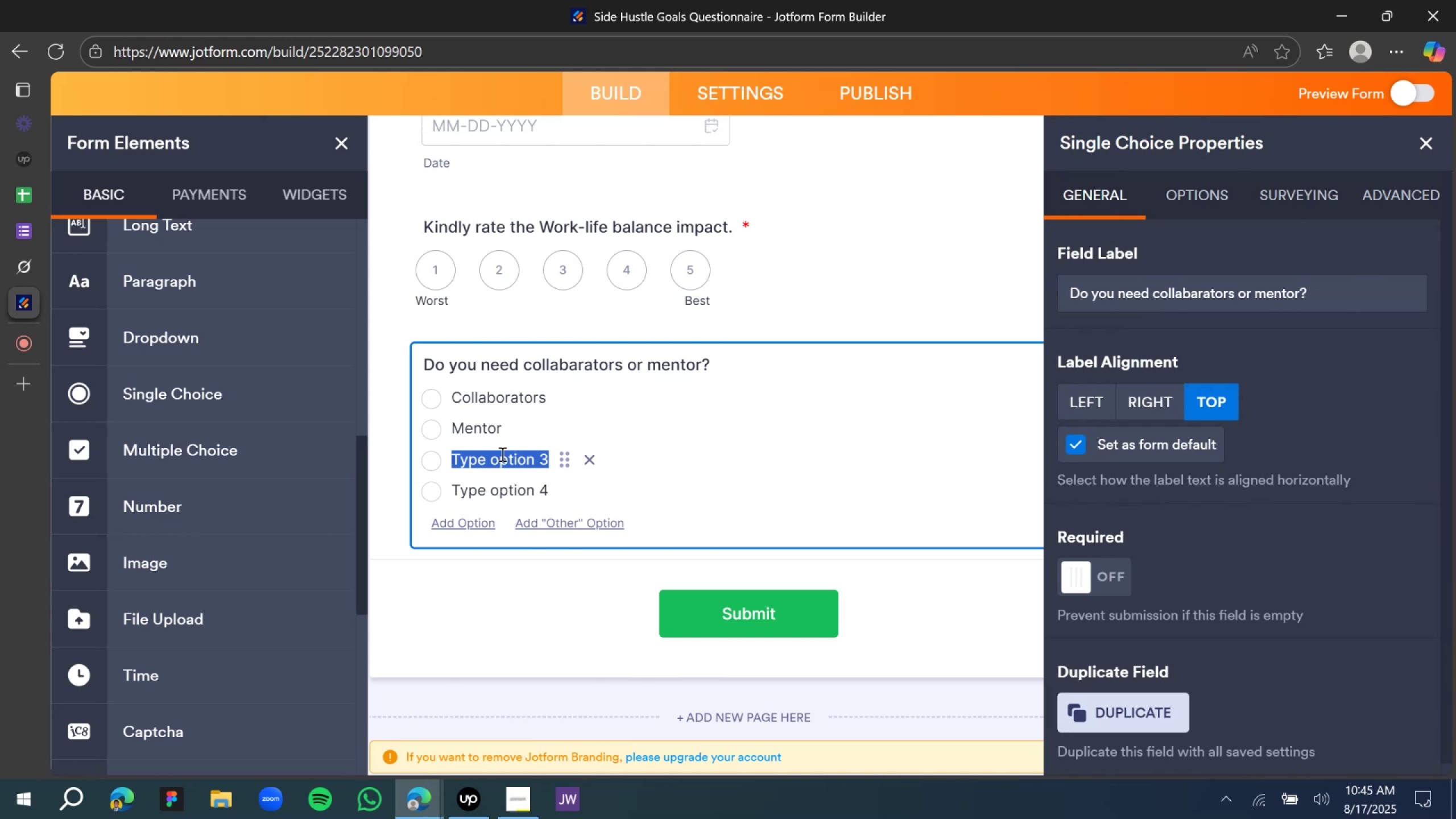 
type(None)
 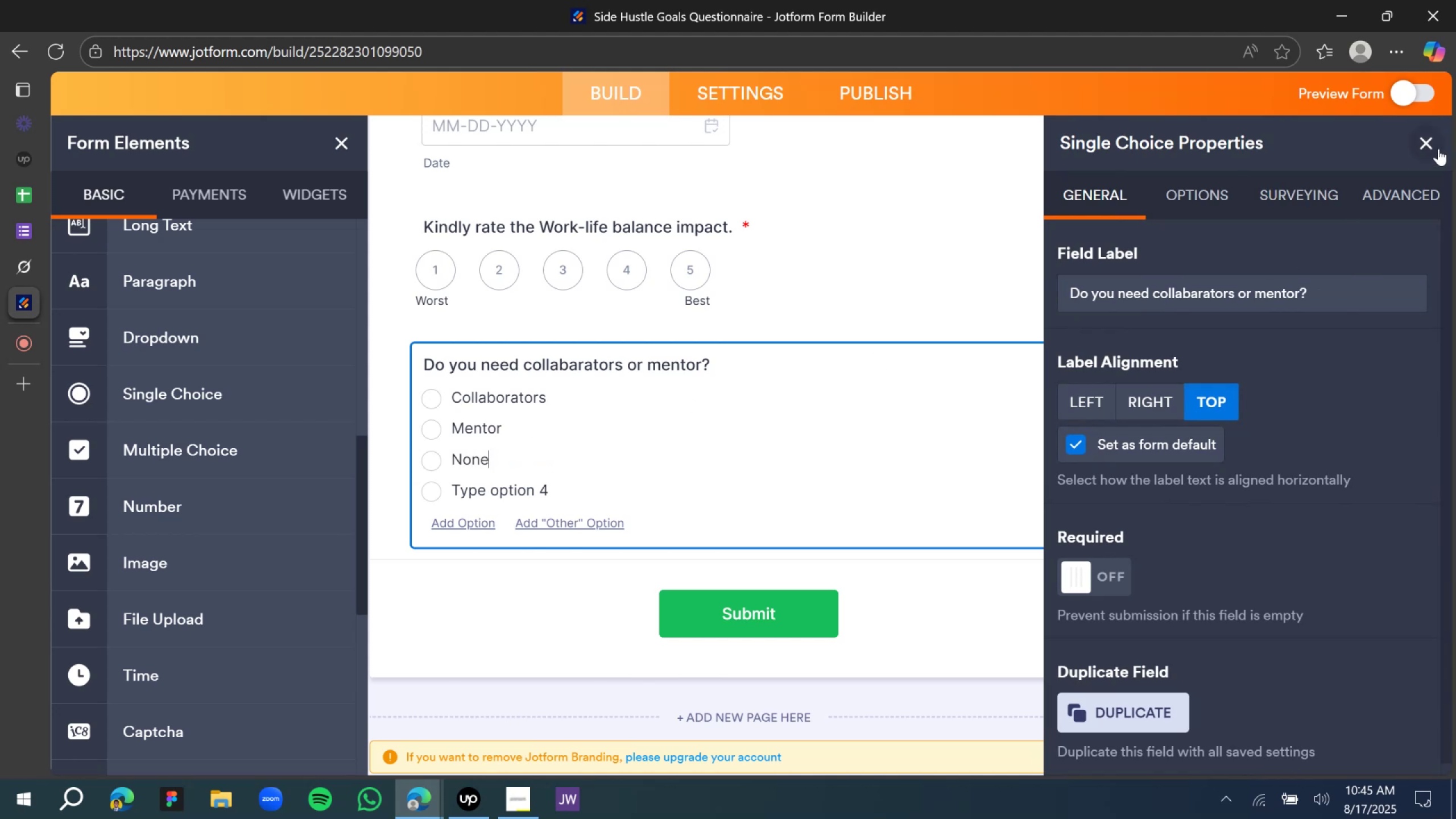 
left_click([1435, 143])
 